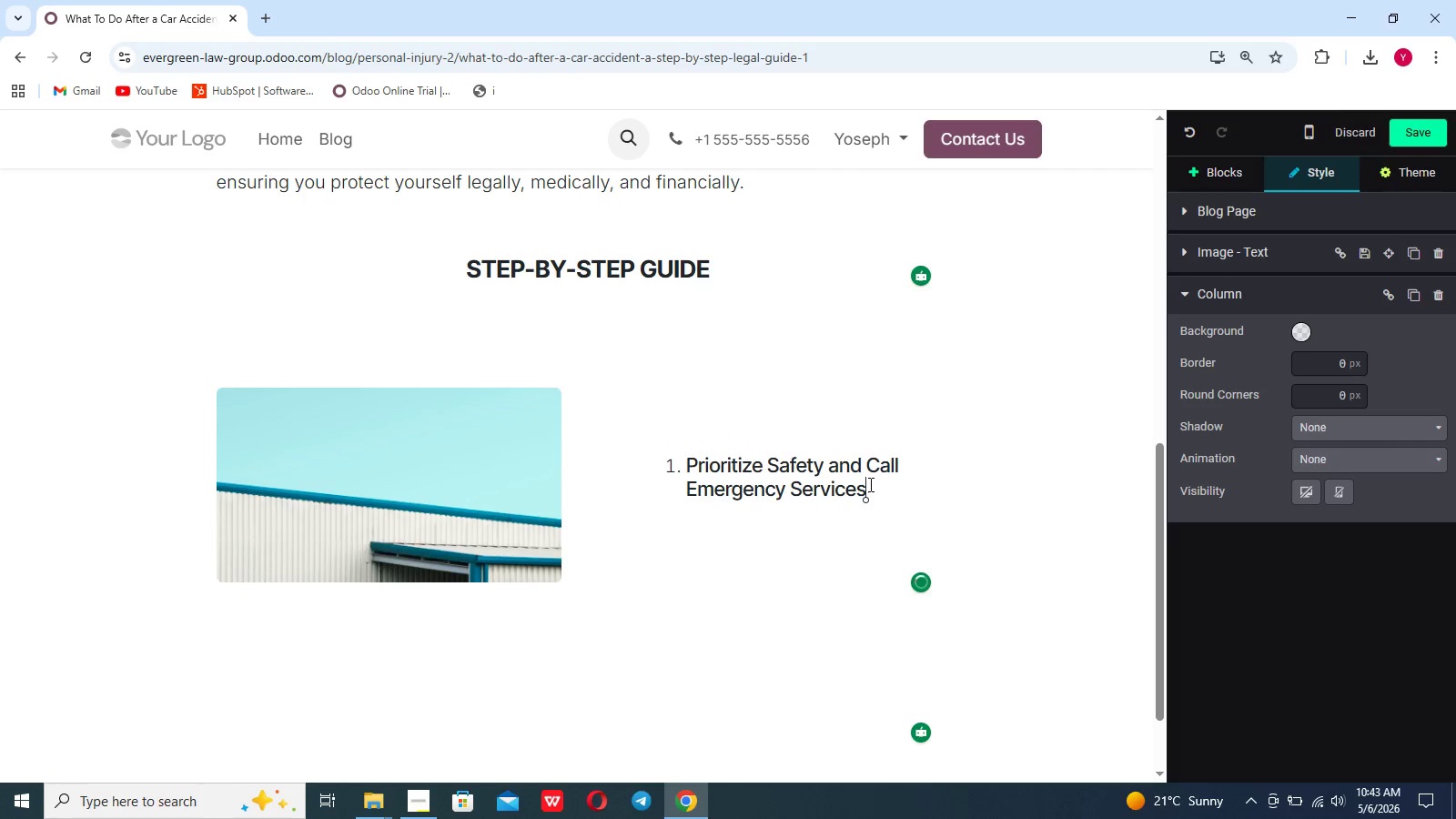 
key(Enter)
 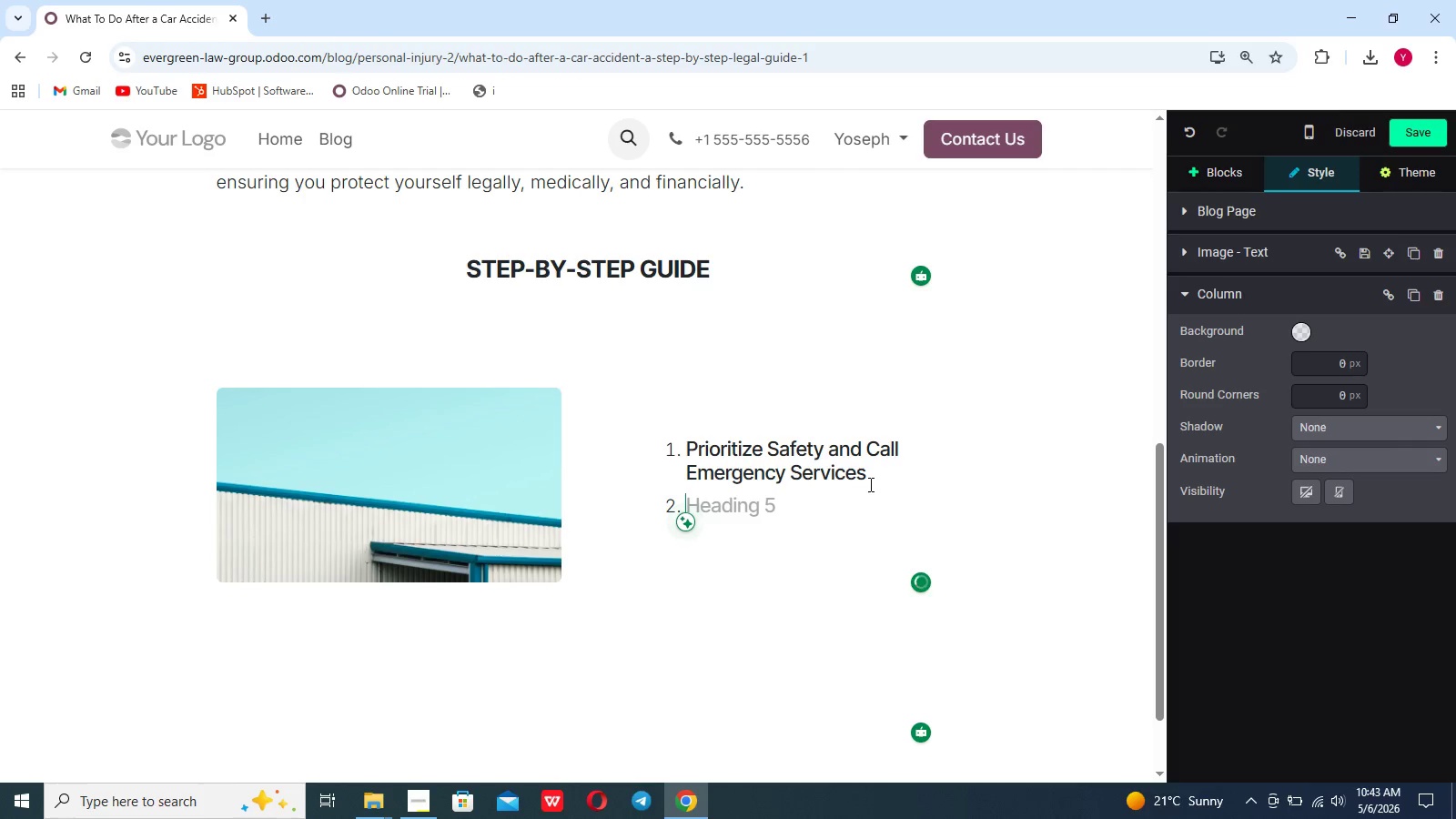 
key(Enter)
 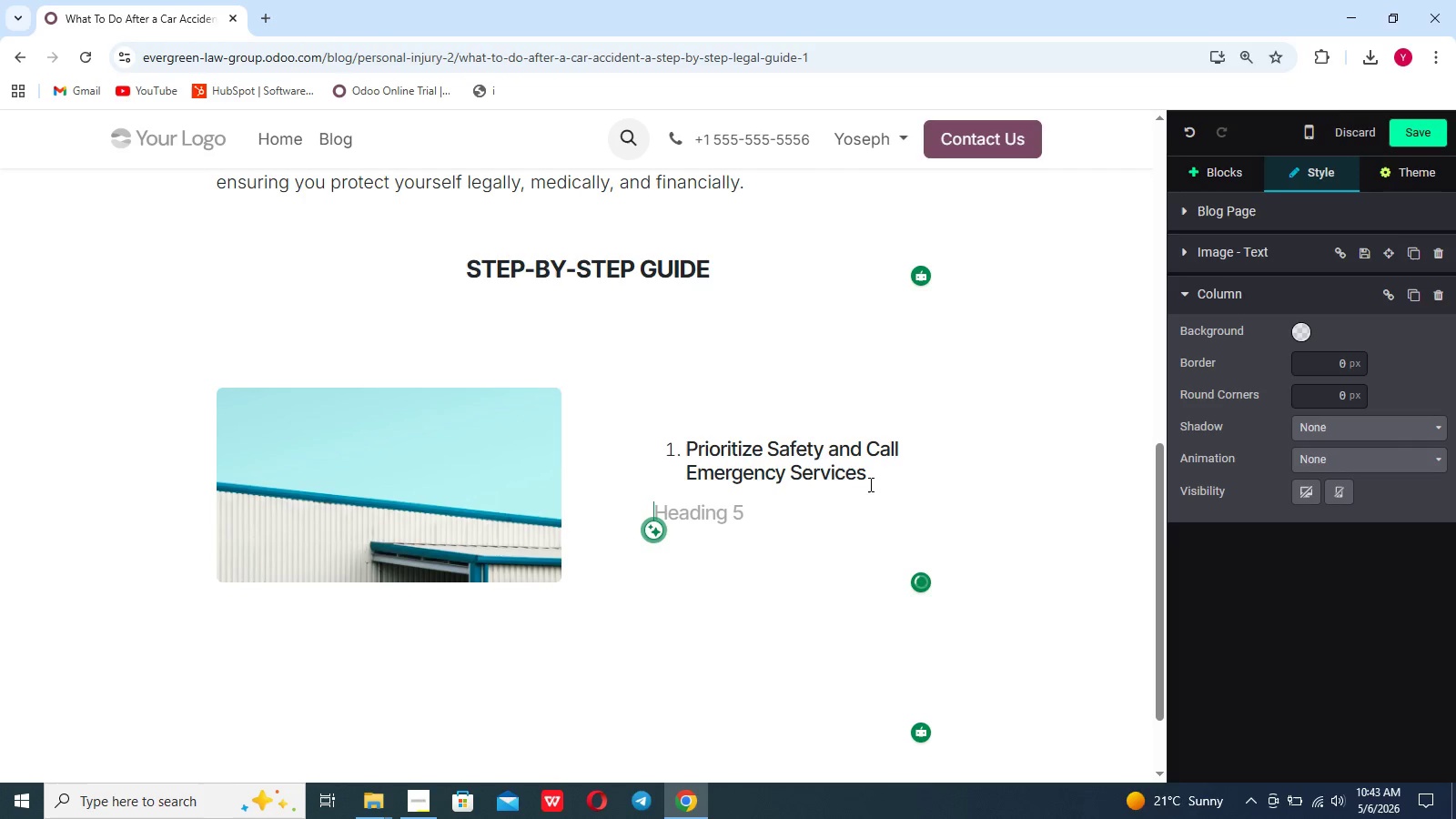 
key(Enter)
 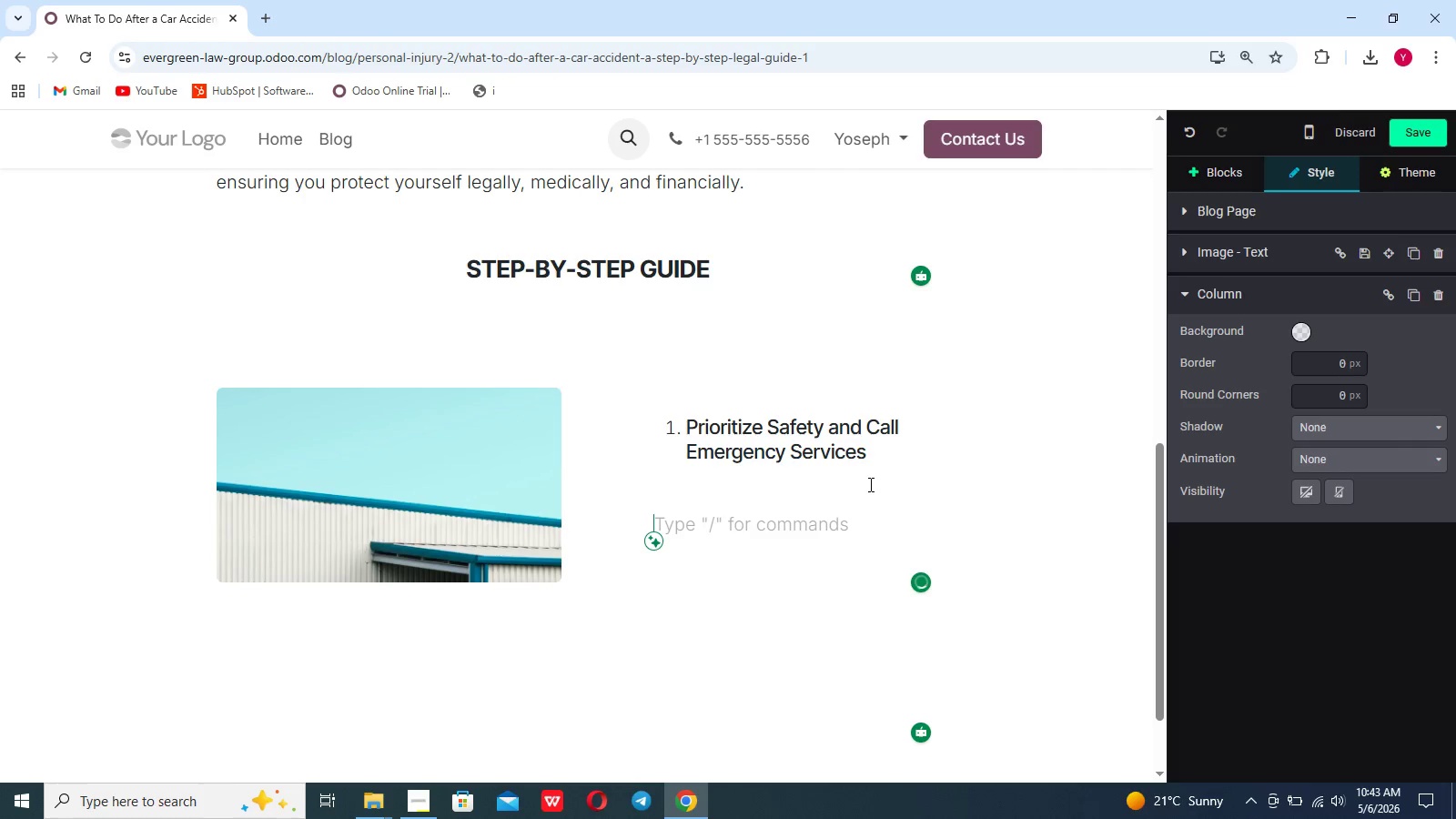 
key(Backspace)
 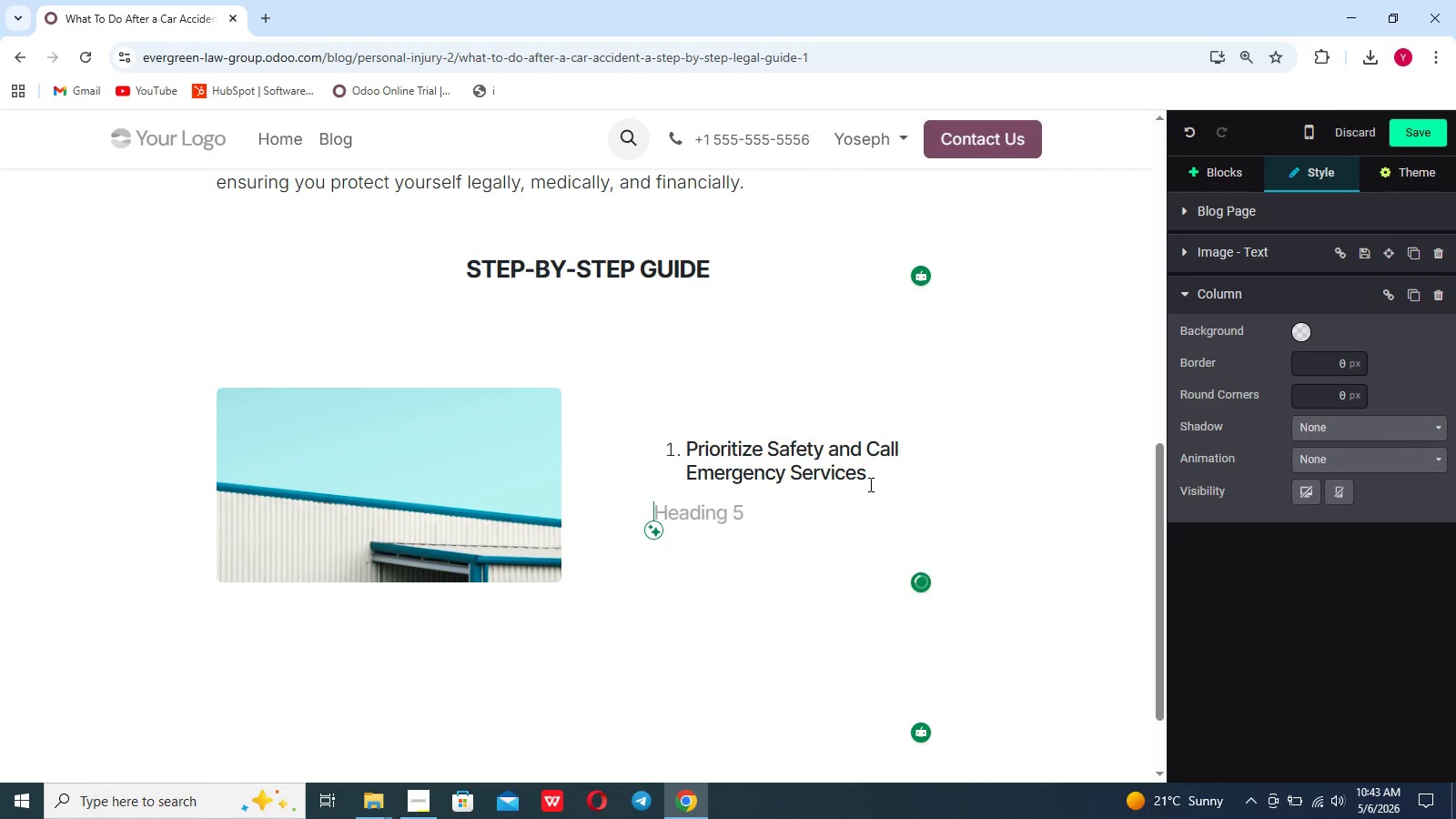 
key(Backspace)
 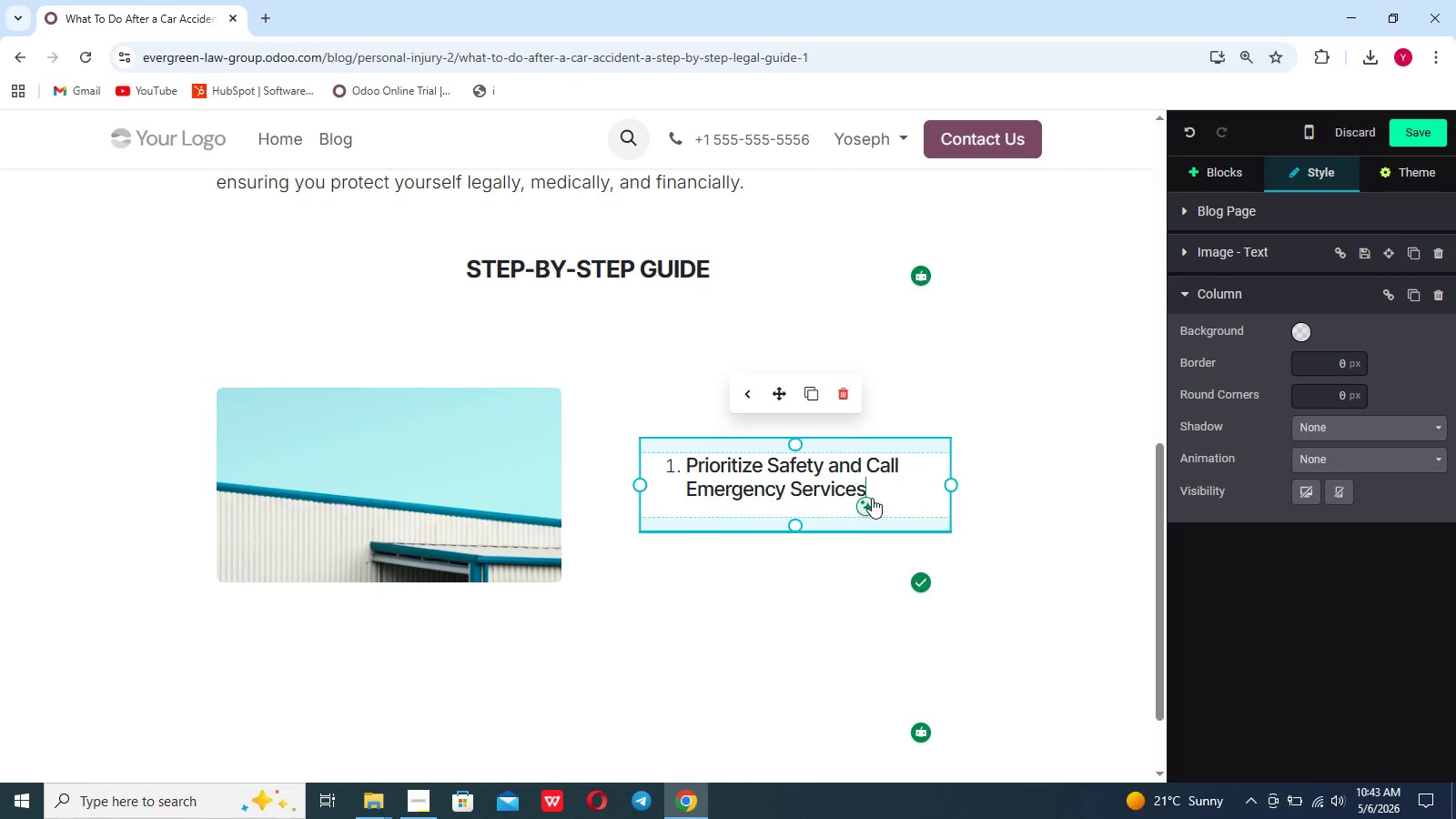 
left_click([885, 489])
 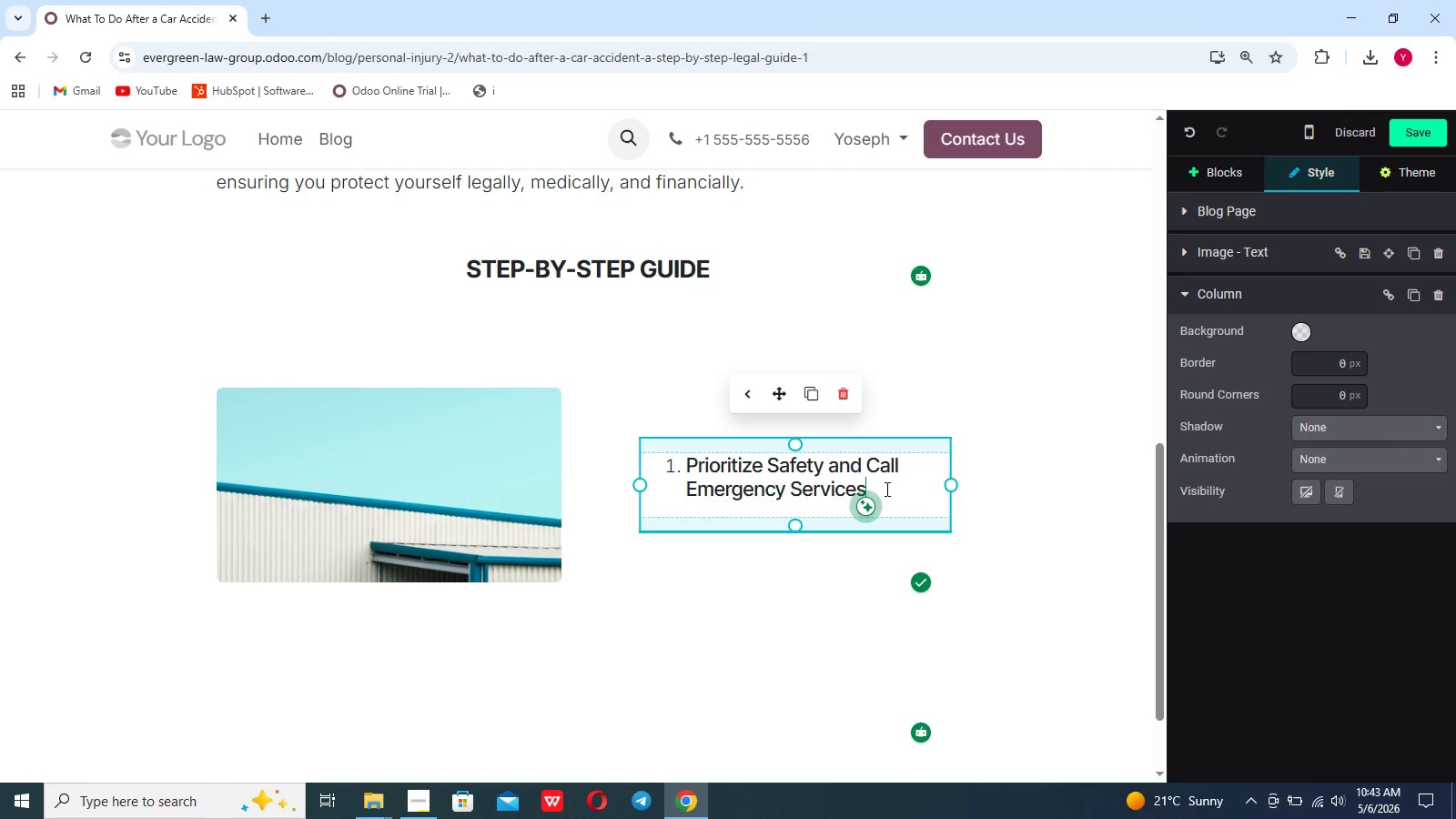 
key(Enter)
 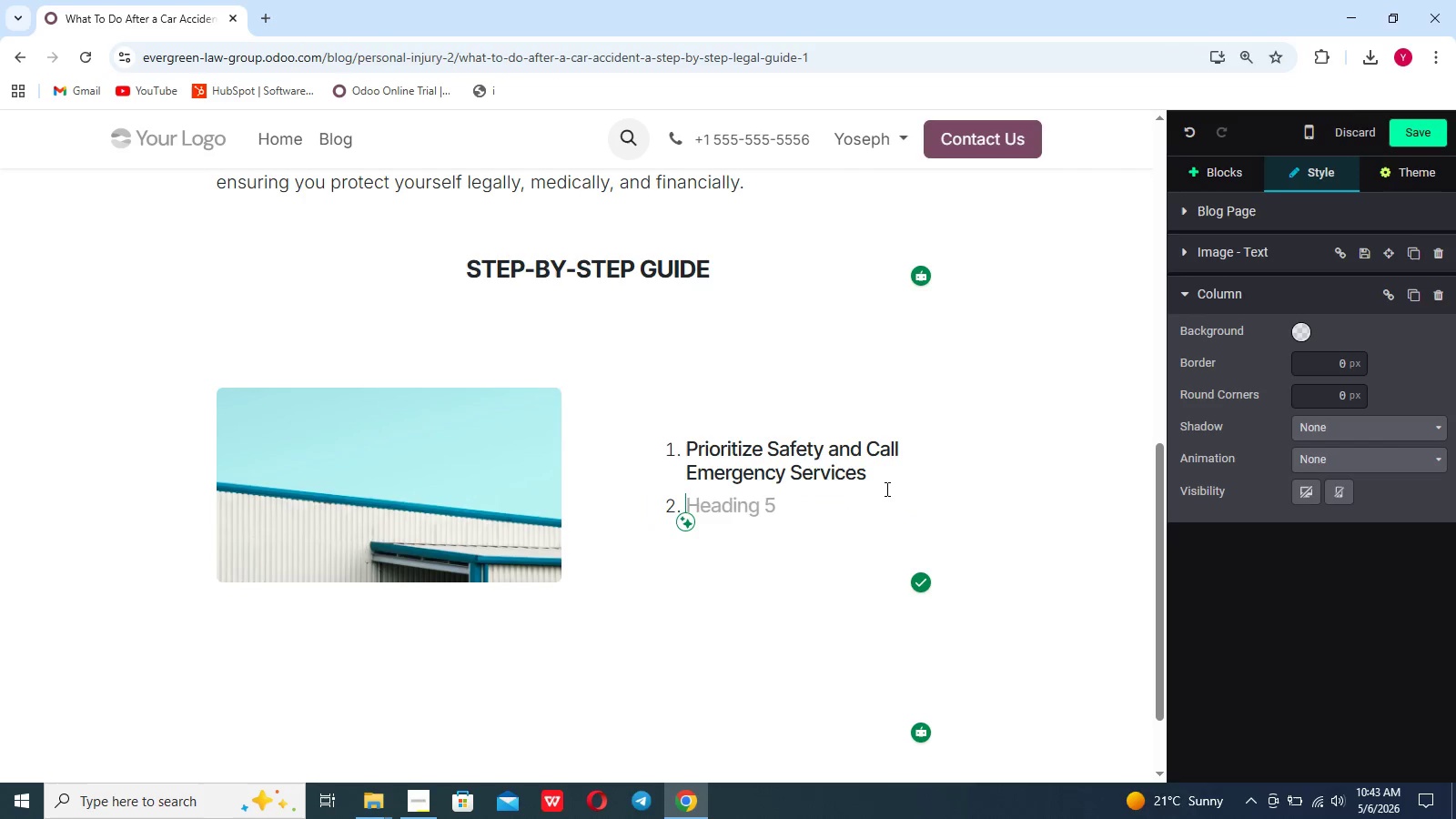 
key(C)
 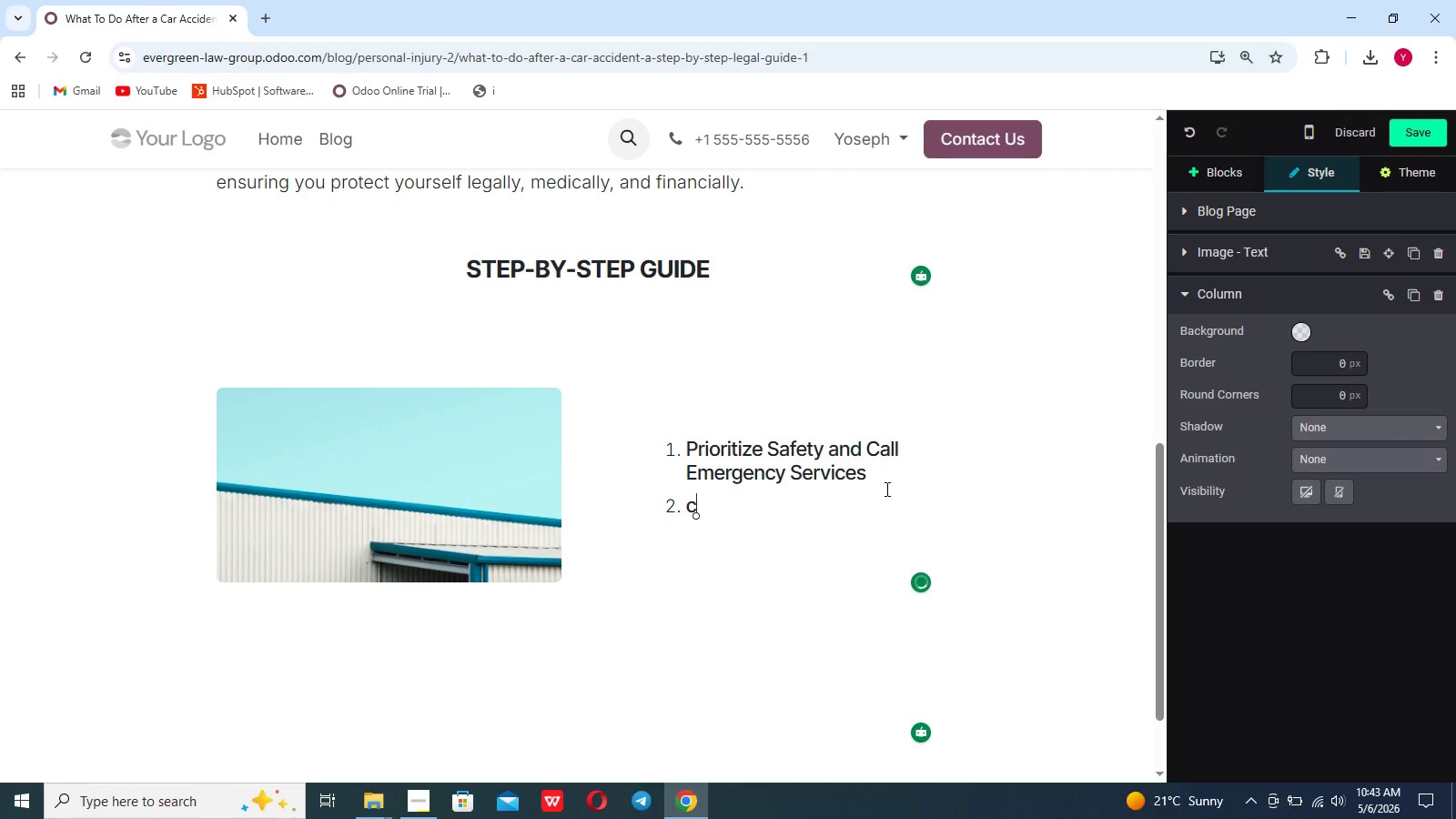 
key(Backspace)
 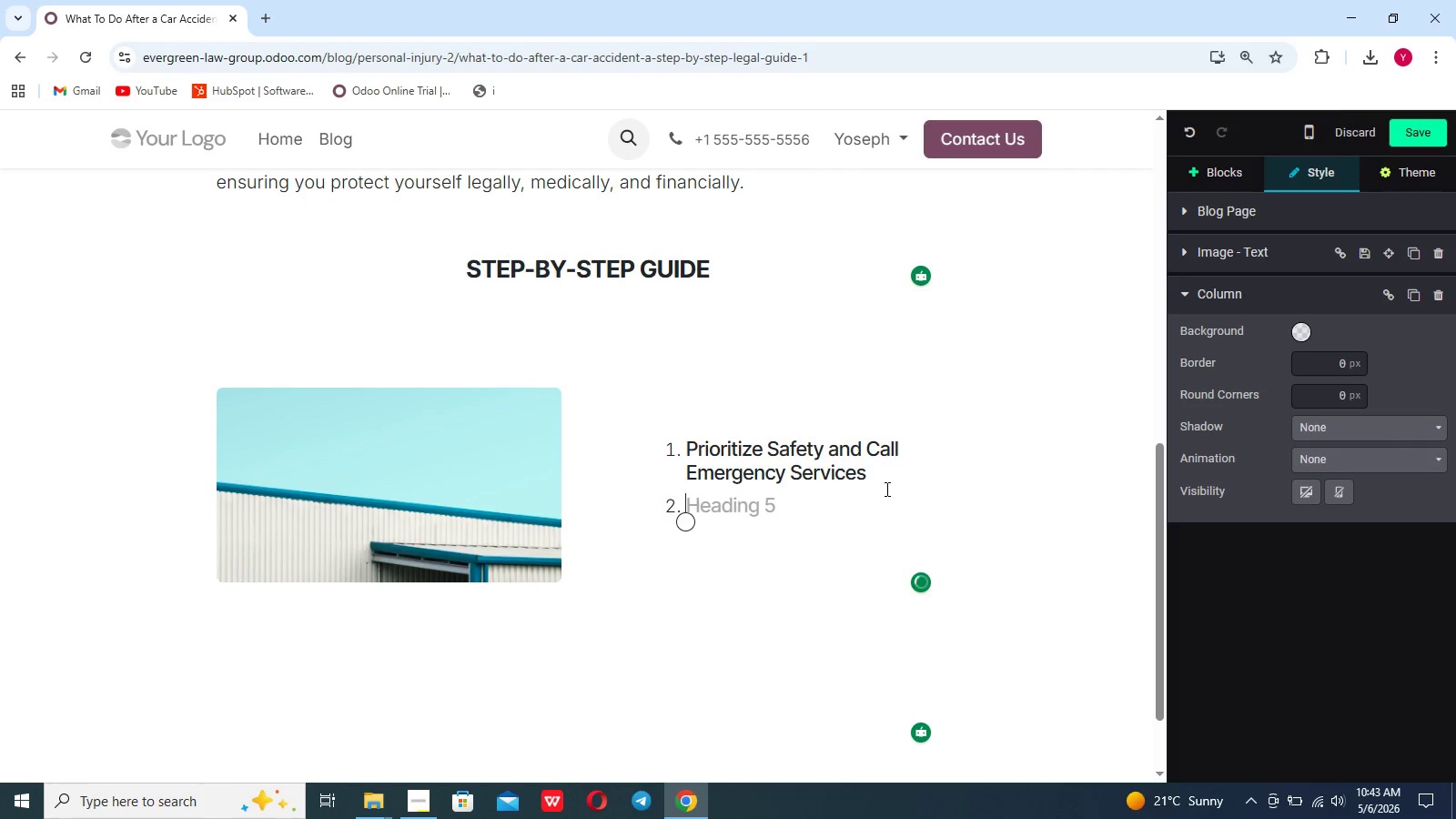 
key(Backspace)
 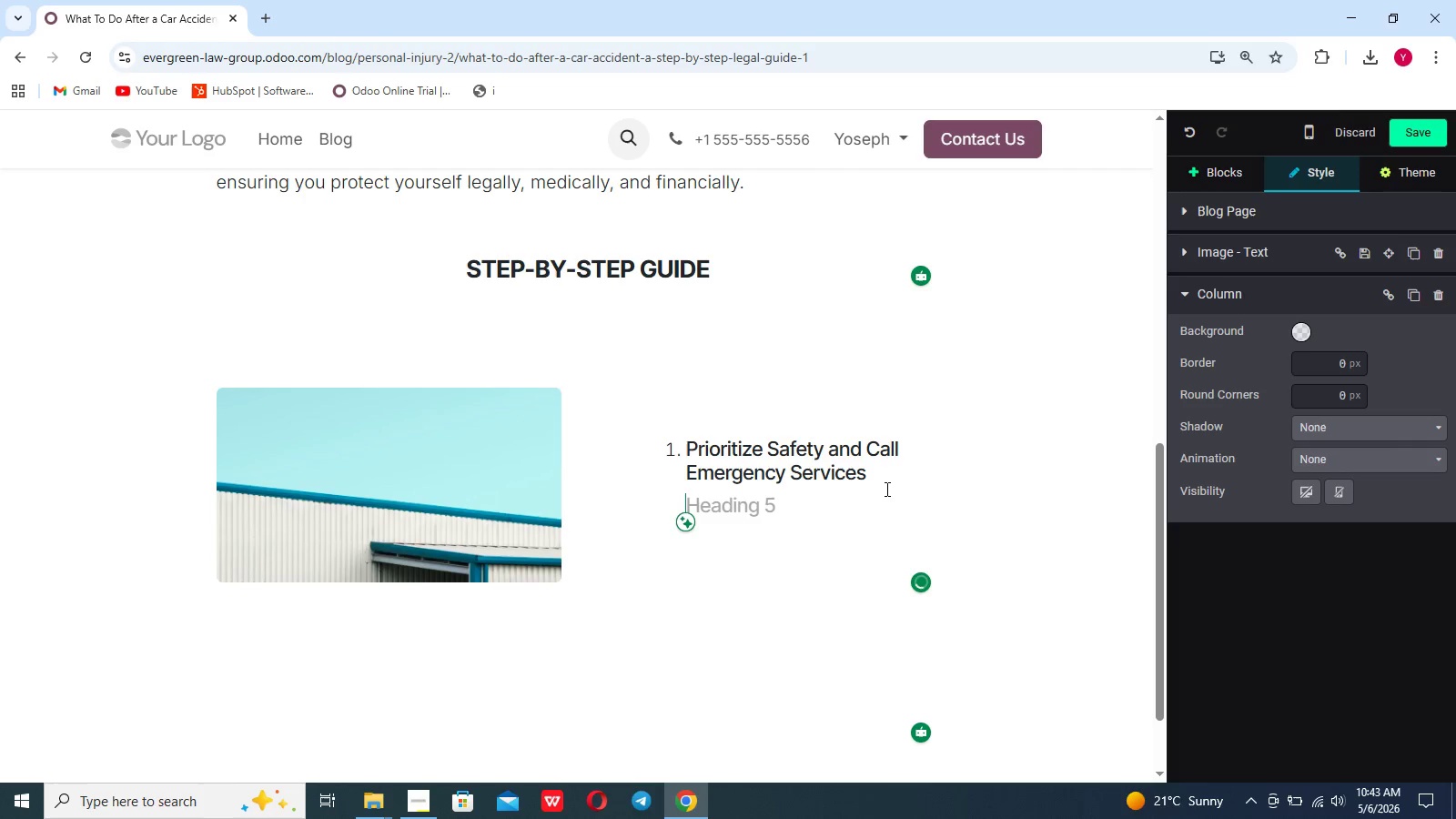 
key(C)
 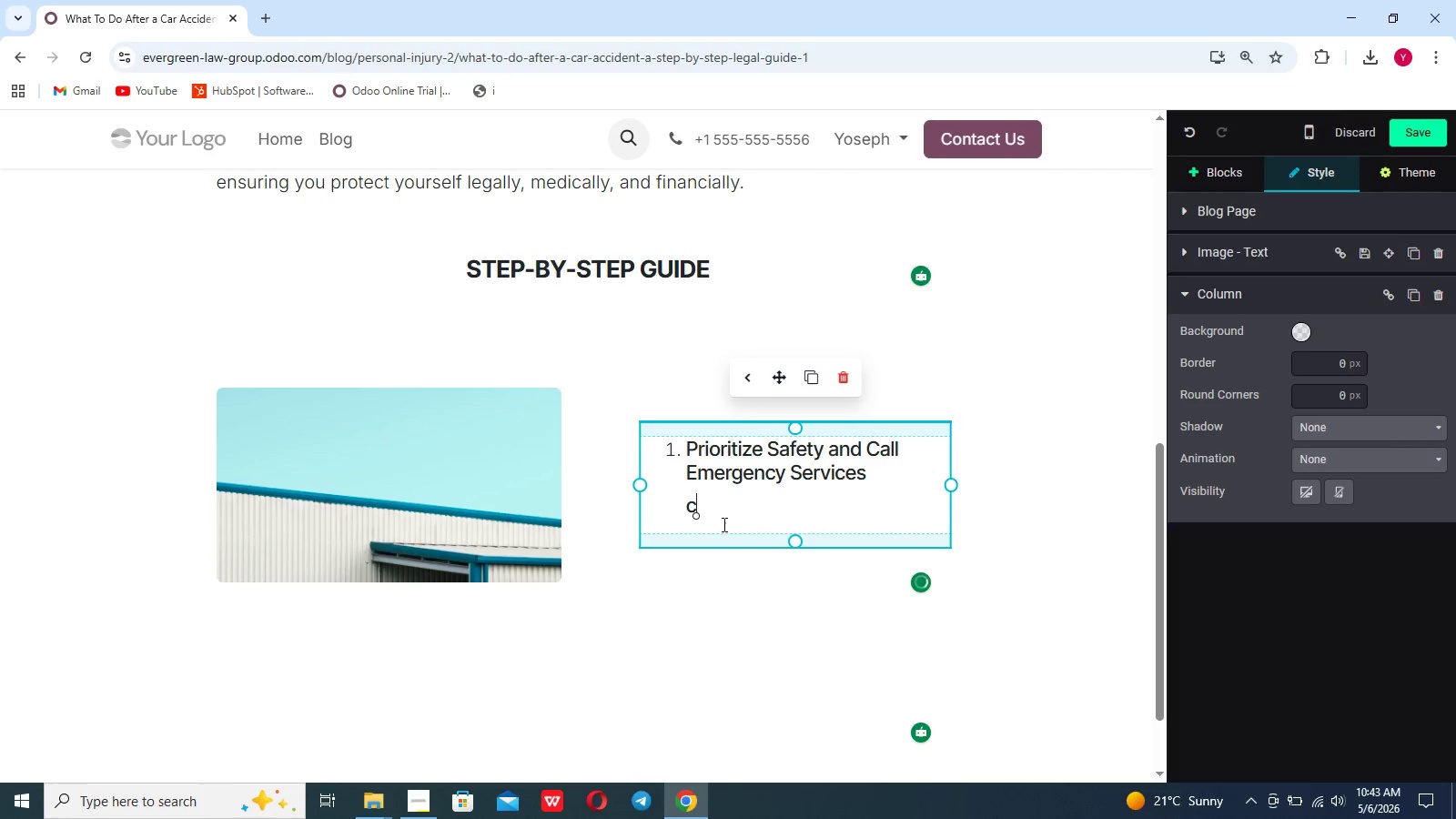 
key(Enter)
 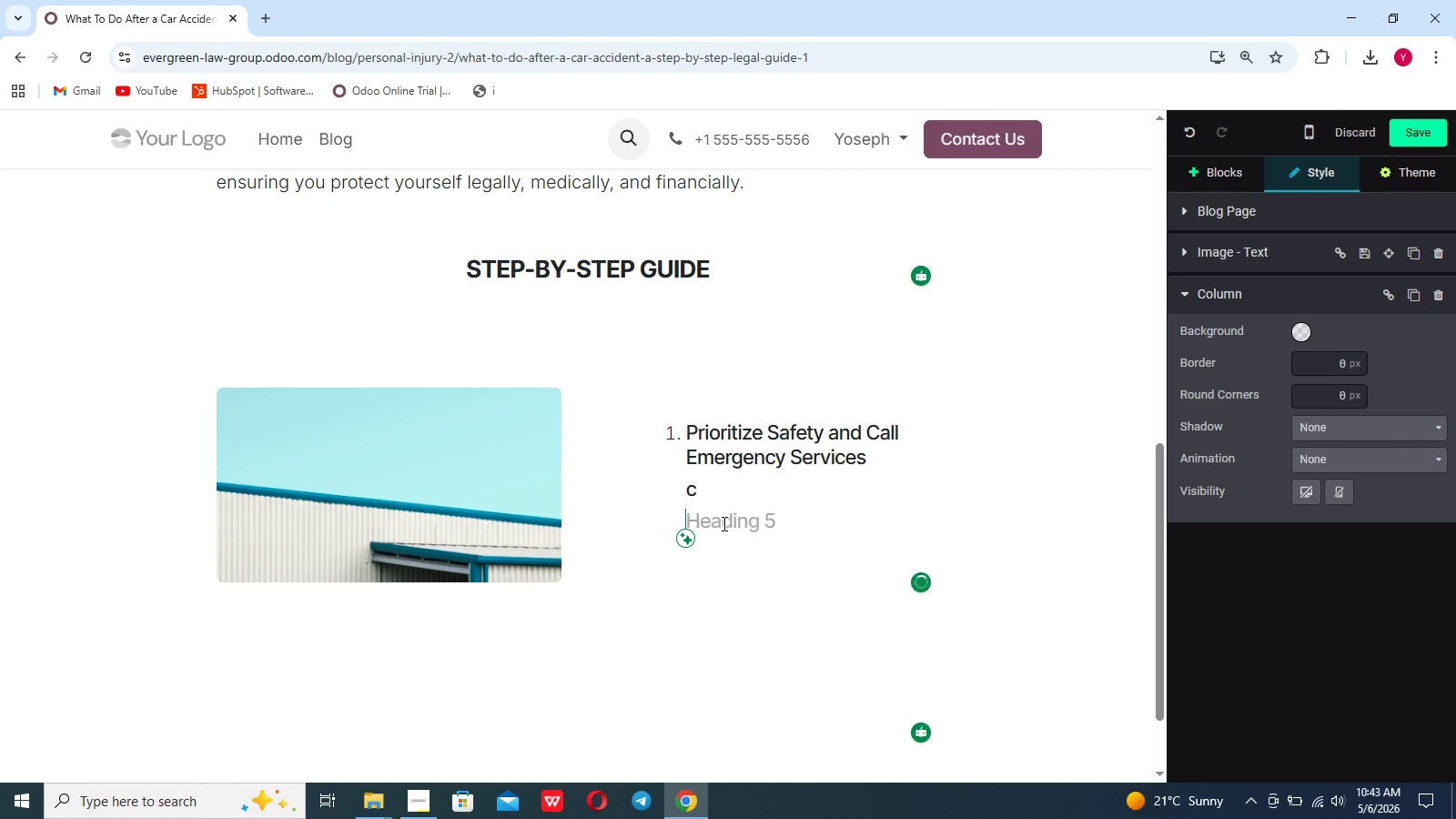 
key(Backspace)
 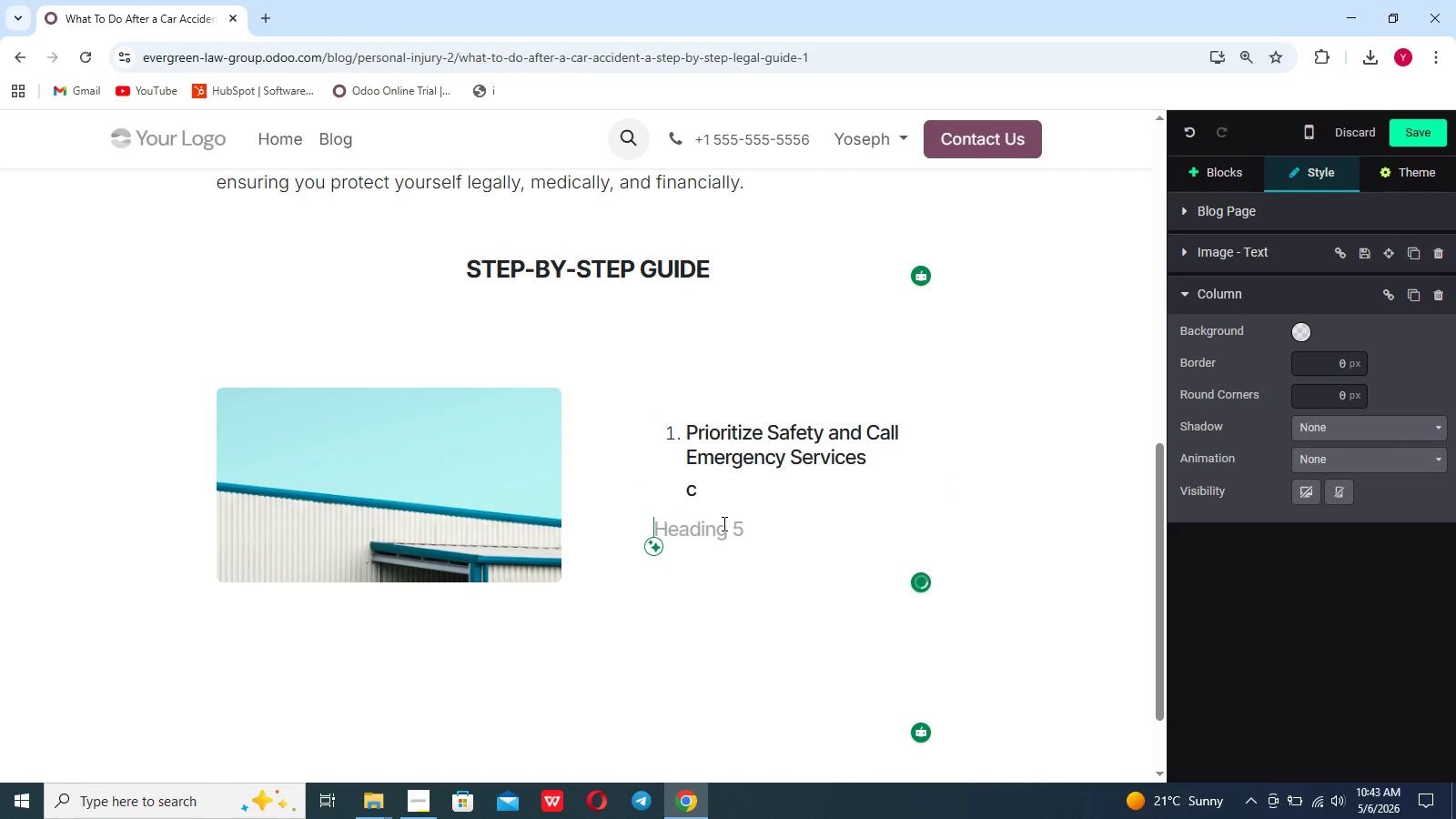 
key(Backspace)
 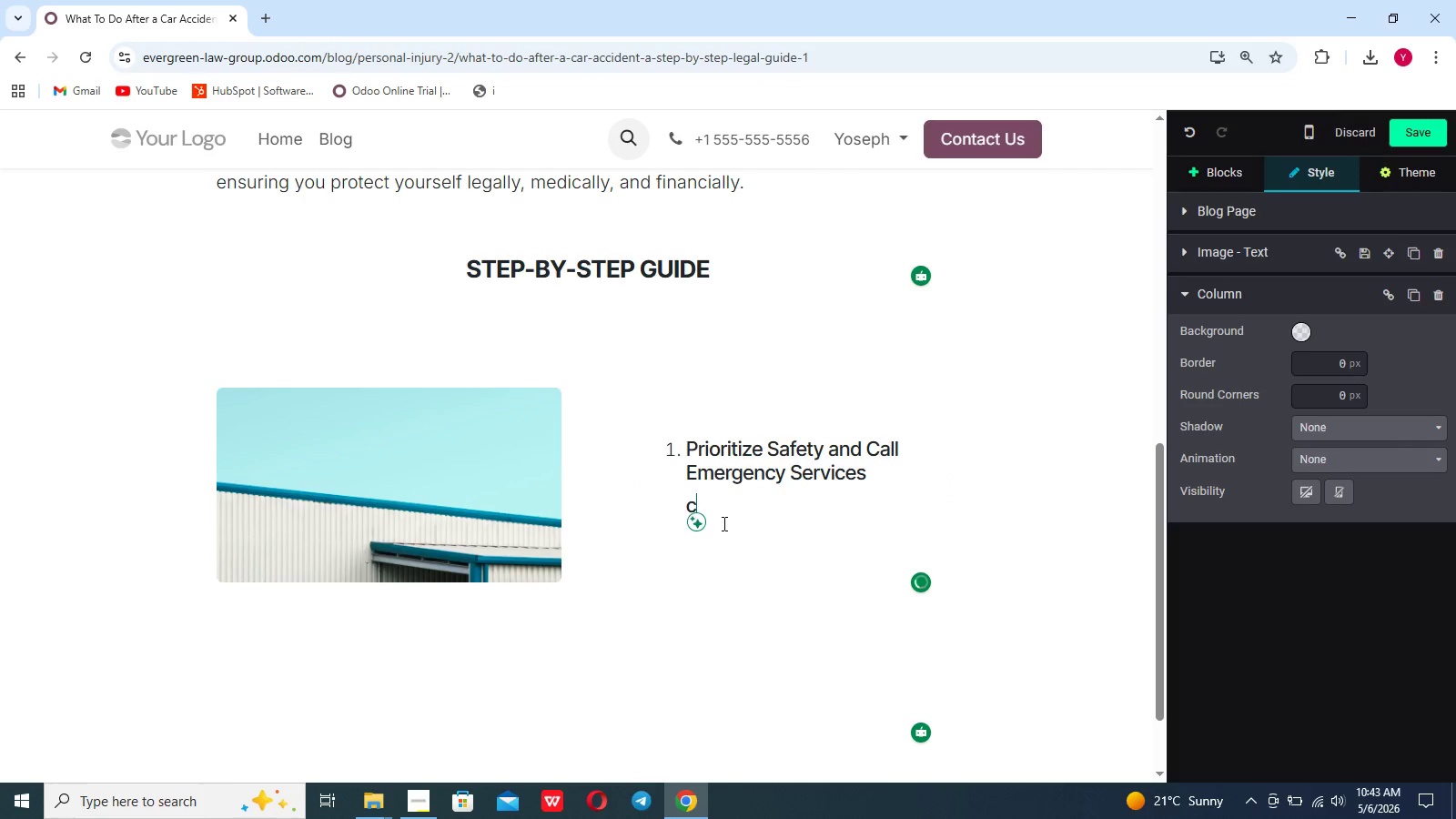 
key(Backspace)
 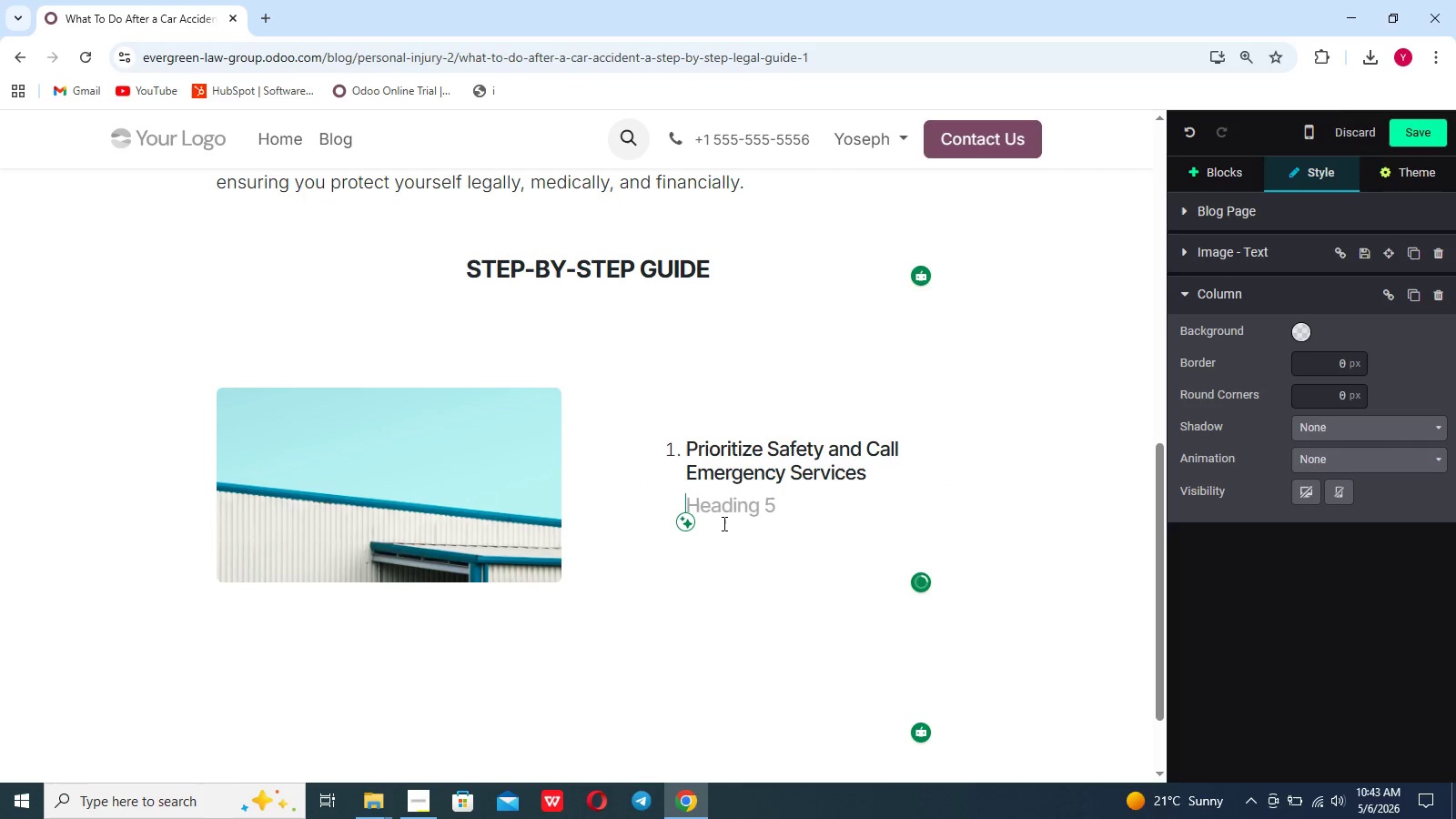 
key(Enter)
 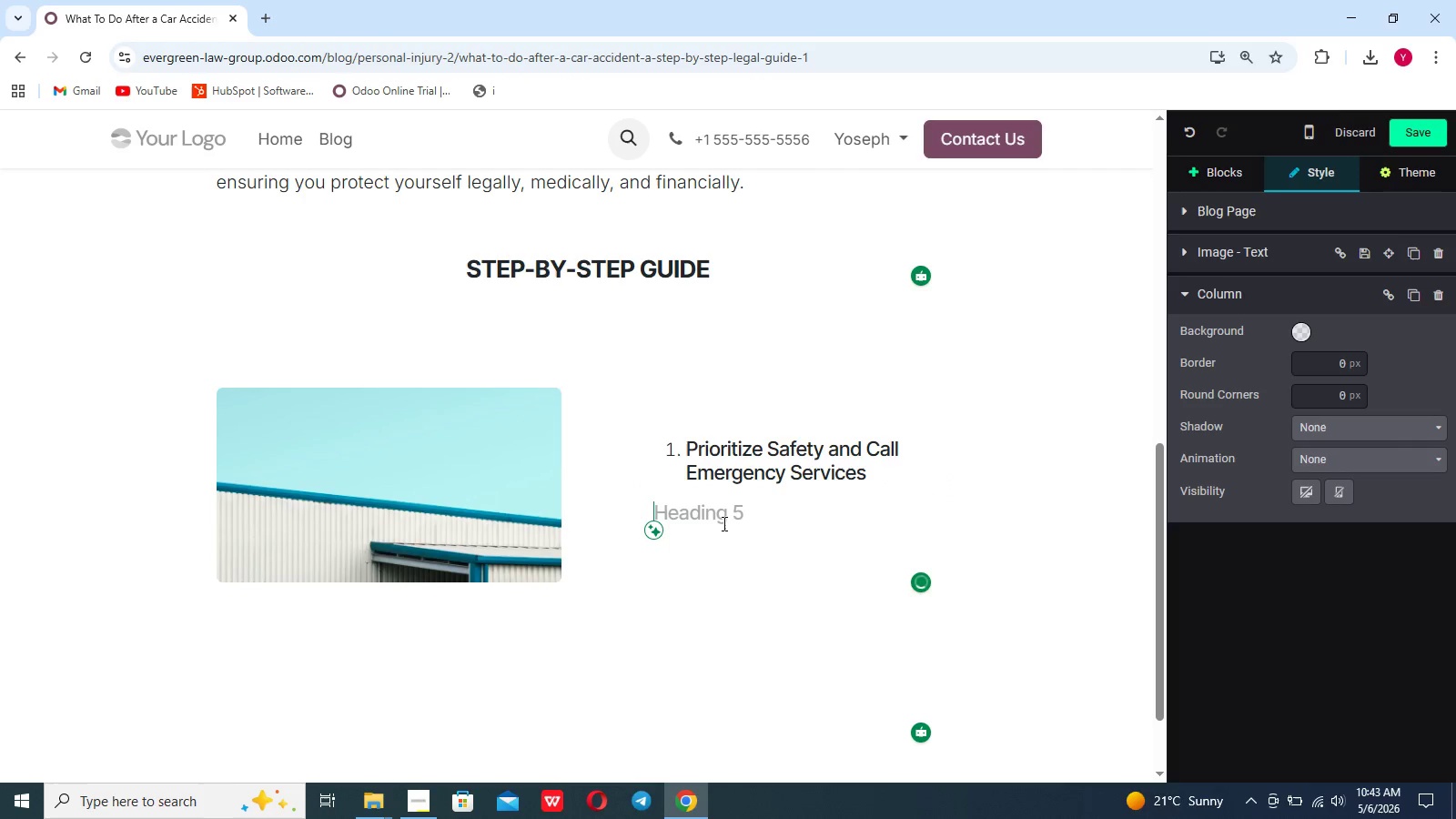 
key(Enter)
 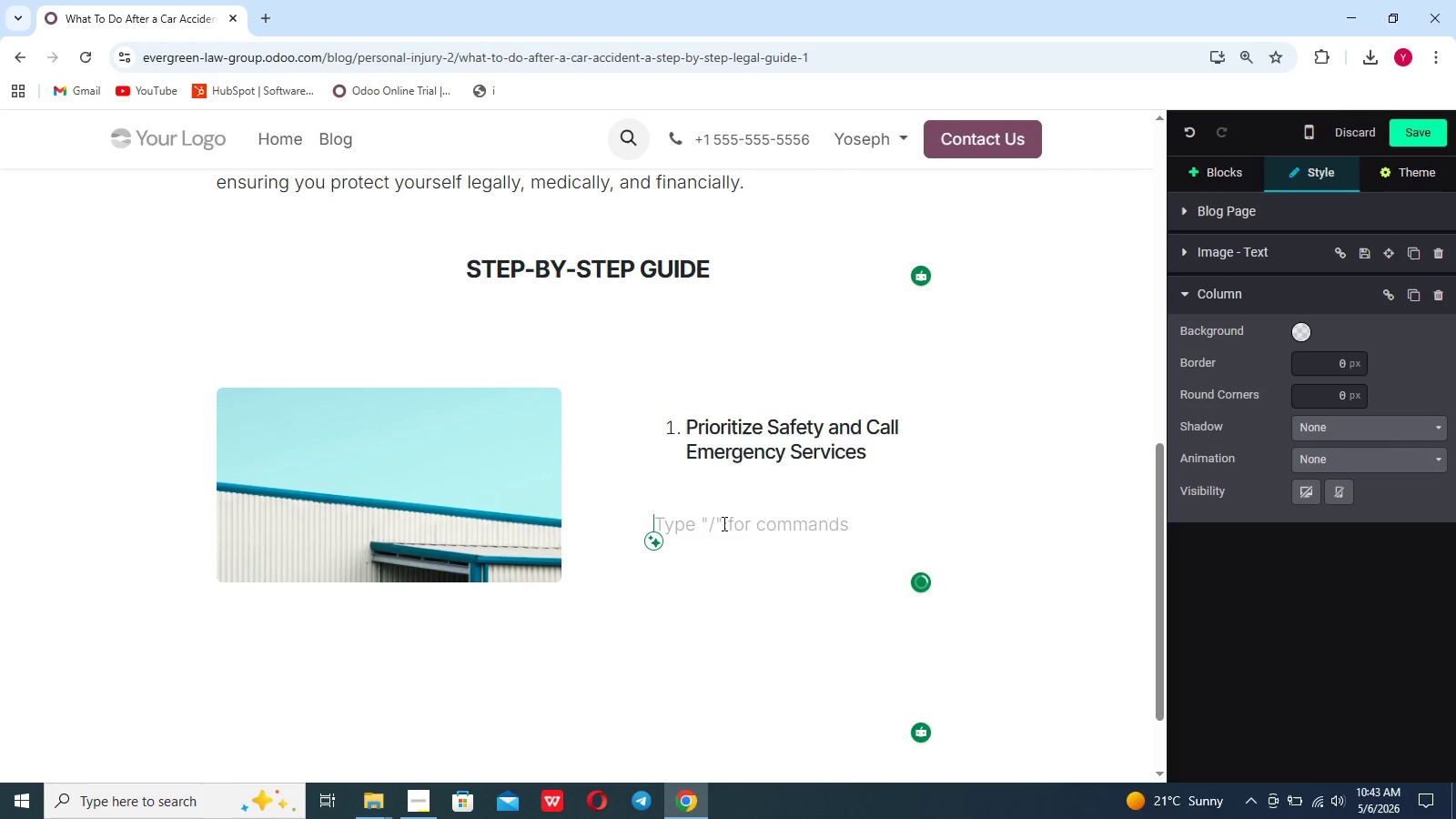 
key(Enter)
 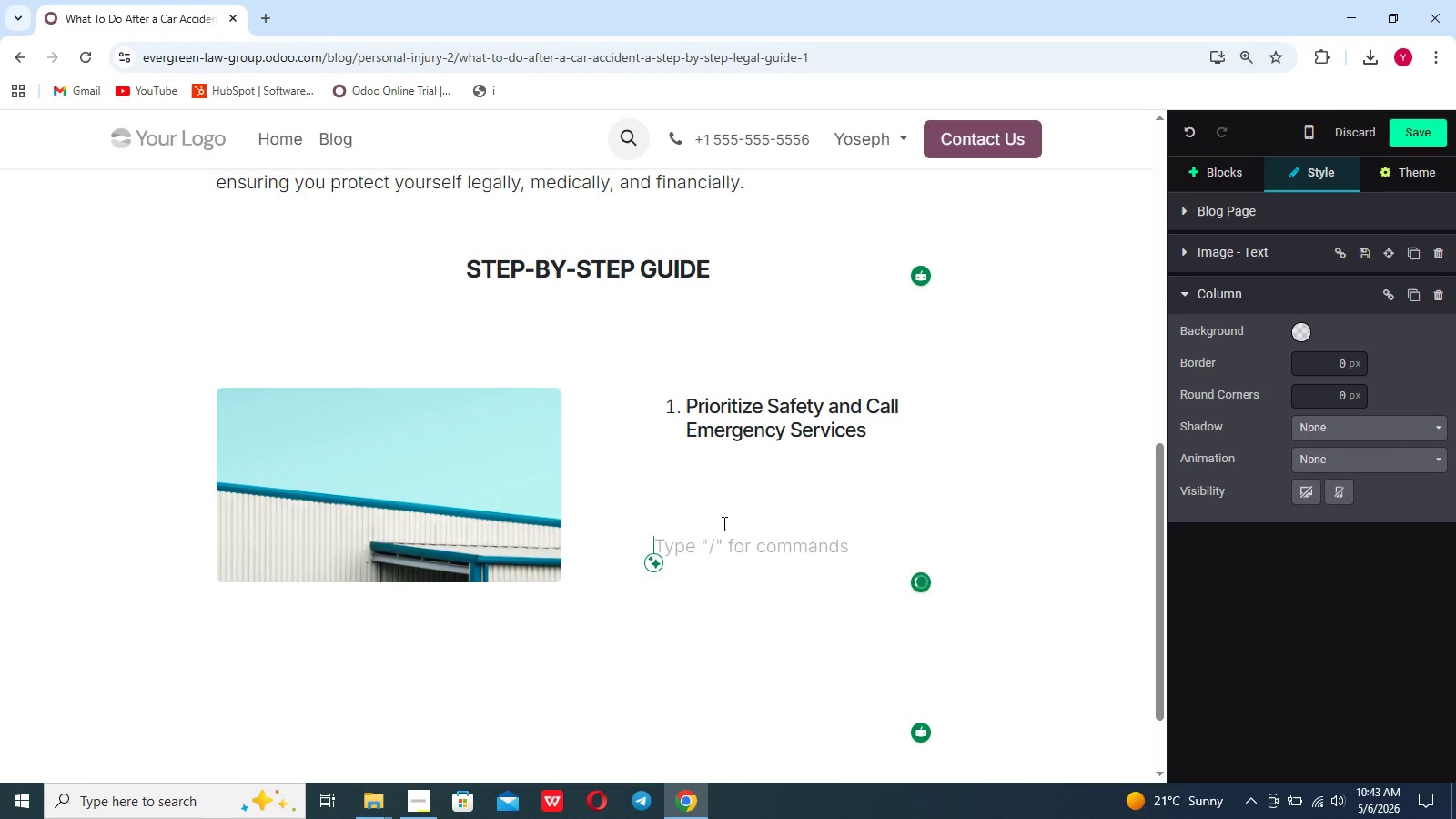 
key(Backspace)
type(ca)
key(Backspace)
key(Backspace)
 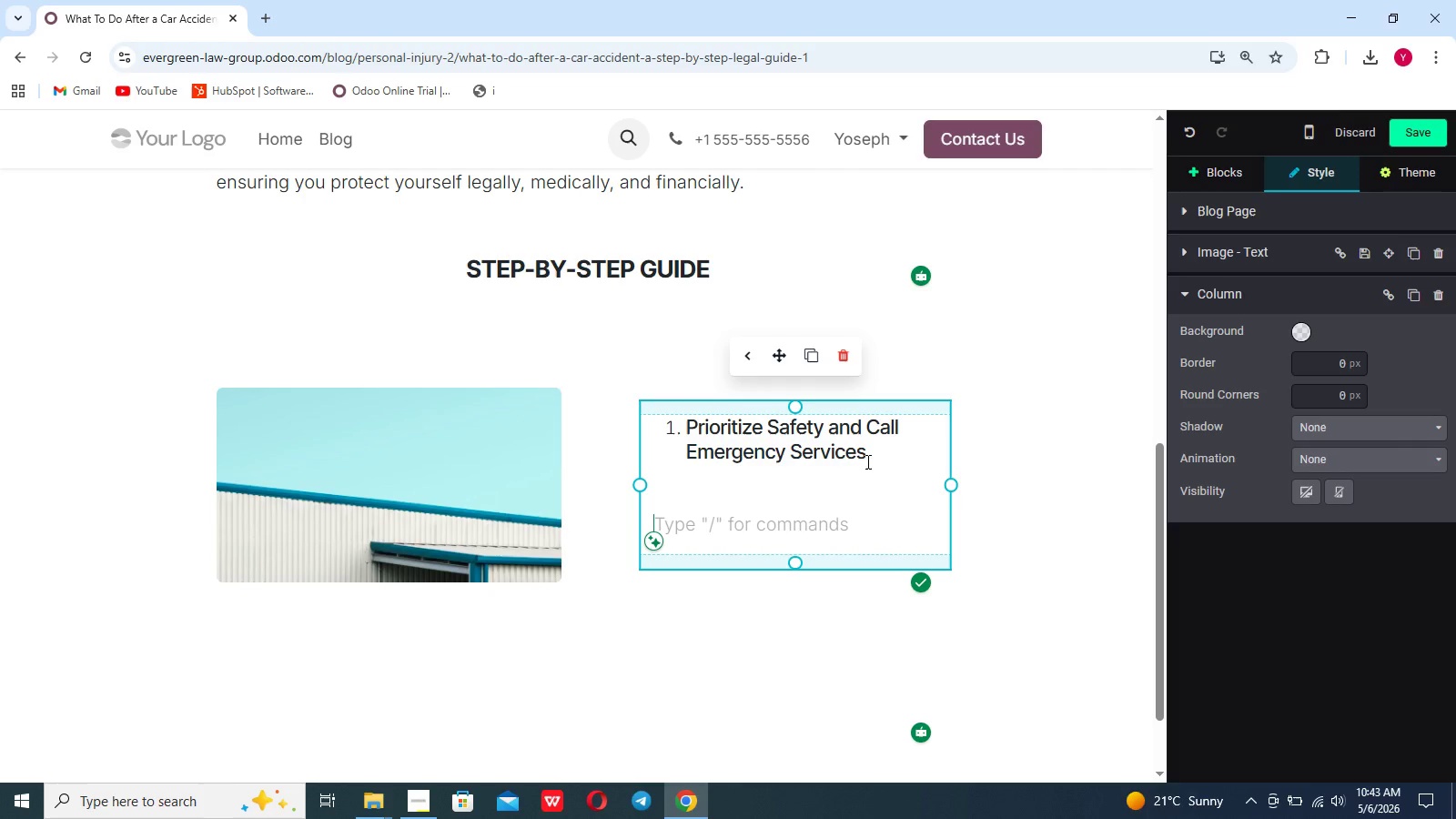 
left_click_drag(start_coordinate=[875, 458], to_coordinate=[662, 428])
 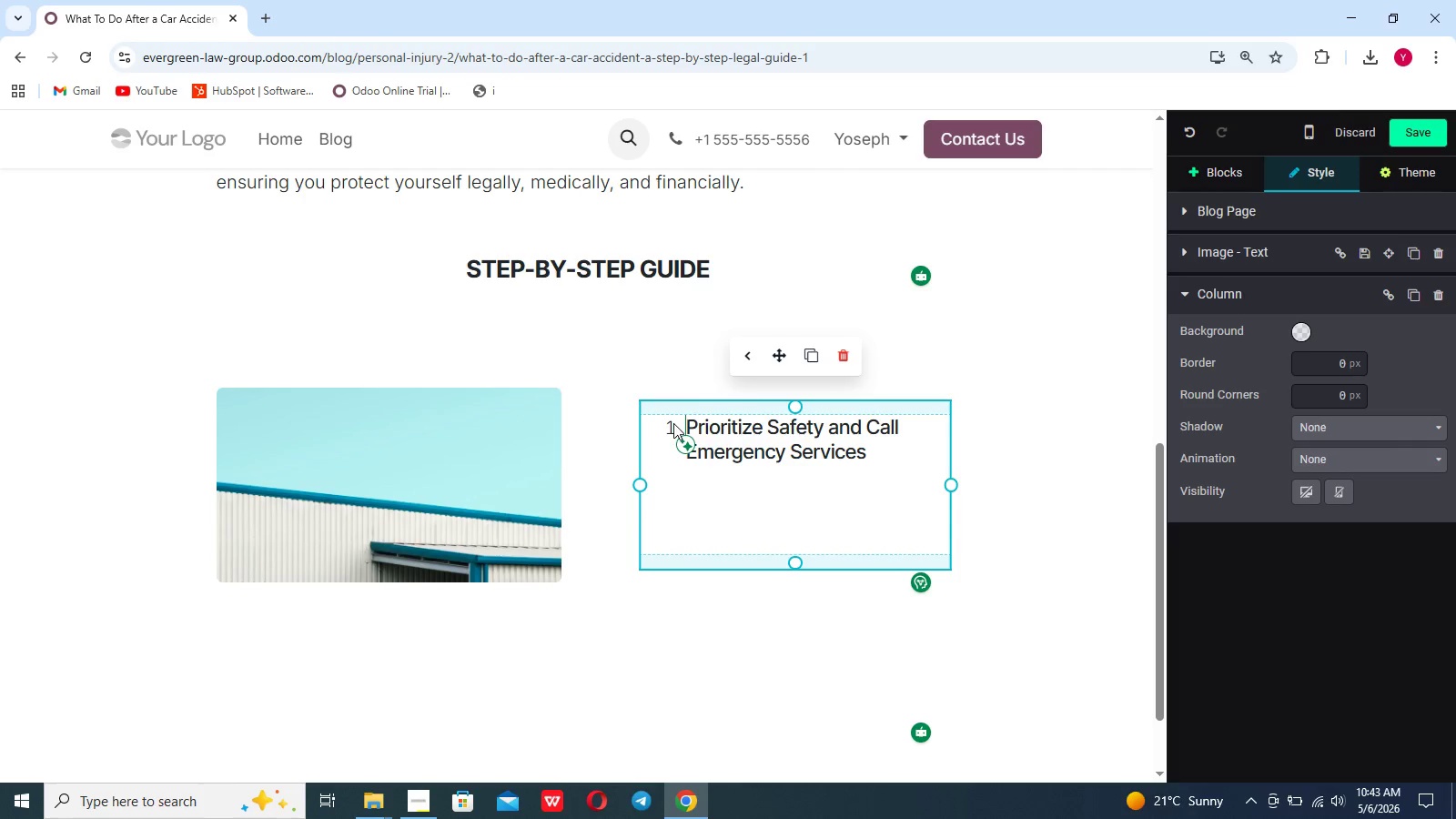 
left_click([670, 427])
 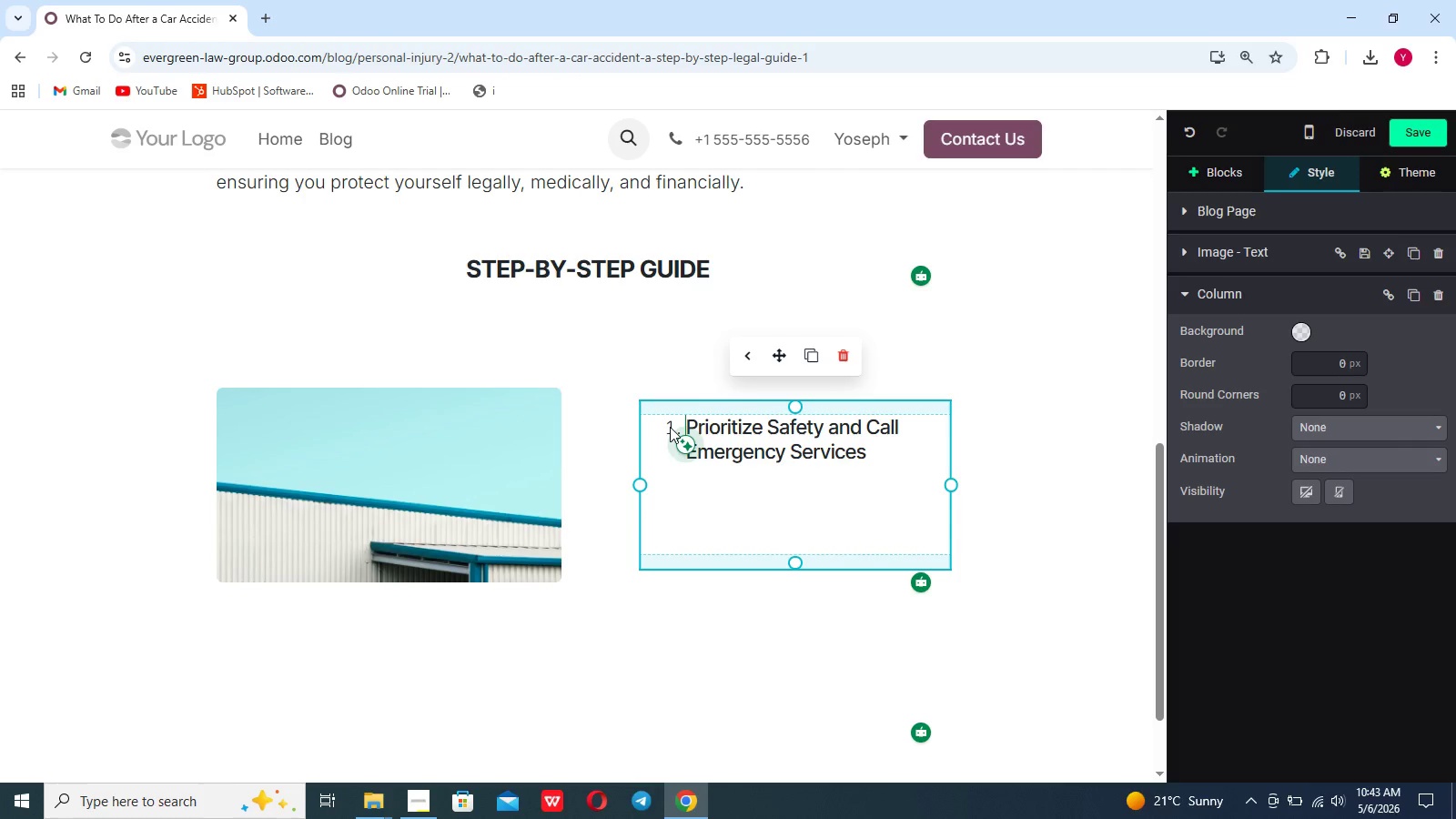 
key(Backspace)
 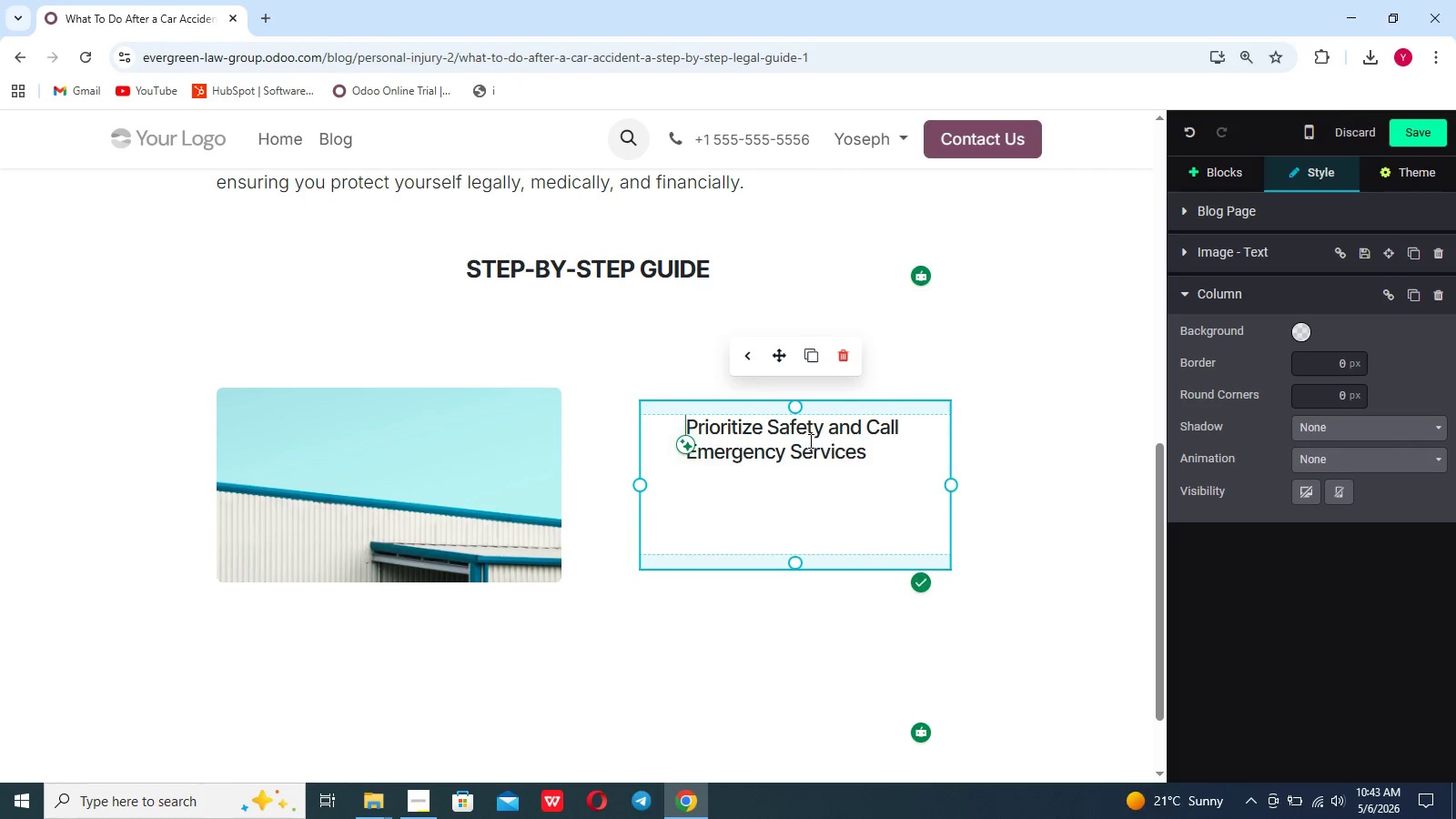 
left_click_drag(start_coordinate=[873, 457], to_coordinate=[606, 426])
 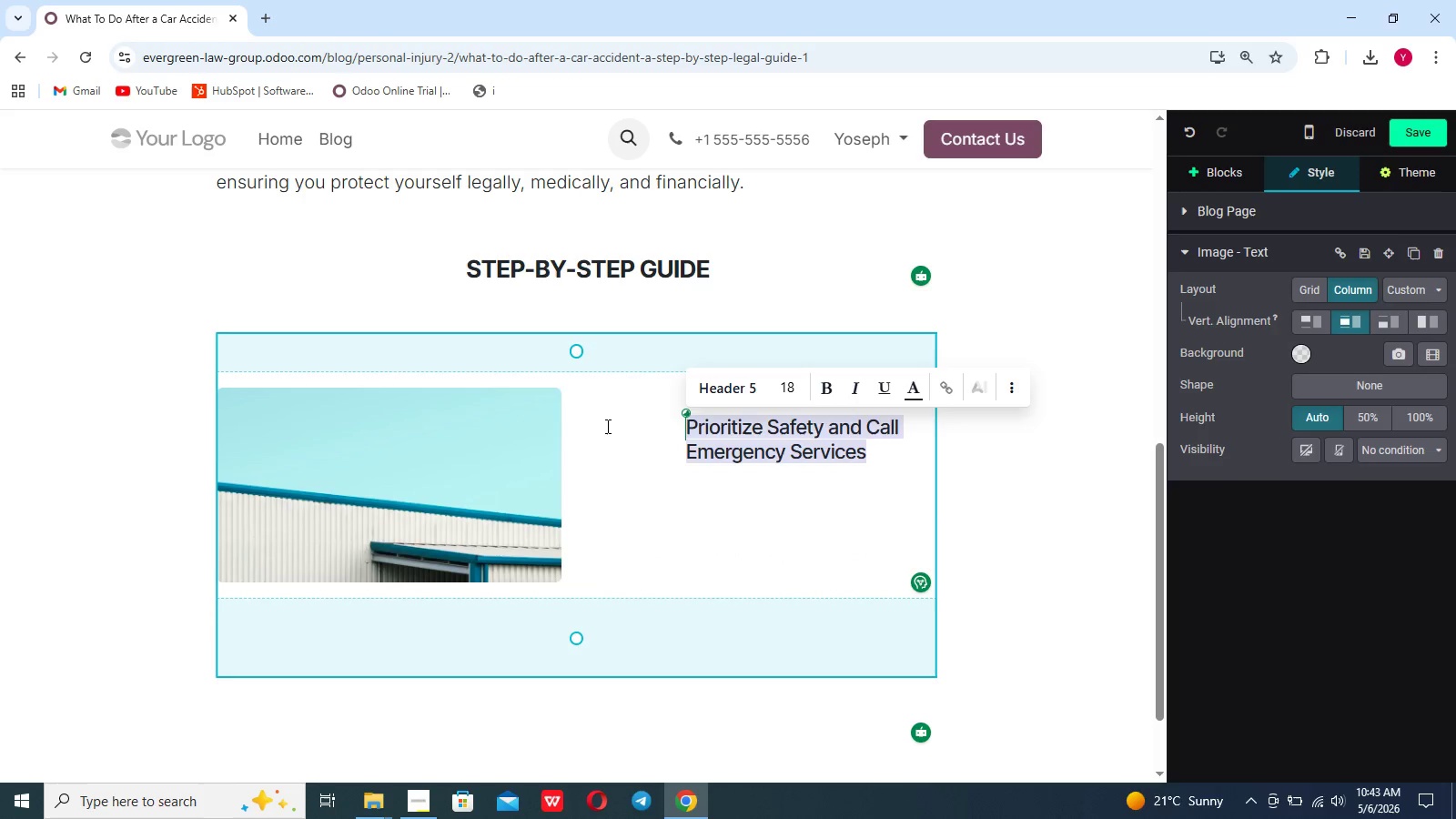 
key(Backspace)
 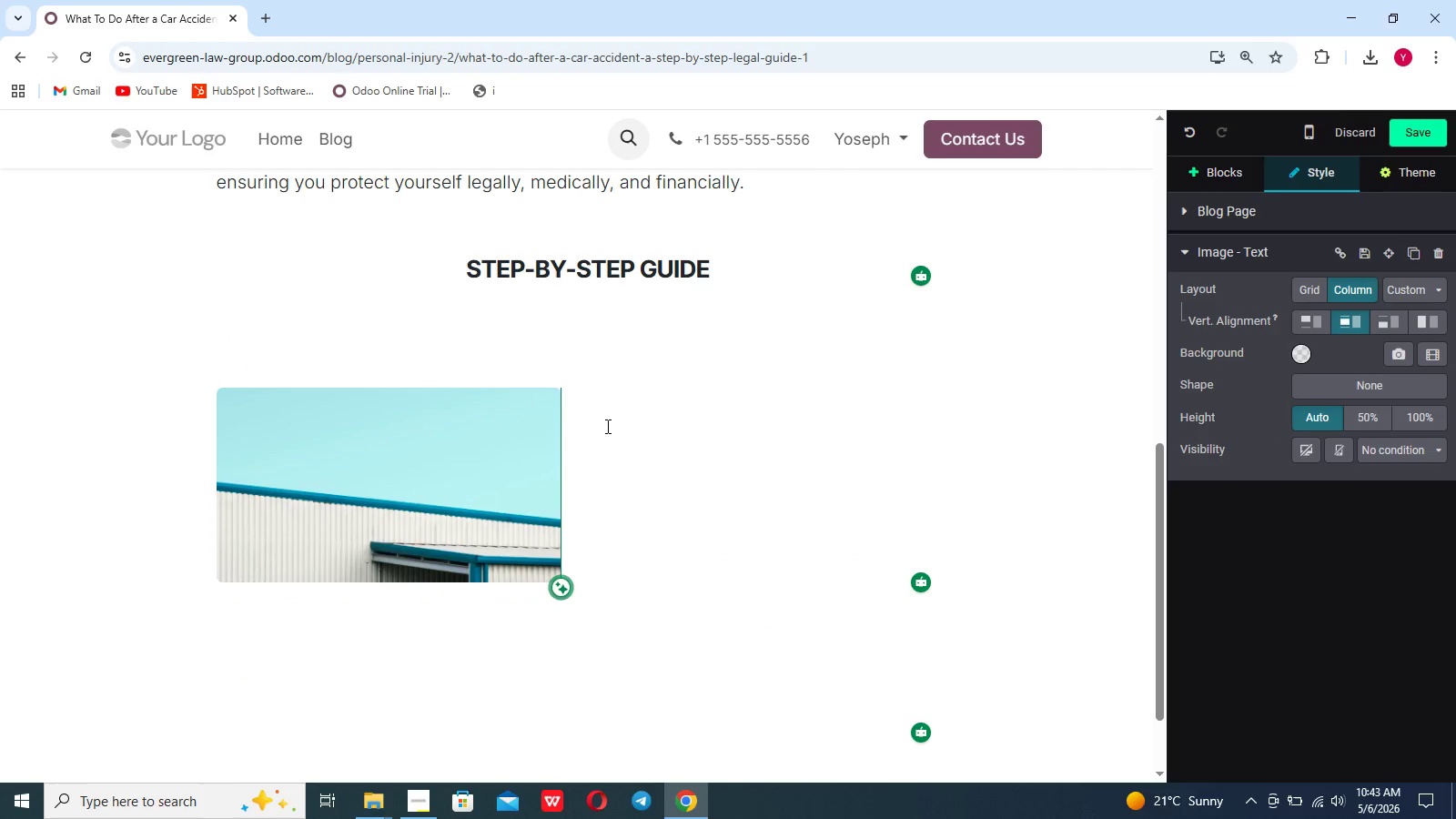 
left_click_drag(start_coordinate=[639, 419], to_coordinate=[644, 420])
 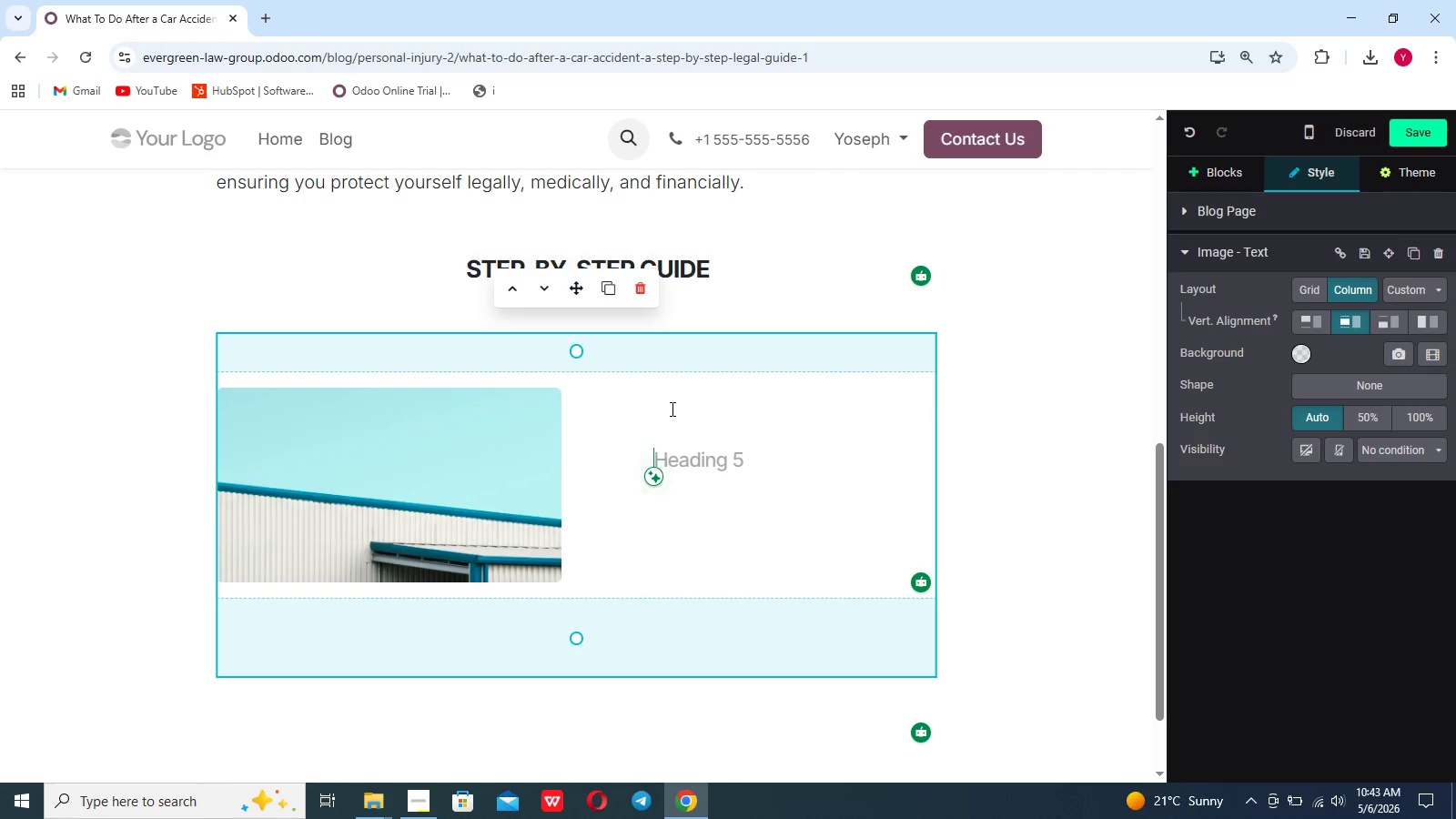 
key(1)
 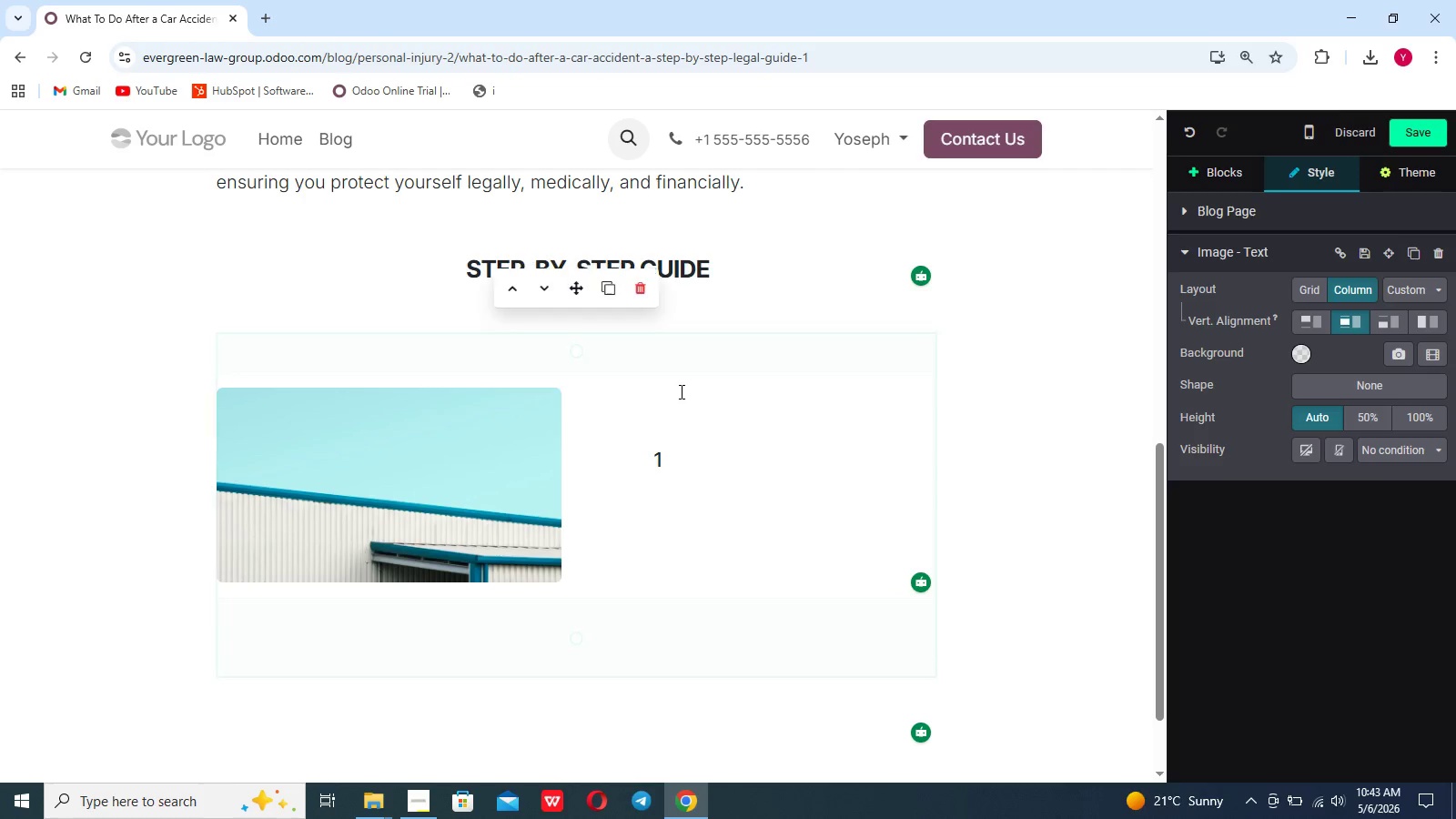 
type(, Prop)
key(Backspace)
key(Backspace)
type(ioti)
key(Backspace)
key(Backspace)
type(ritize Dafte)
key(Backspace)
key(Backspace)
key(Backspace)
key(Backspace)
key(Backspace)
key(Backspace)
type( Saftey)
key(Backspace)
key(Backspace)
 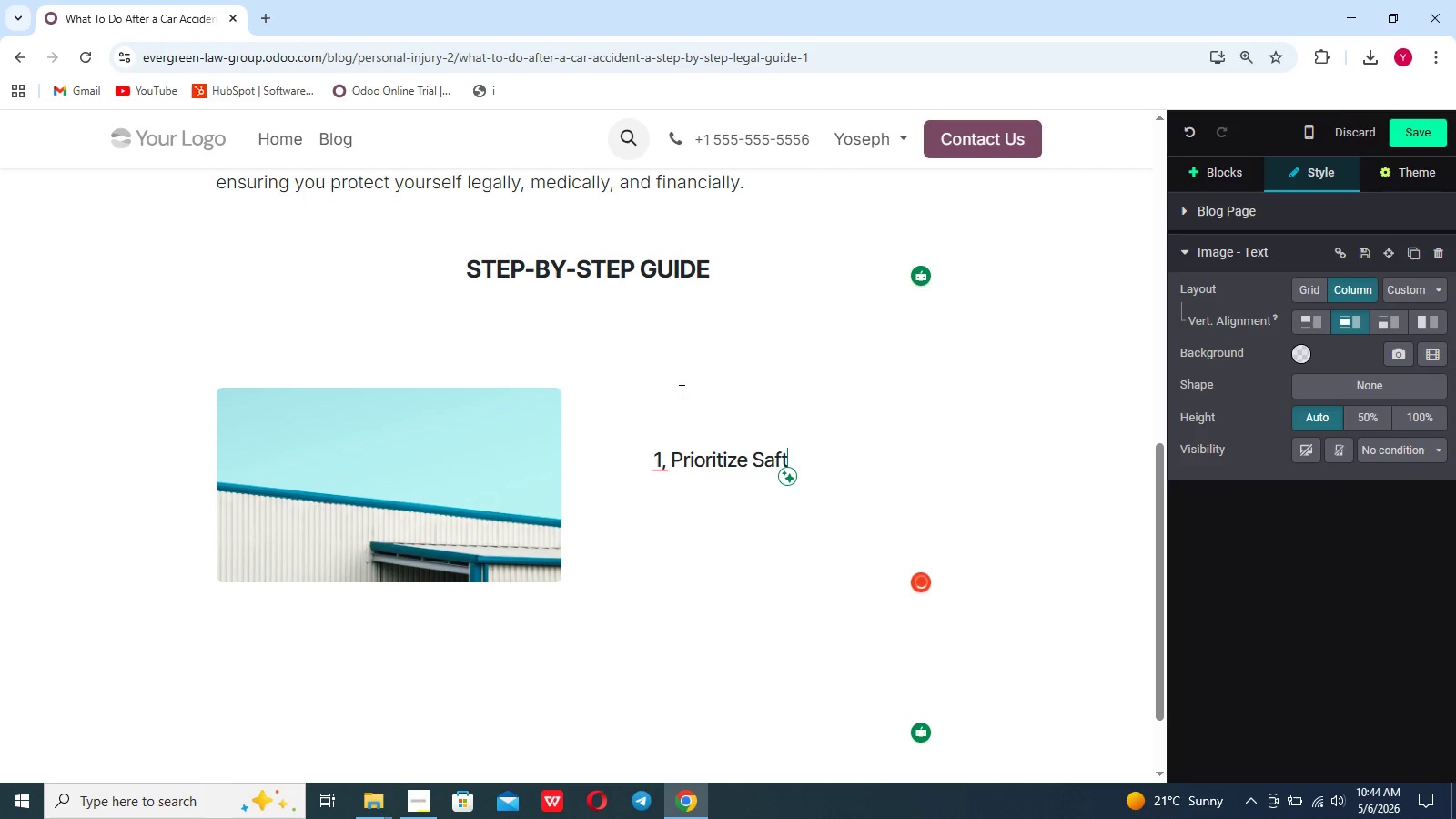 
type(ety and Call Emergency Profesional)
 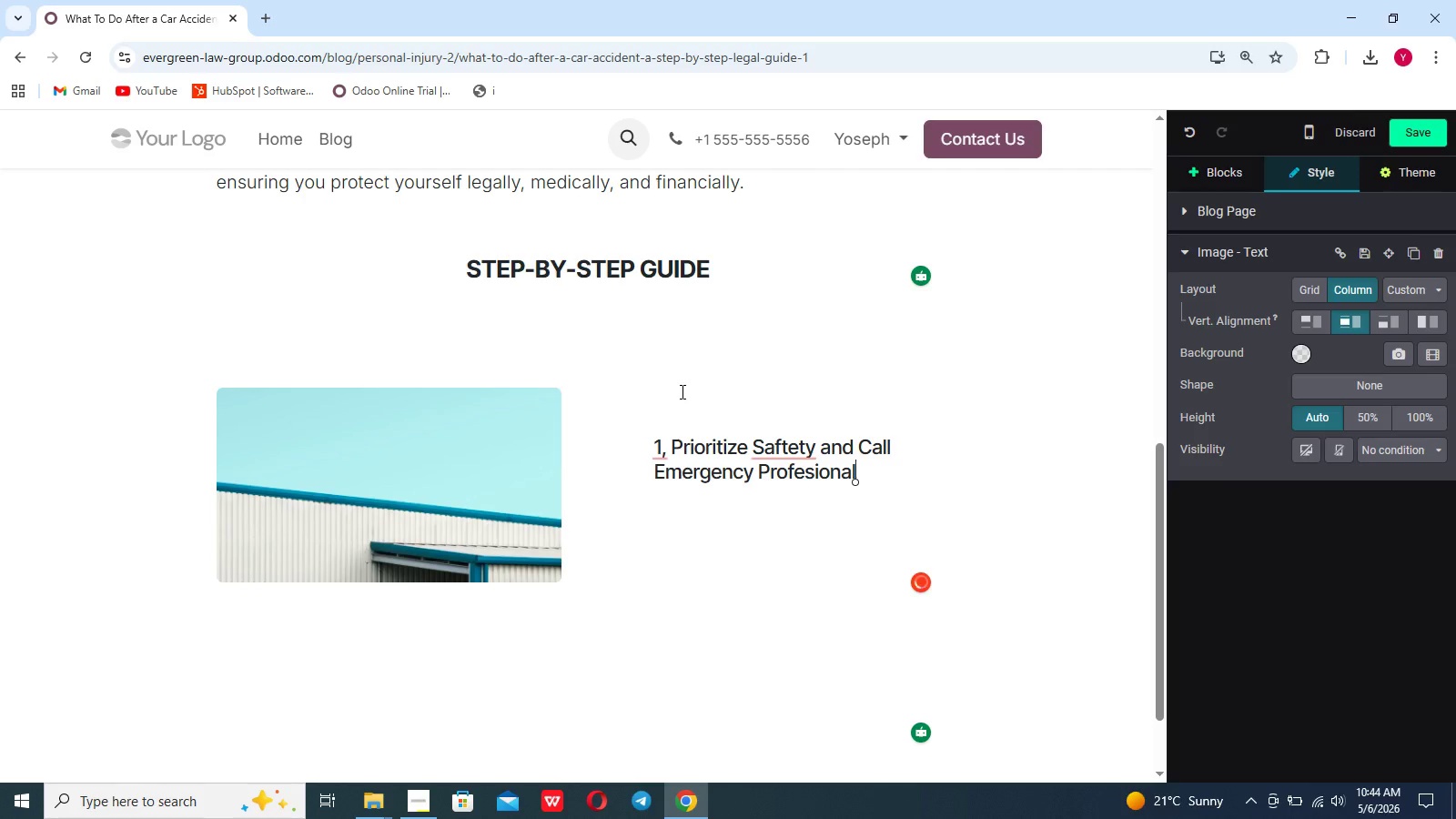 
left_click([784, 499])
 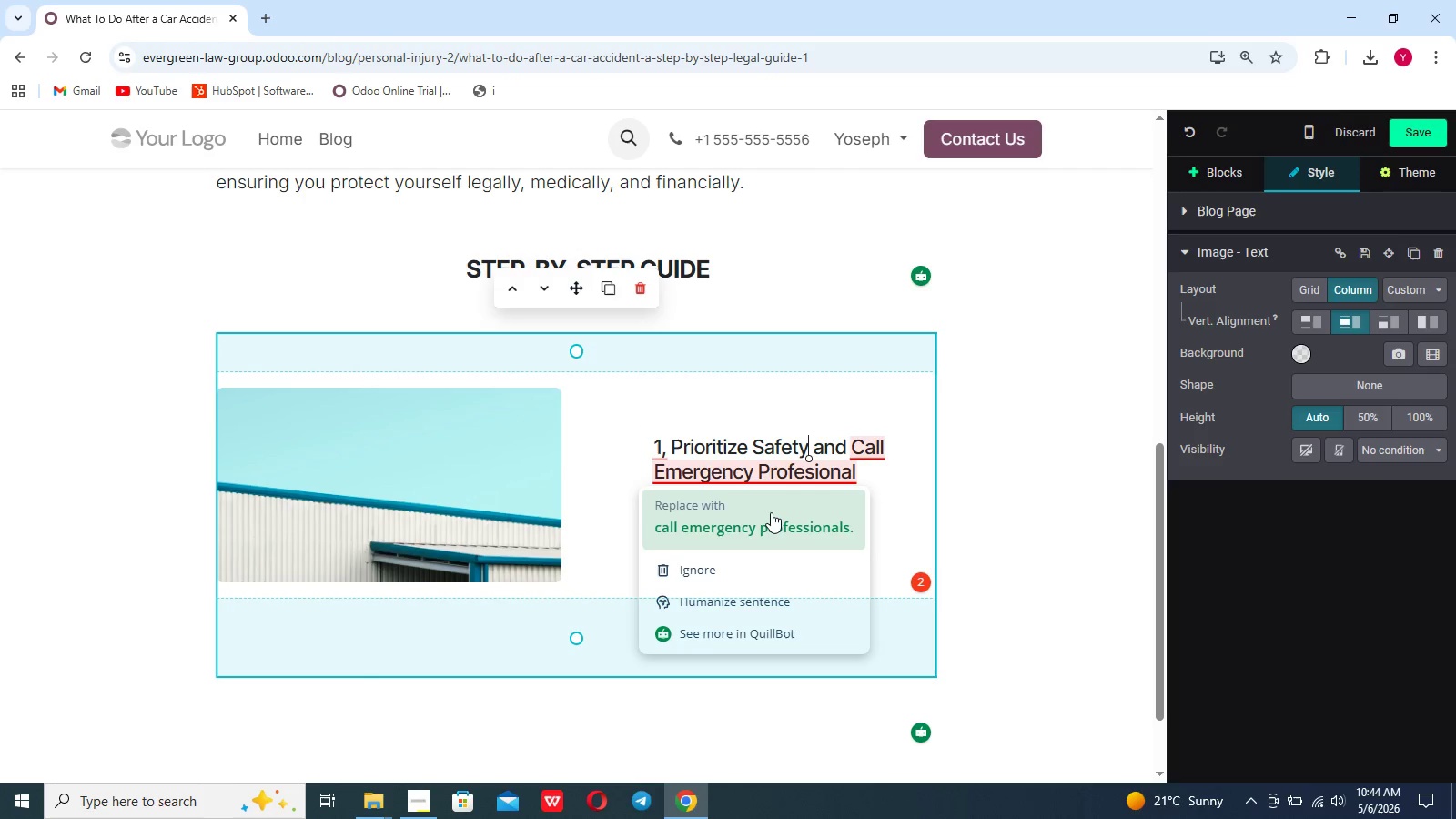 
left_click([771, 512])
 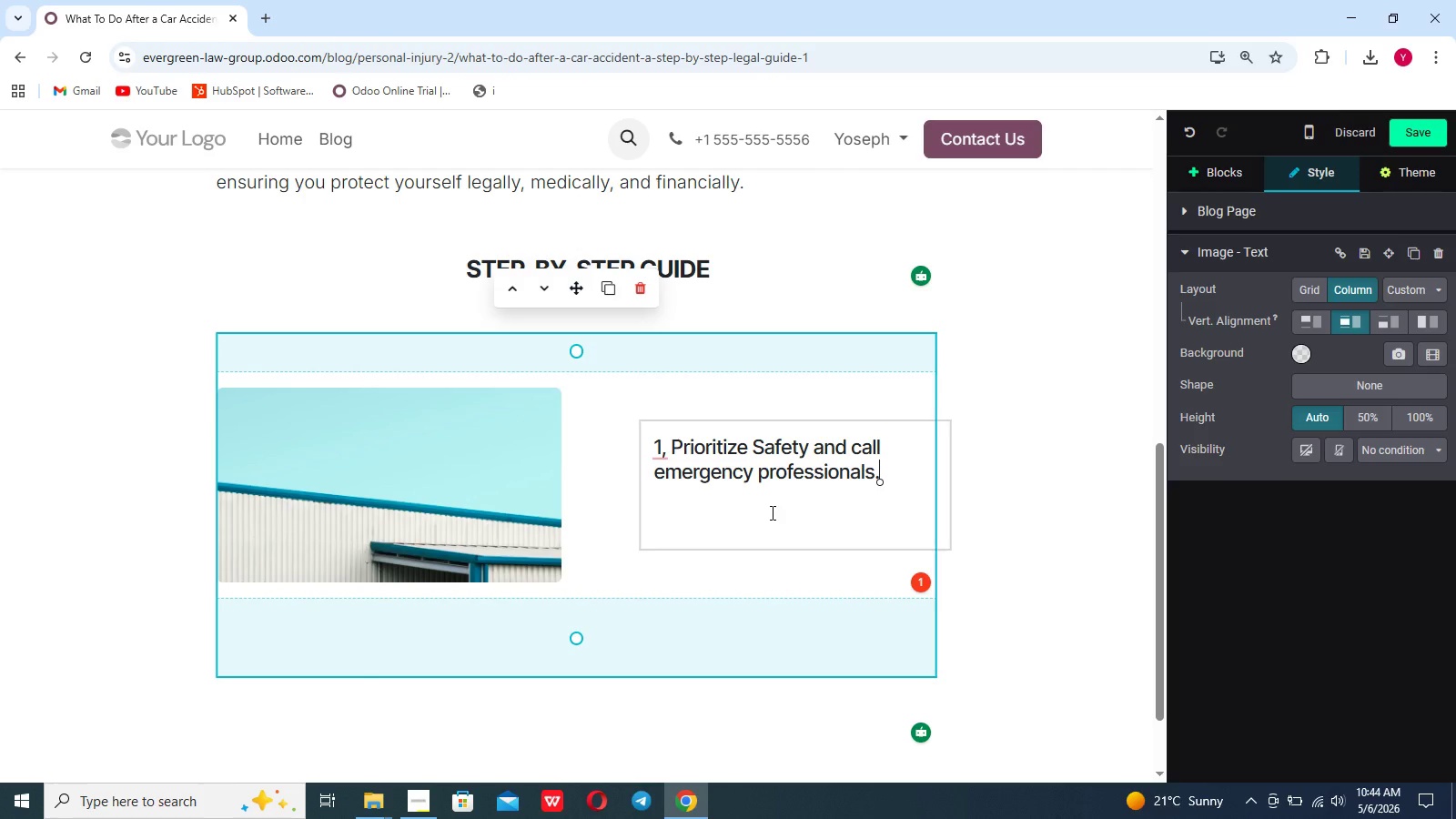 
key(Enter)
 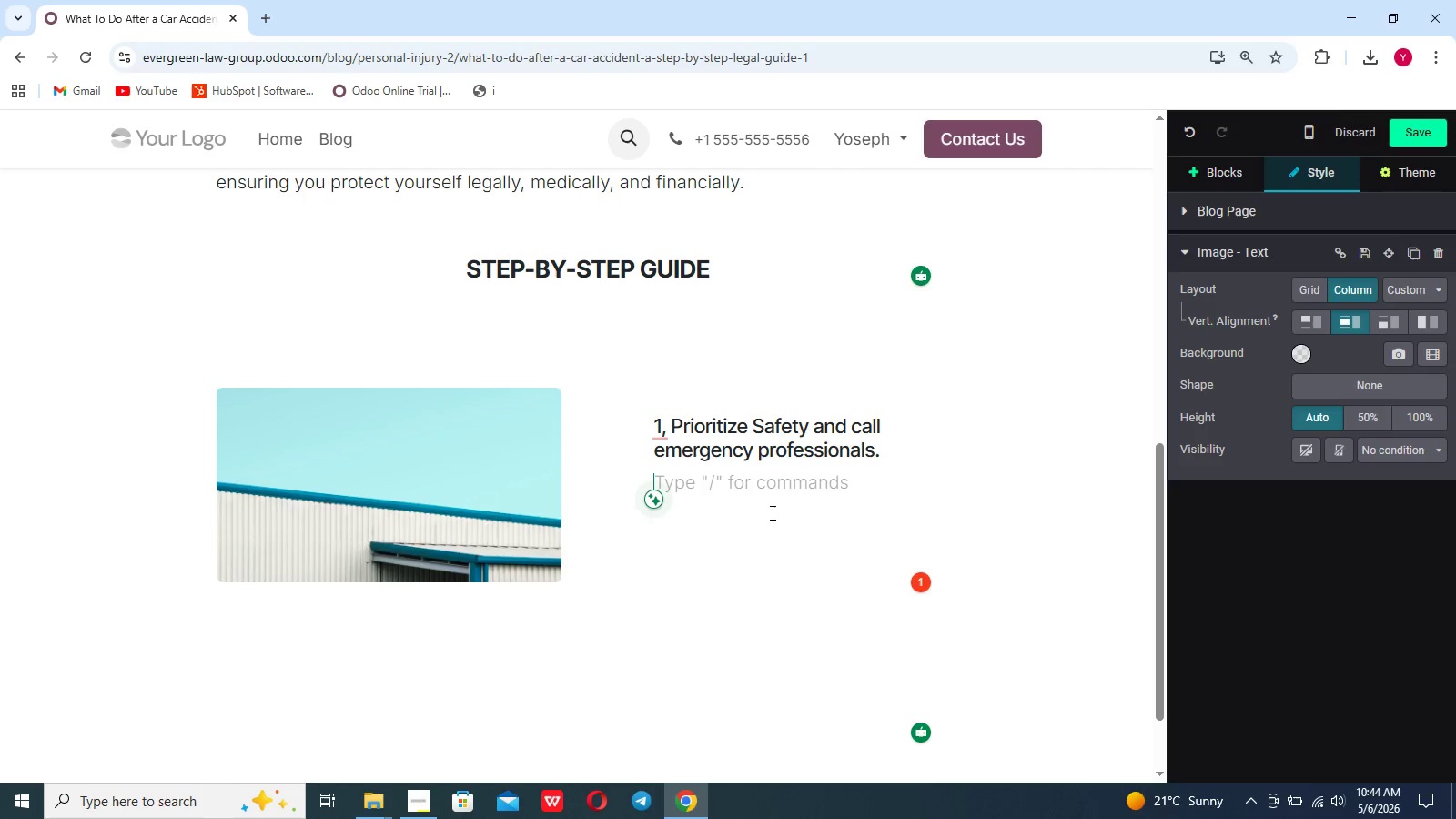 
wait(5.31)
 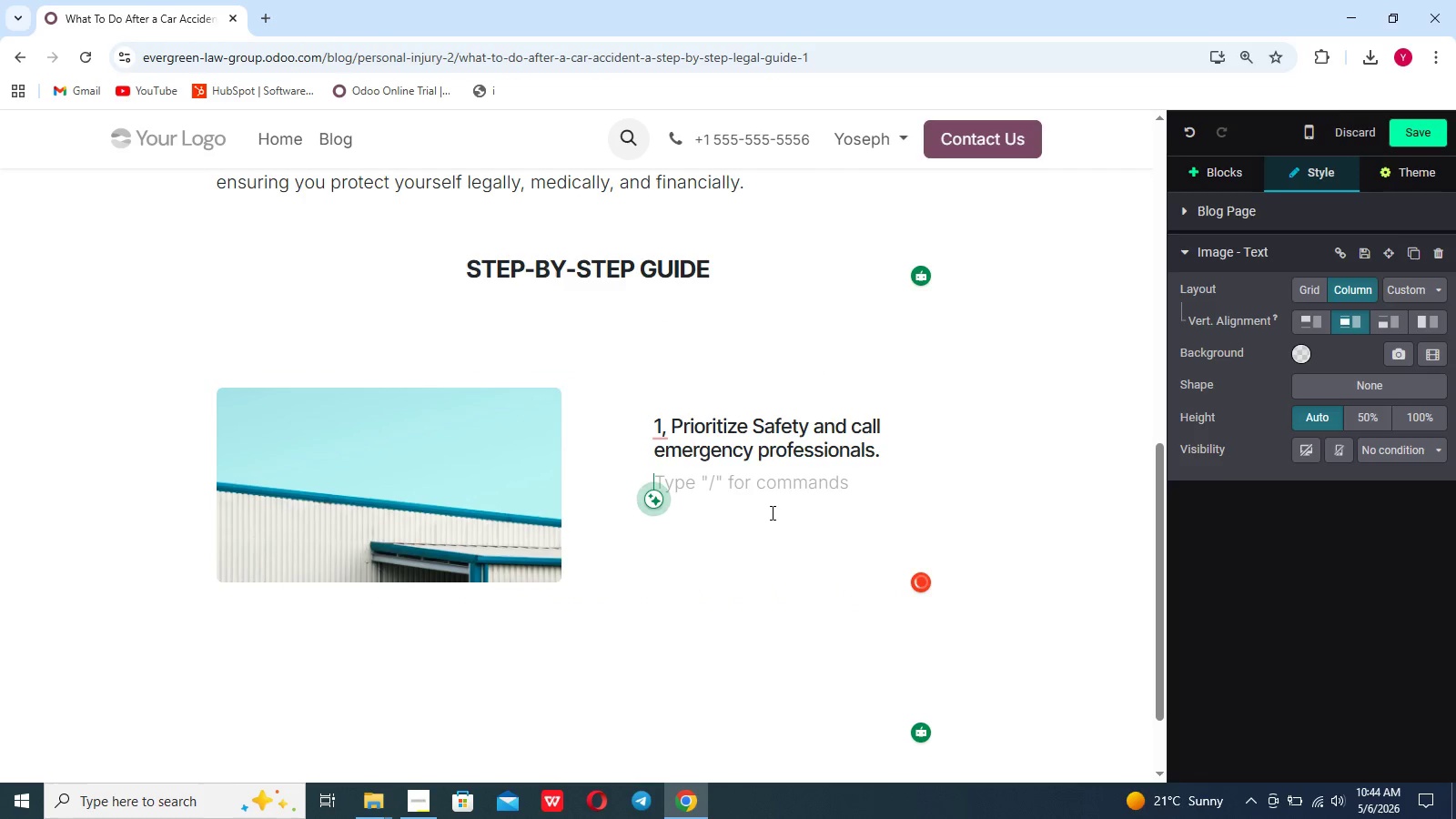 
type(Your firdt)
key(Backspace)
key(Backspace)
type(st responsibility ad)
key(Backspace)
type(fter)
 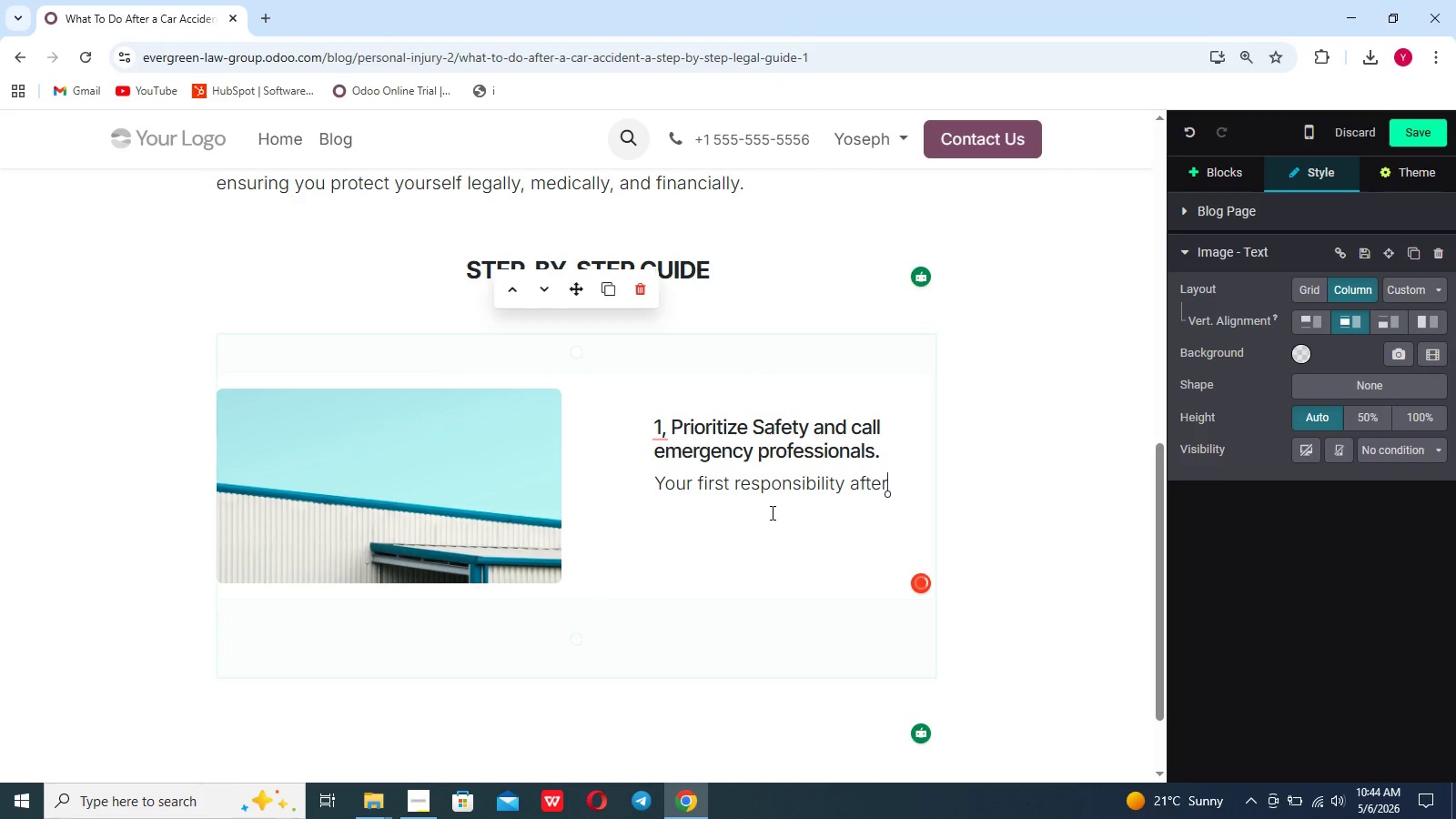 
scroll: coordinate [771, 512], scroll_direction: down, amount: 1.0
 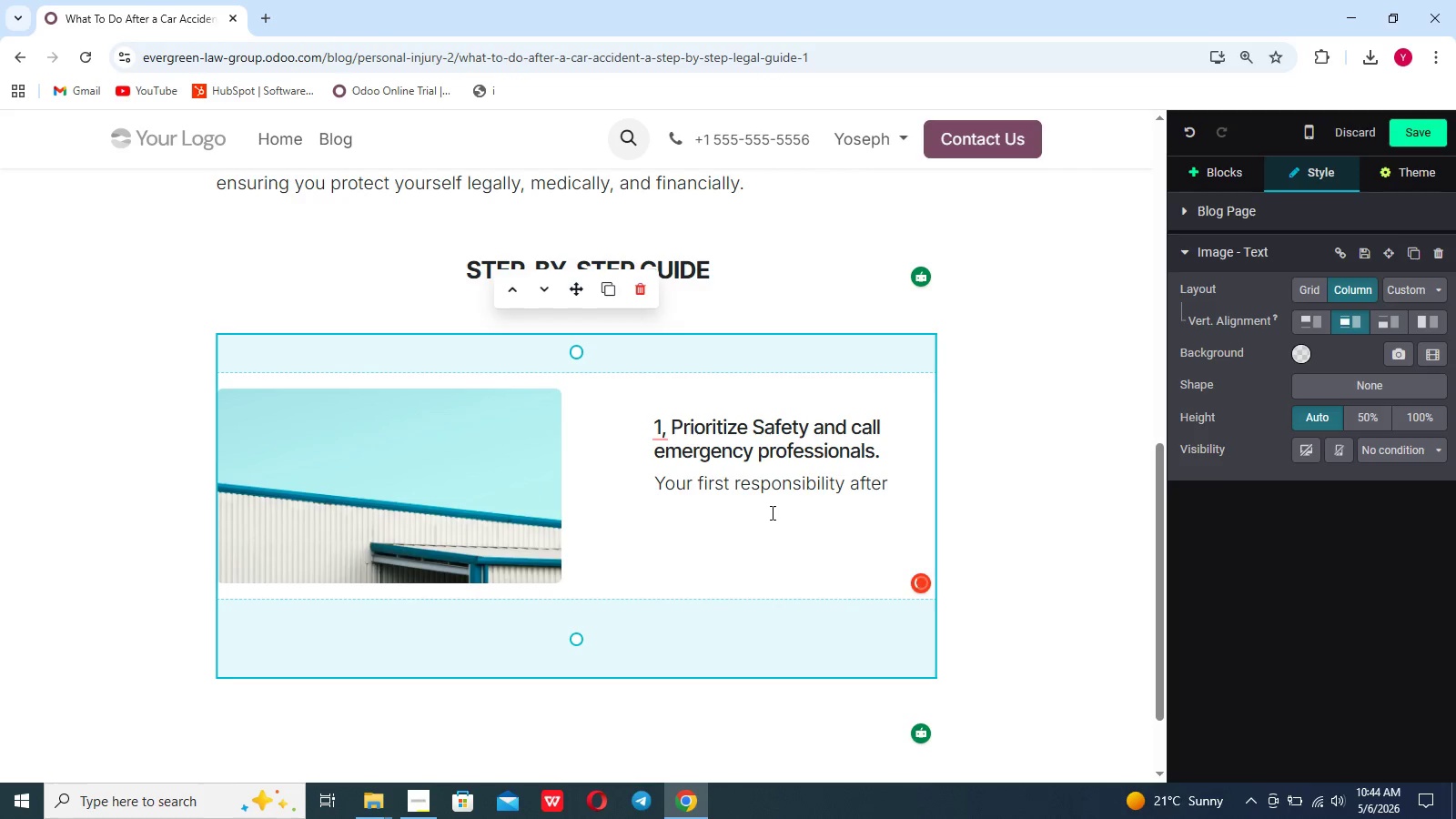 
type( am)
key(Backspace)
type(n accident is safety. chack)
key(Backspace)
key(Backspace)
key(Backspace)
type(eck yourself and a)
key(Backspace)
type(others for injuries.If anyoune is hurt call emergency service immediately)
 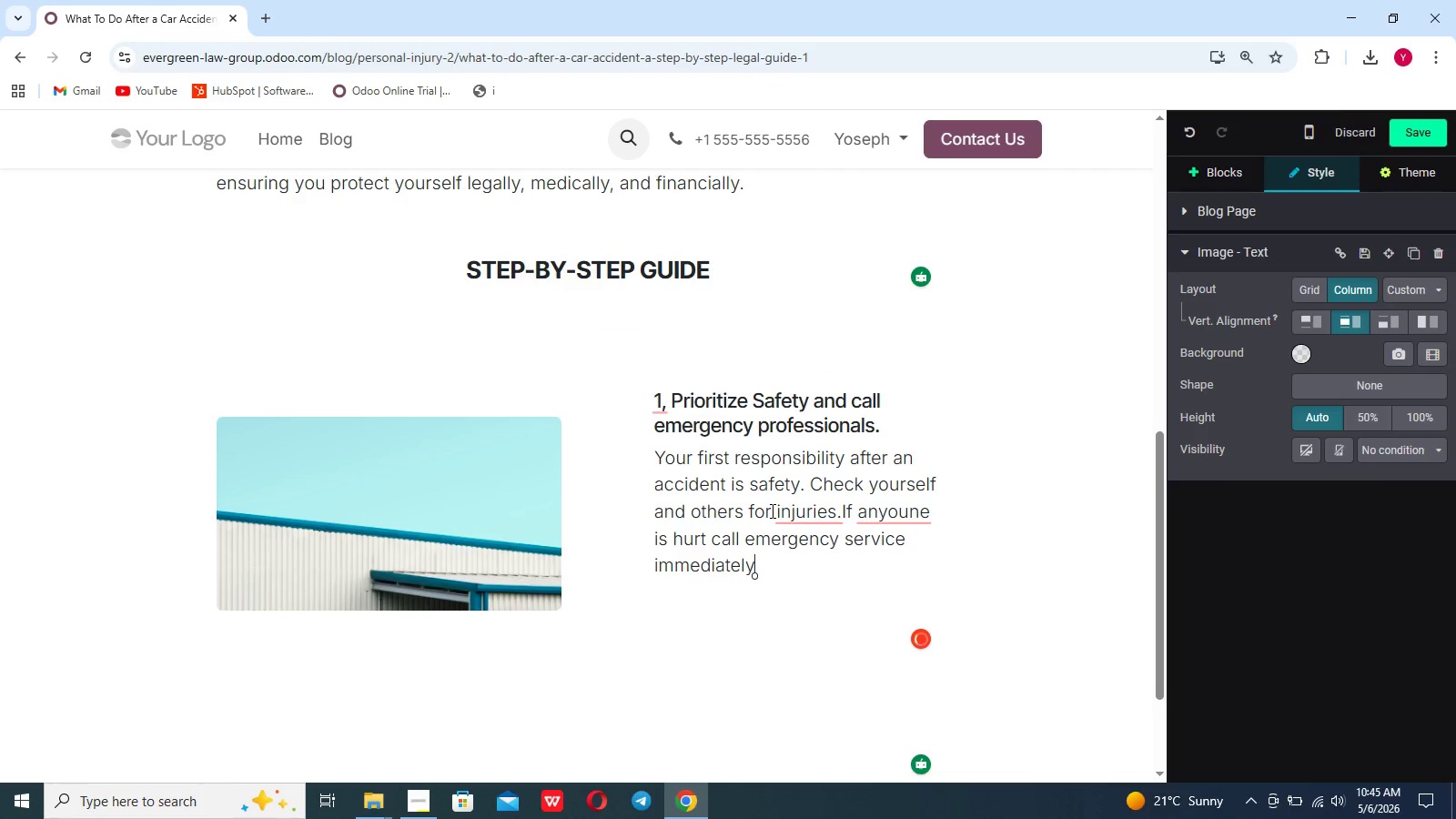 
left_click([802, 551])
 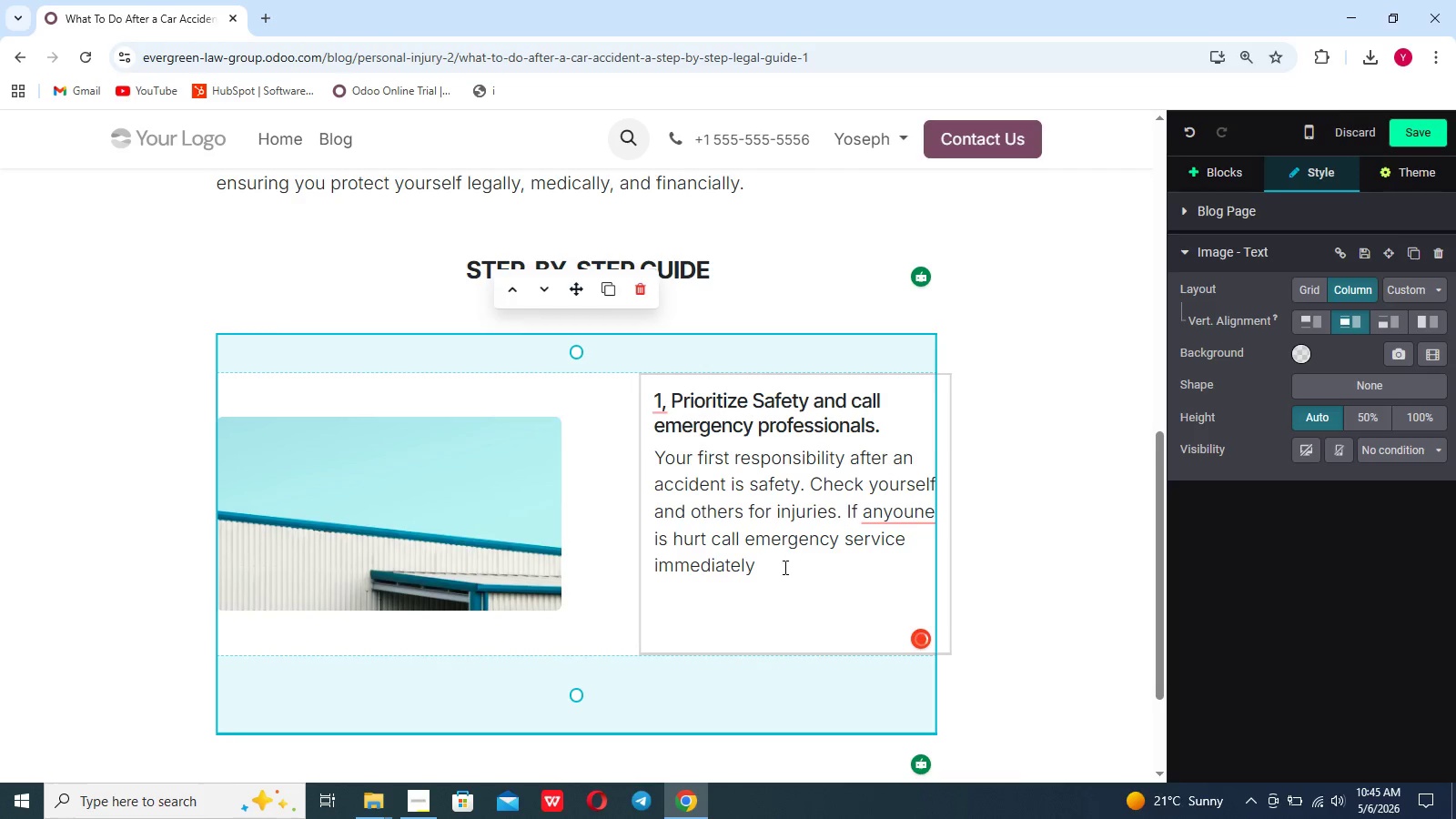 
left_click([784, 567])
 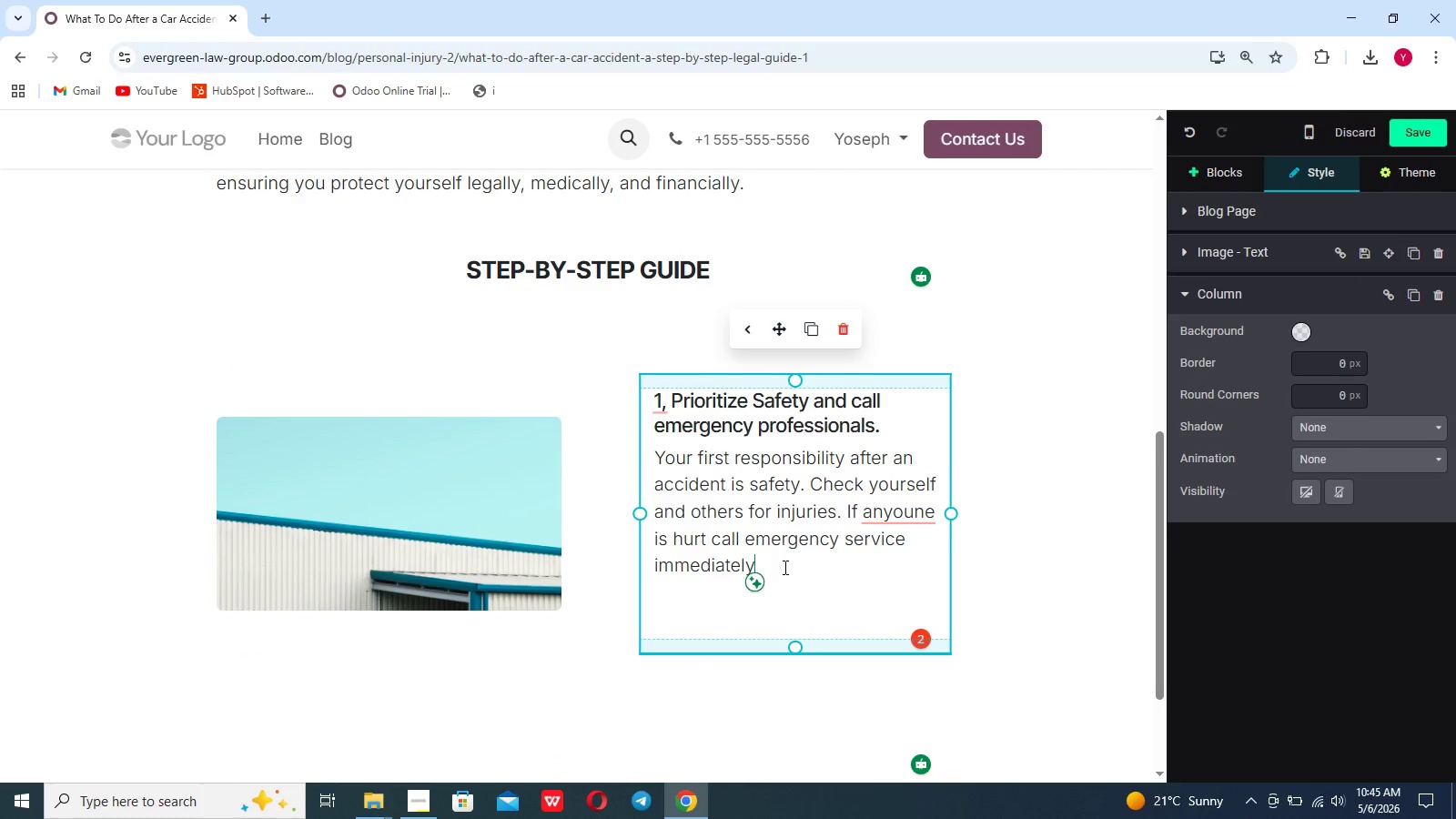 
key(Period)
 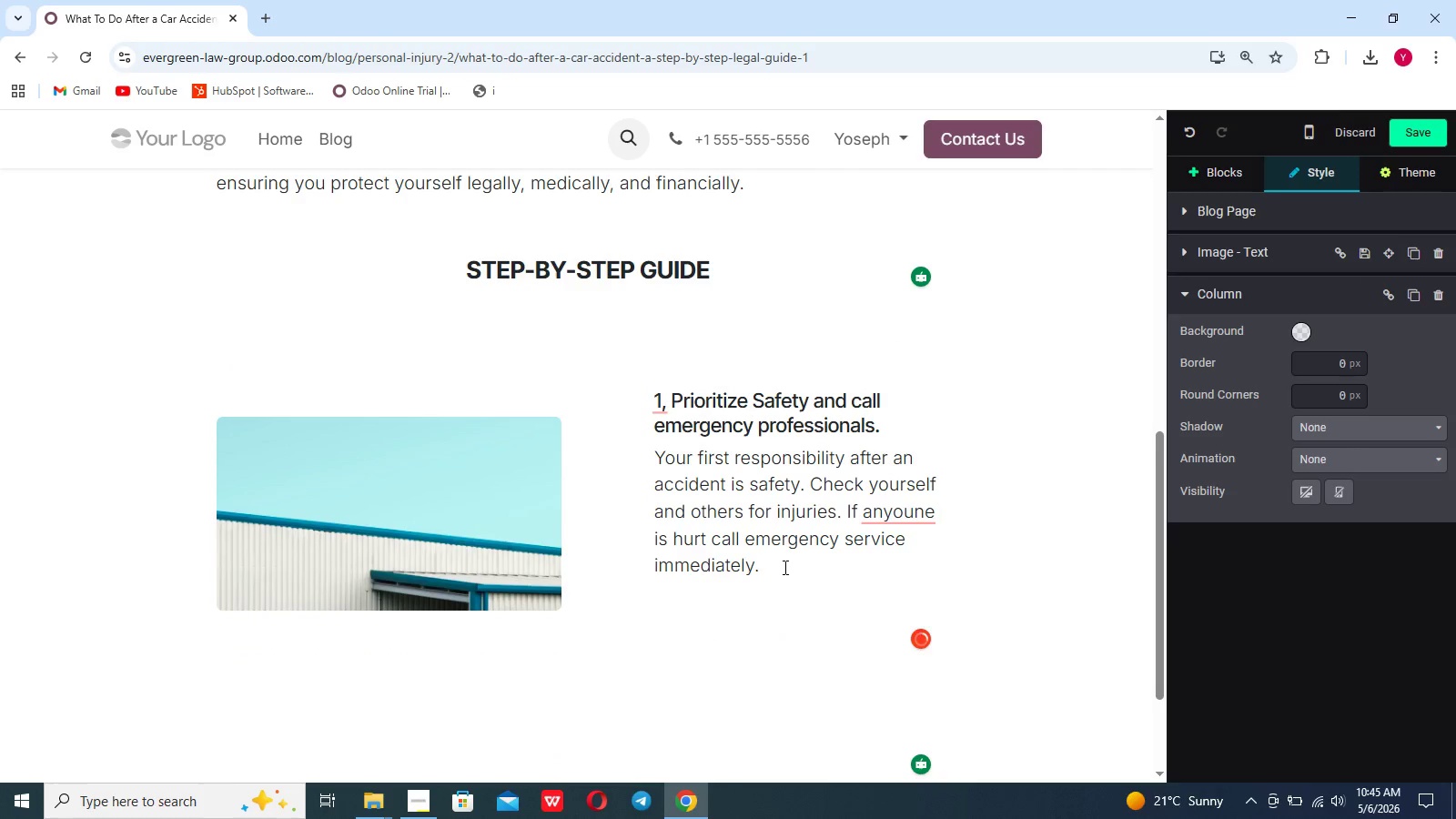 
key(Enter)
 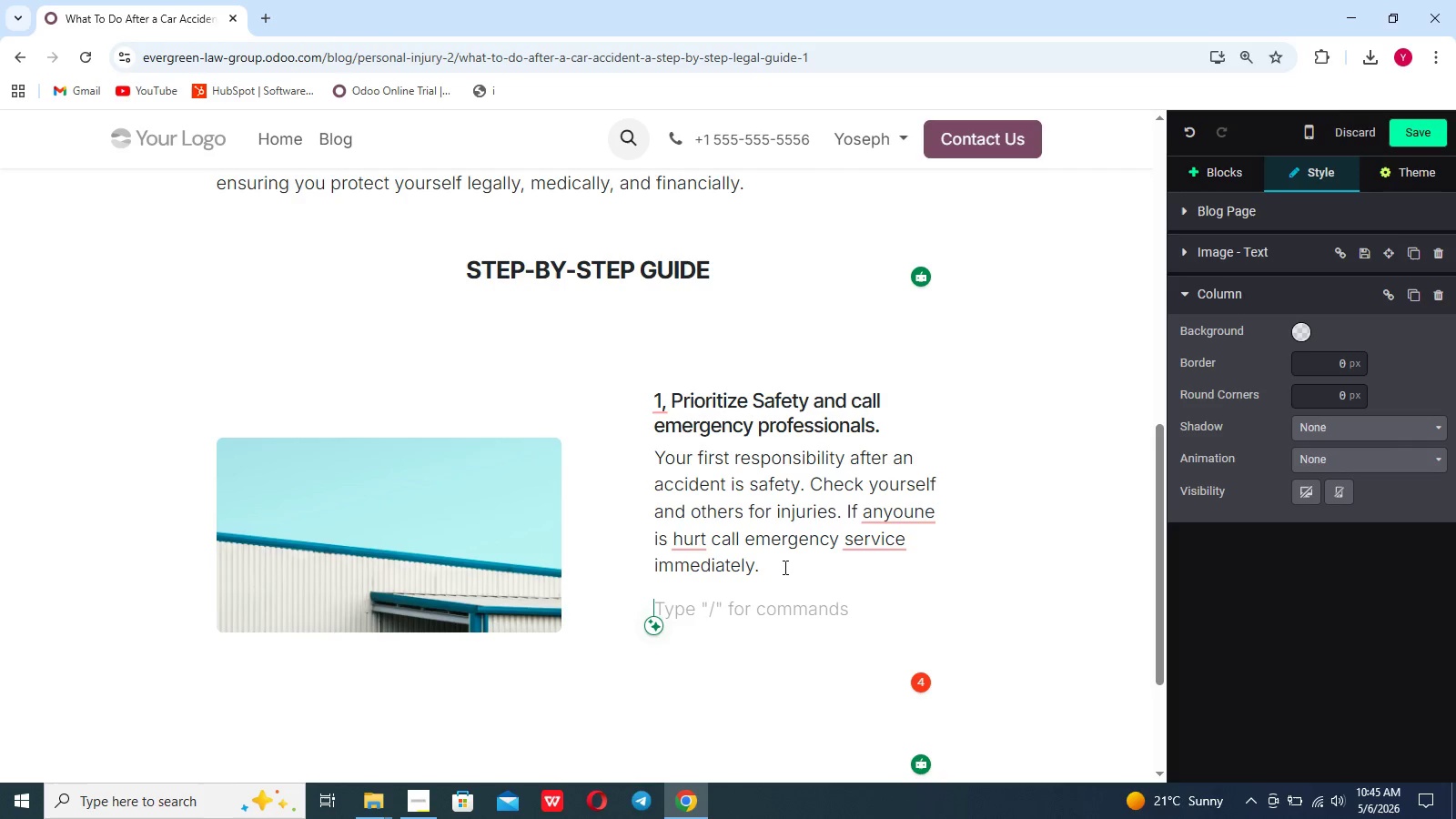 
wait(12.88)
 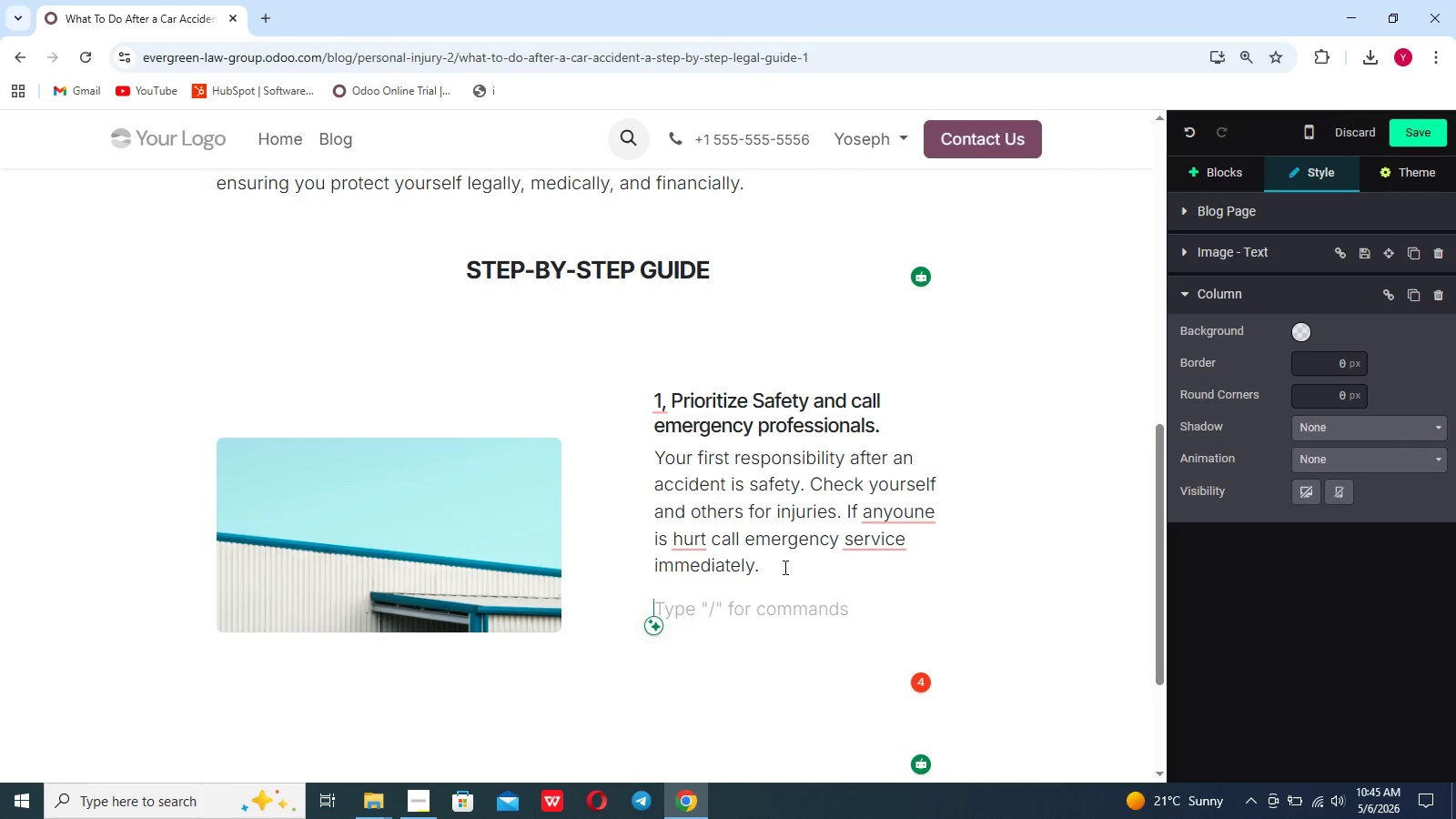 
hold_key(key=ShiftLeft, duration=0.53)
 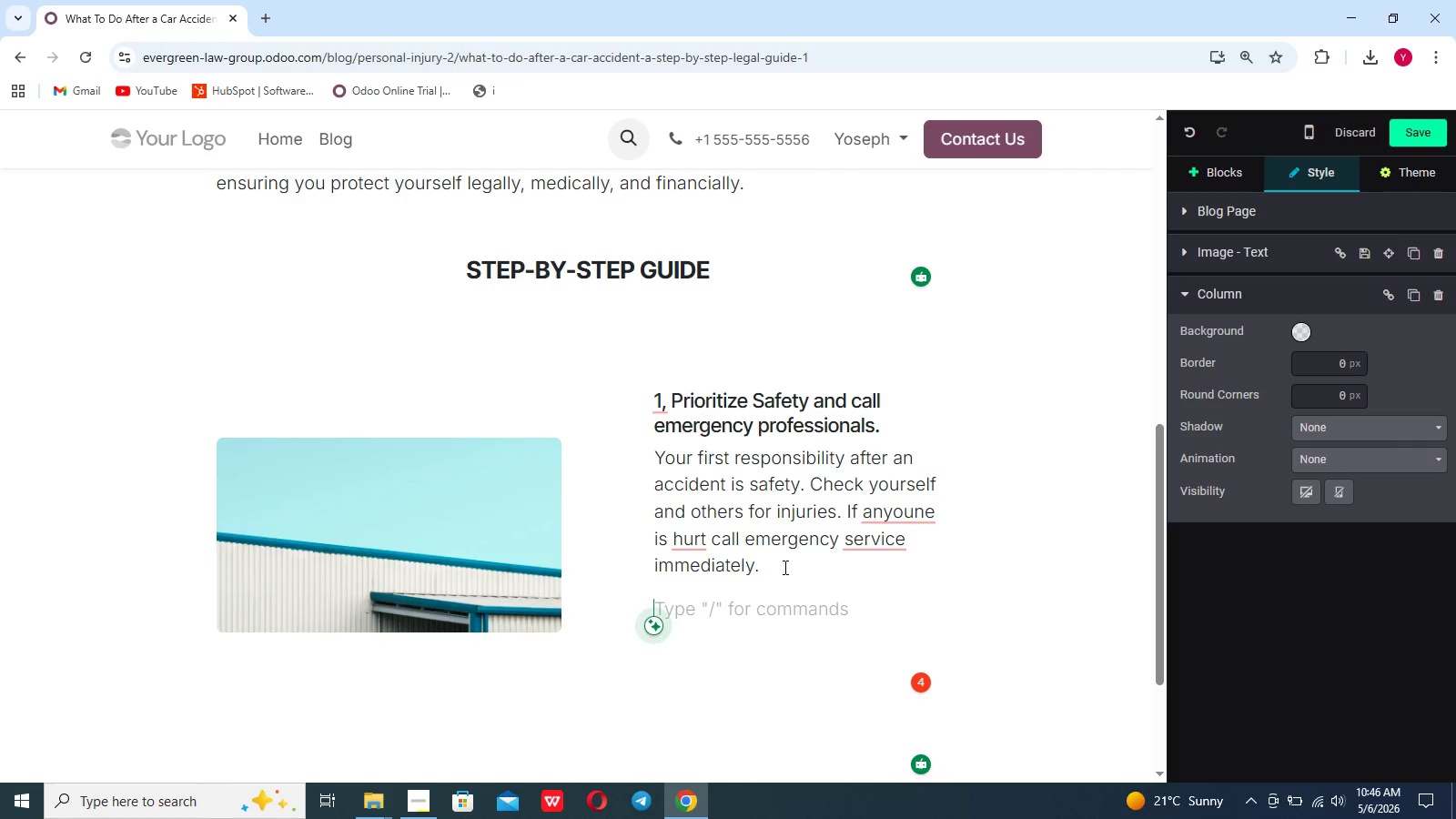 
key(Shift+ShiftLeft)
 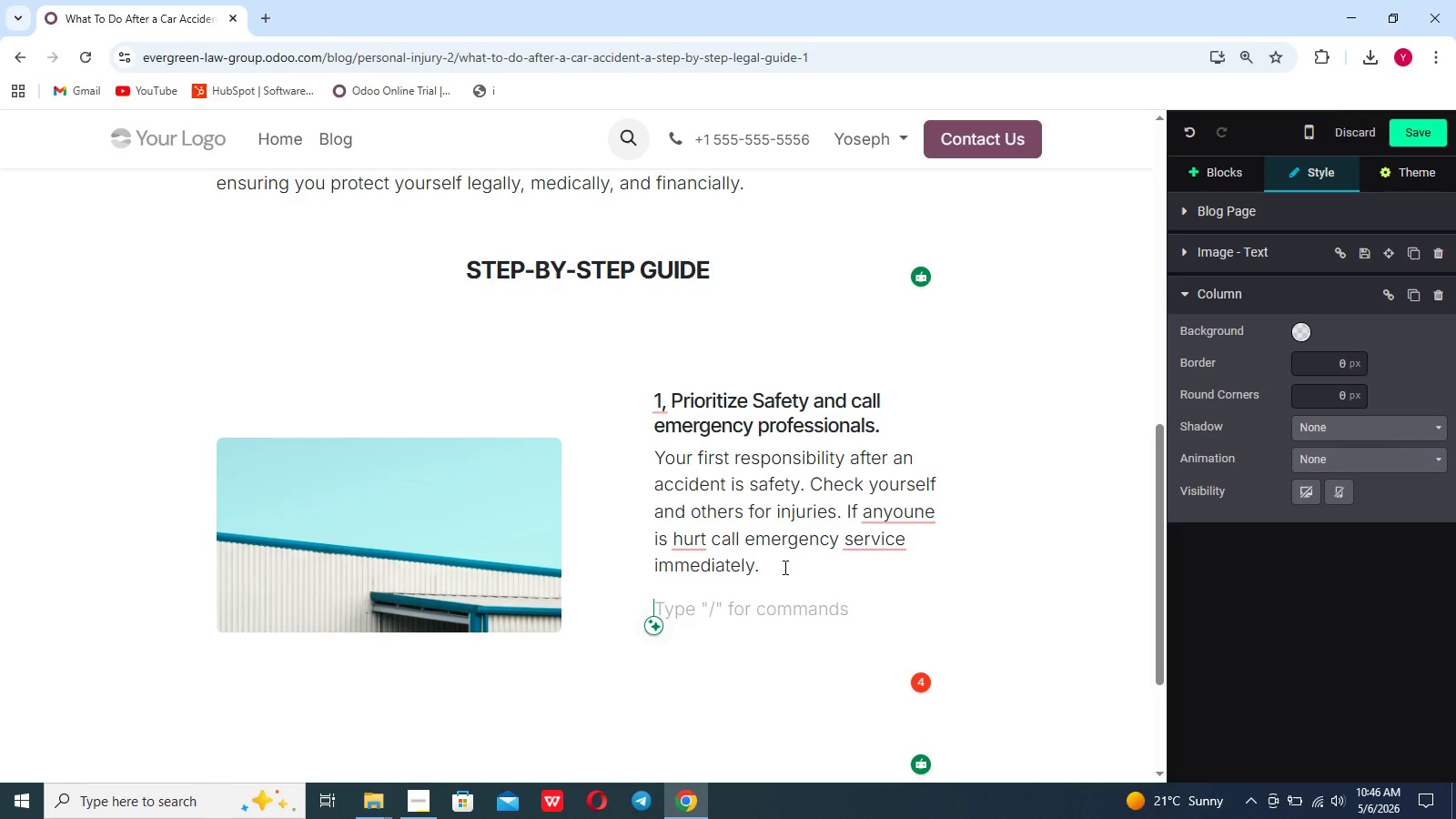 
left_click([783, 567])
 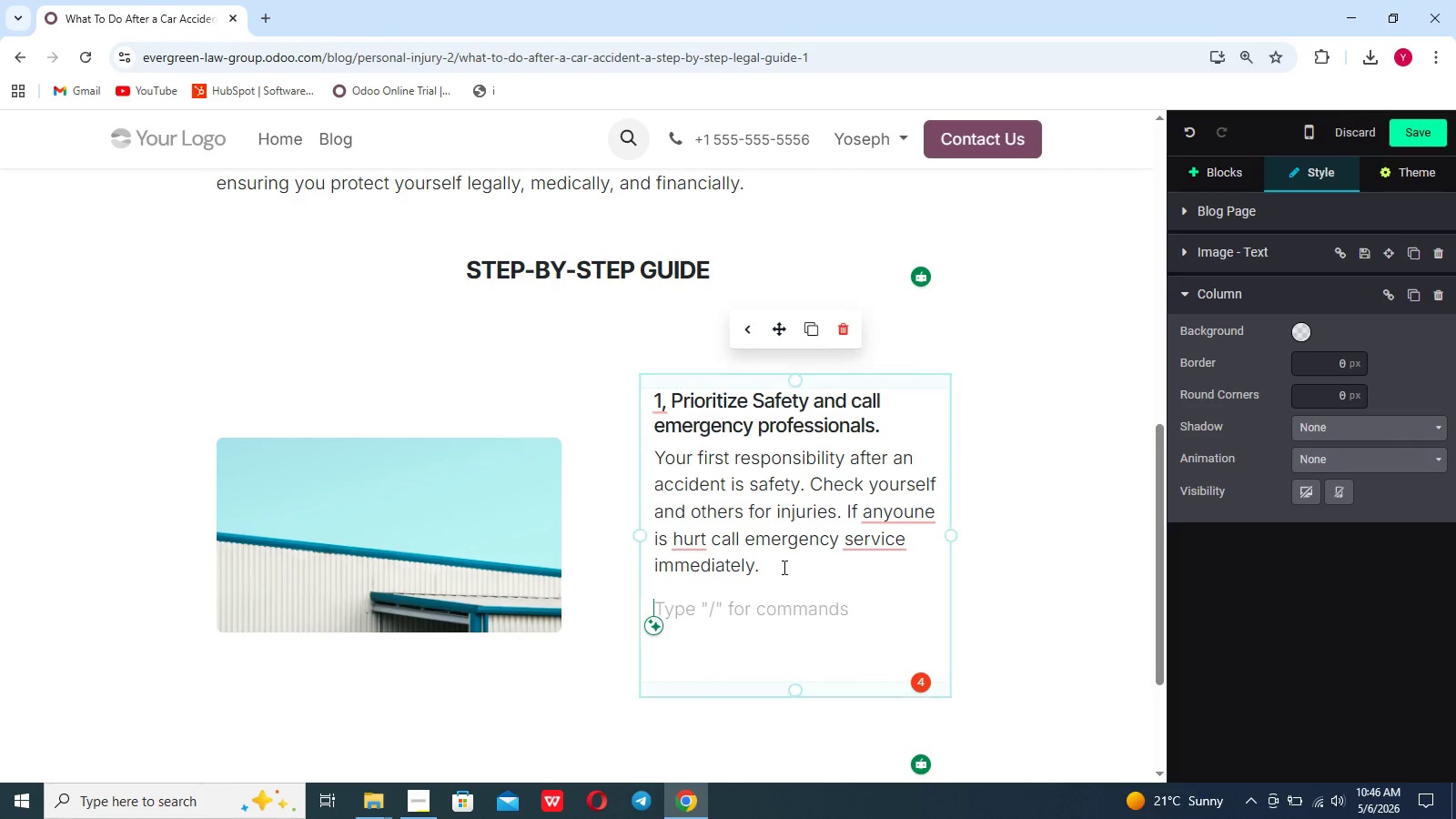 
key(Shift+E)
 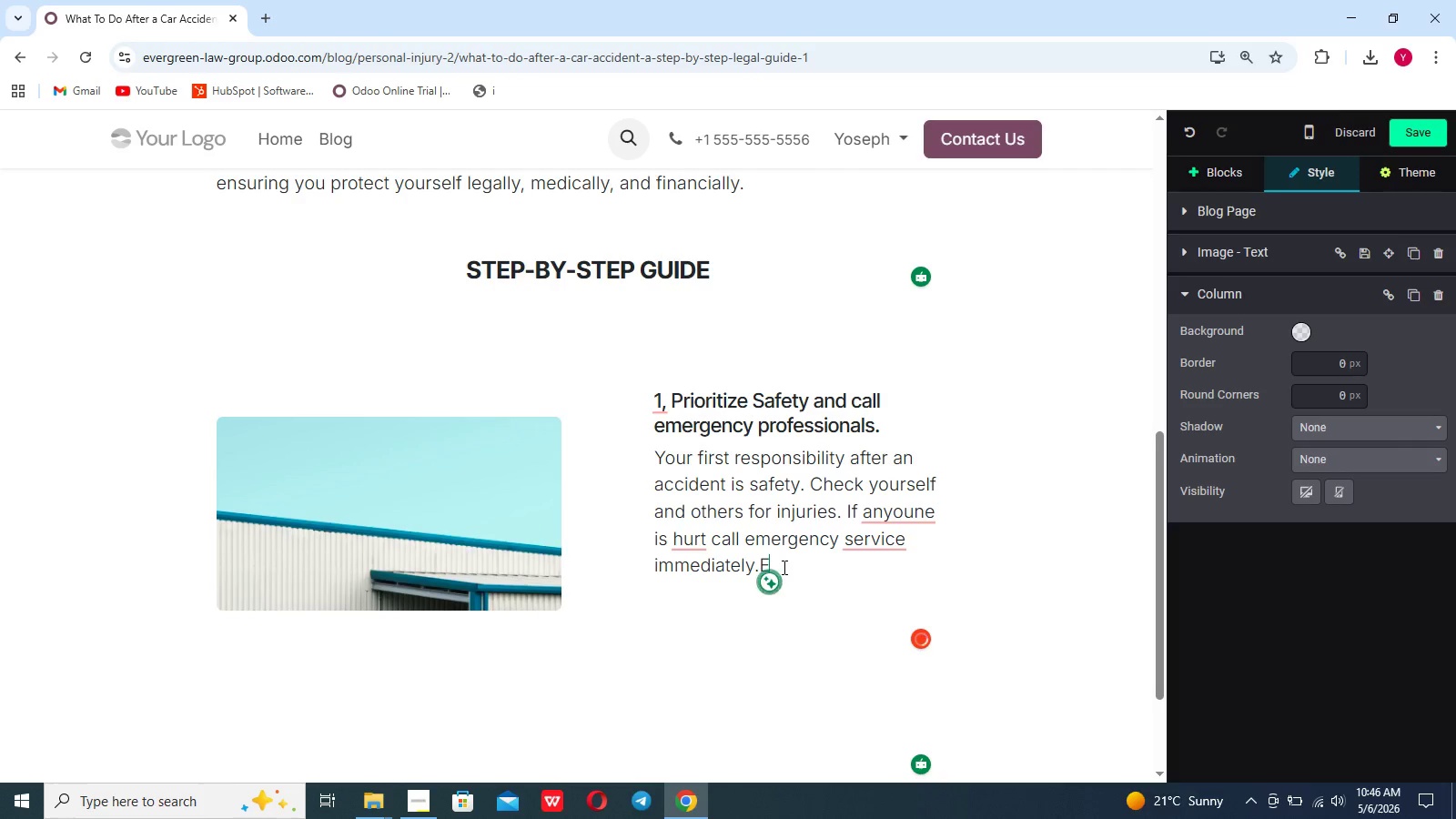 
key(Shift+Backspace)
 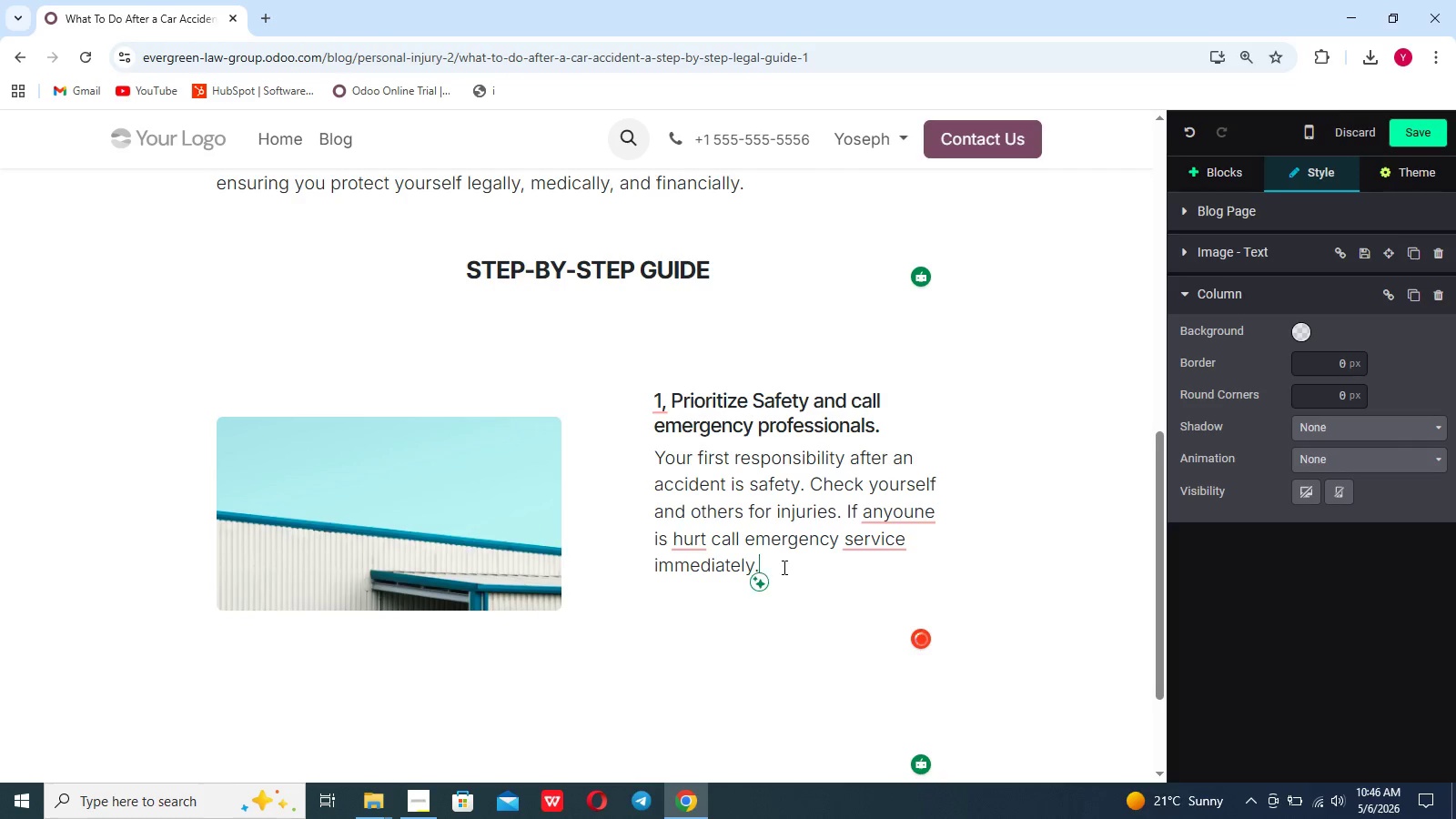 
key(Shift+Enter)
 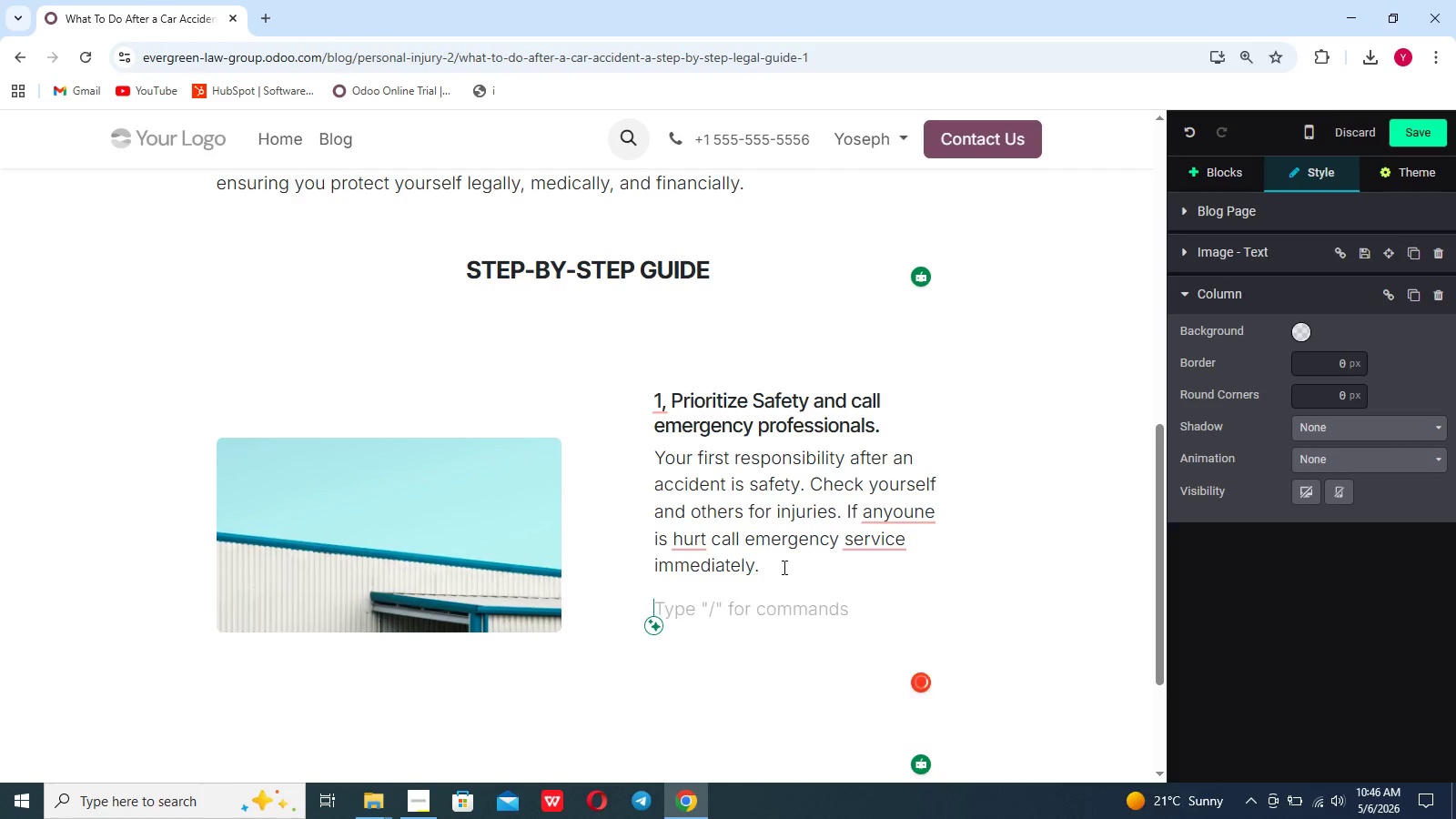 
type(EVEN if injuries seem minor,it's important)
 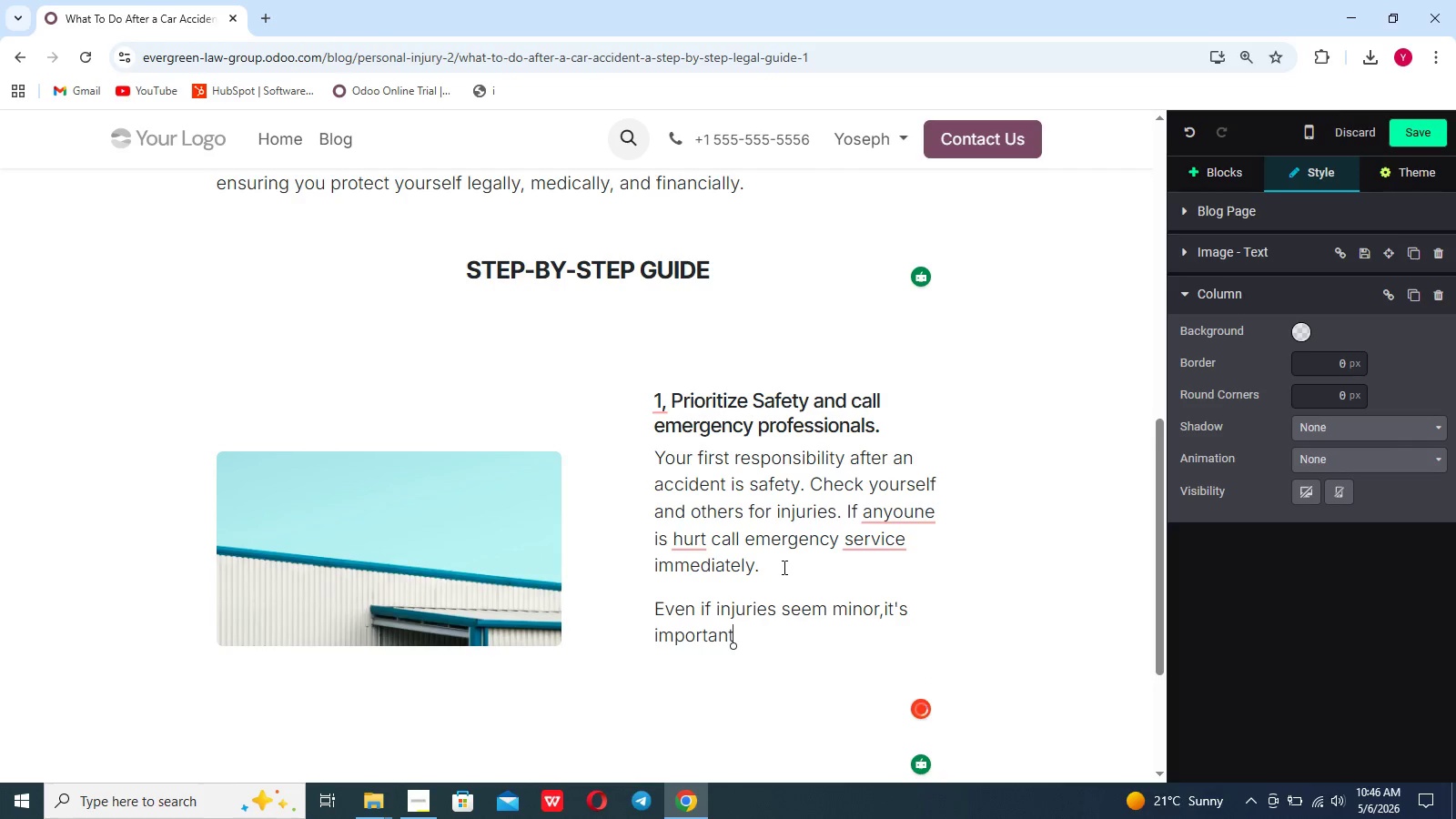 
scroll: coordinate [783, 567], scroll_direction: up, amount: 1.0
 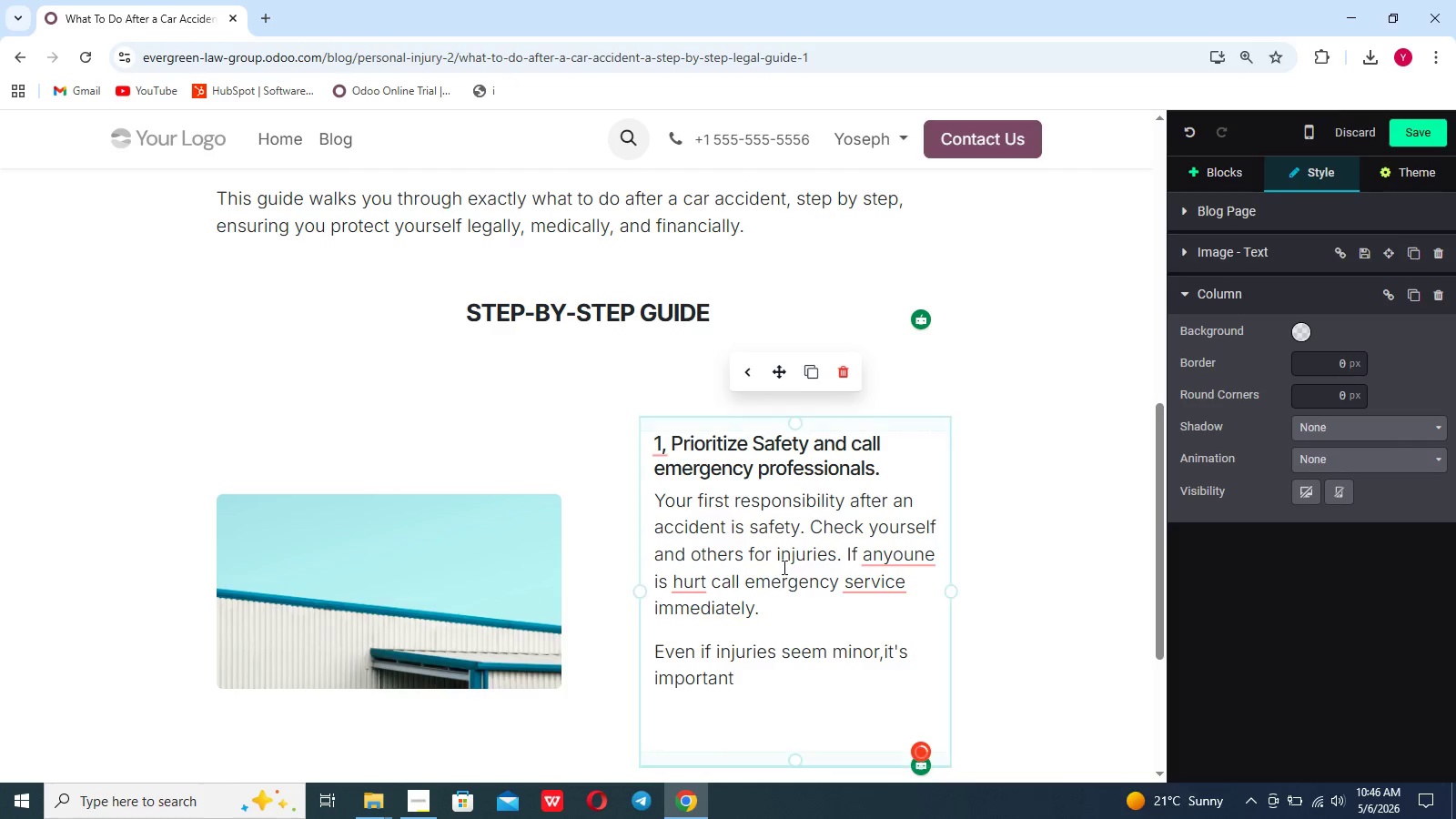 
key(Space)
 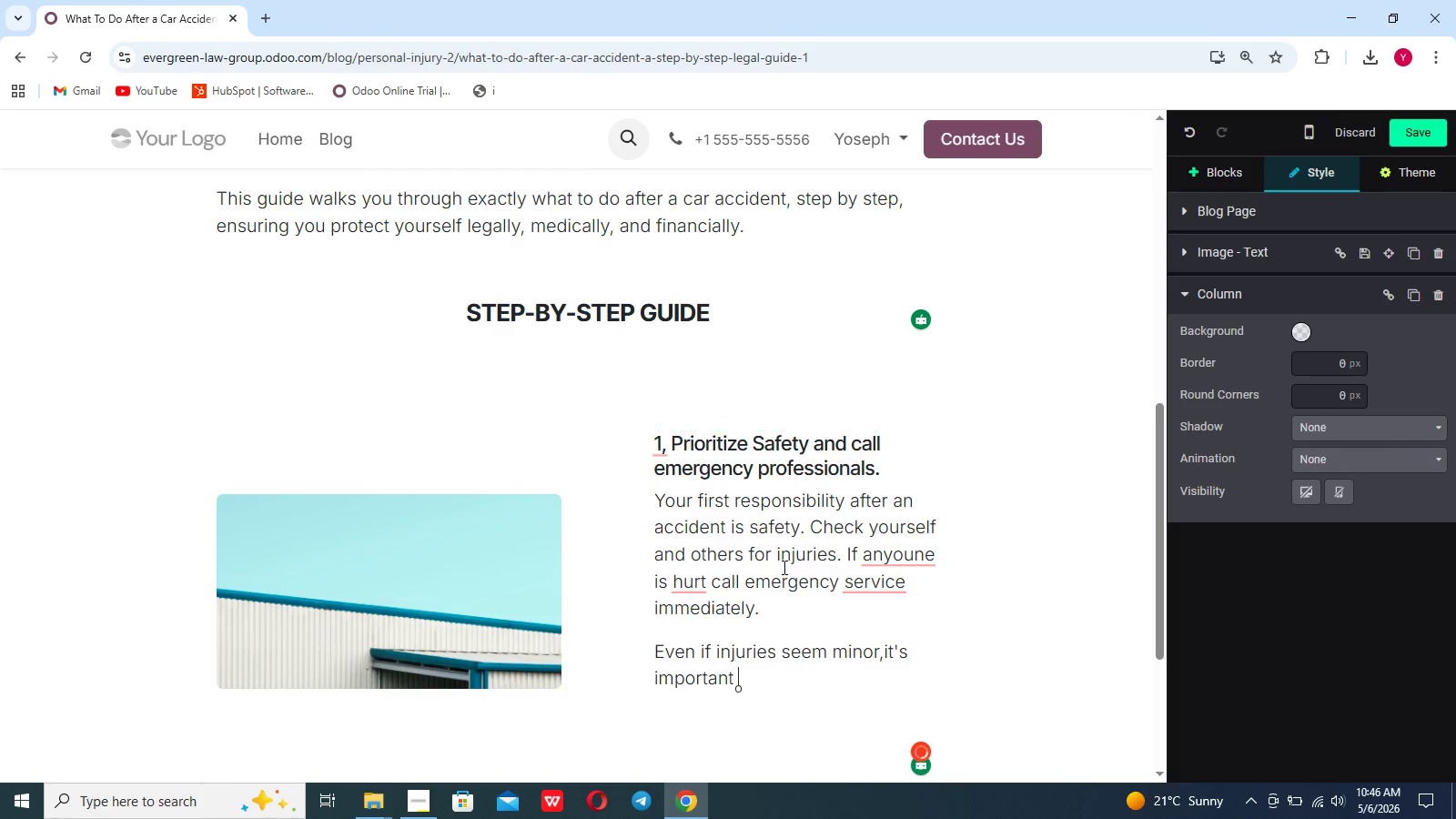 
scroll: coordinate [783, 567], scroll_direction: down, amount: 3.0
 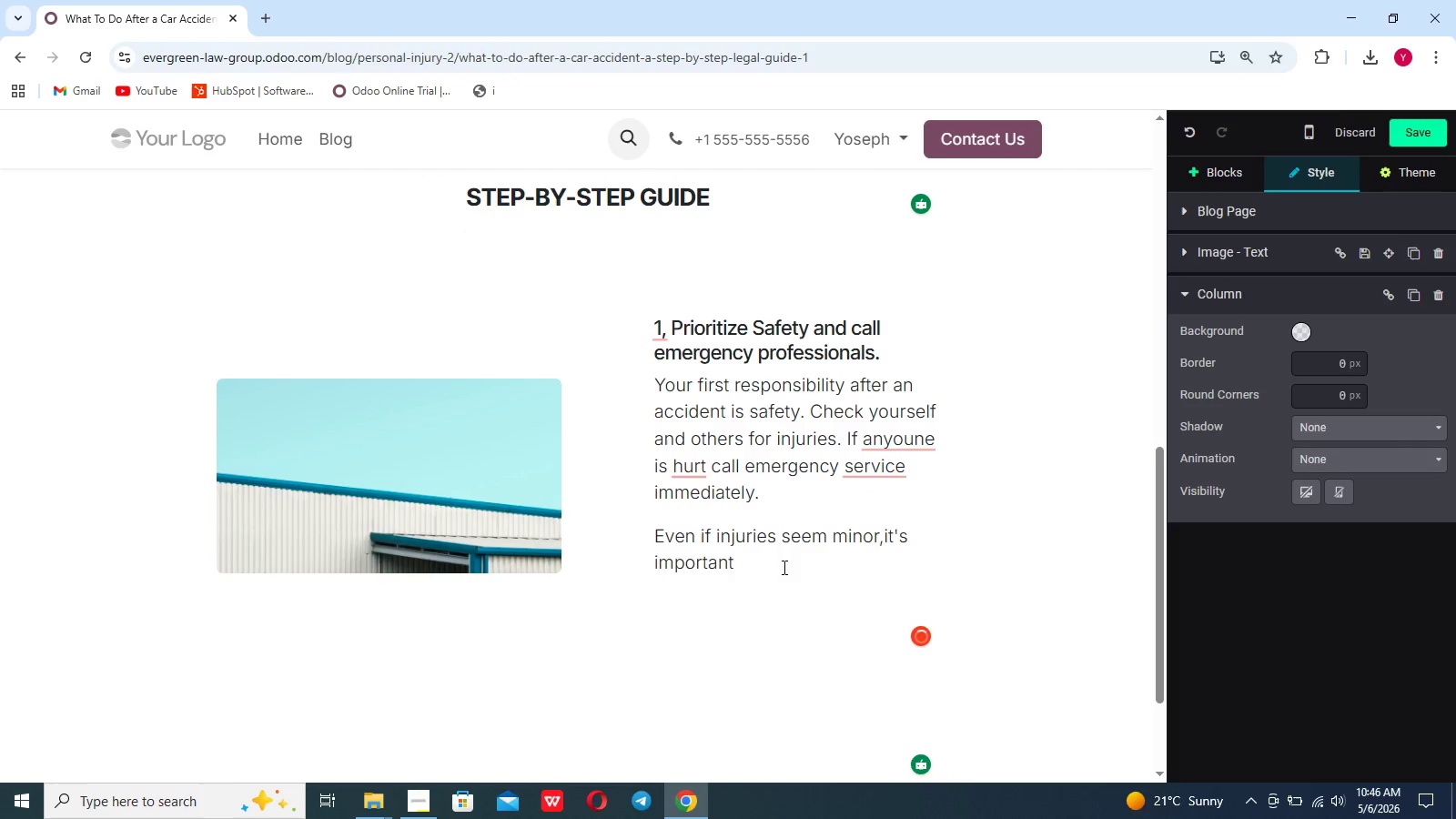 
type(to reo)
key(Backspace)
type(port the)
 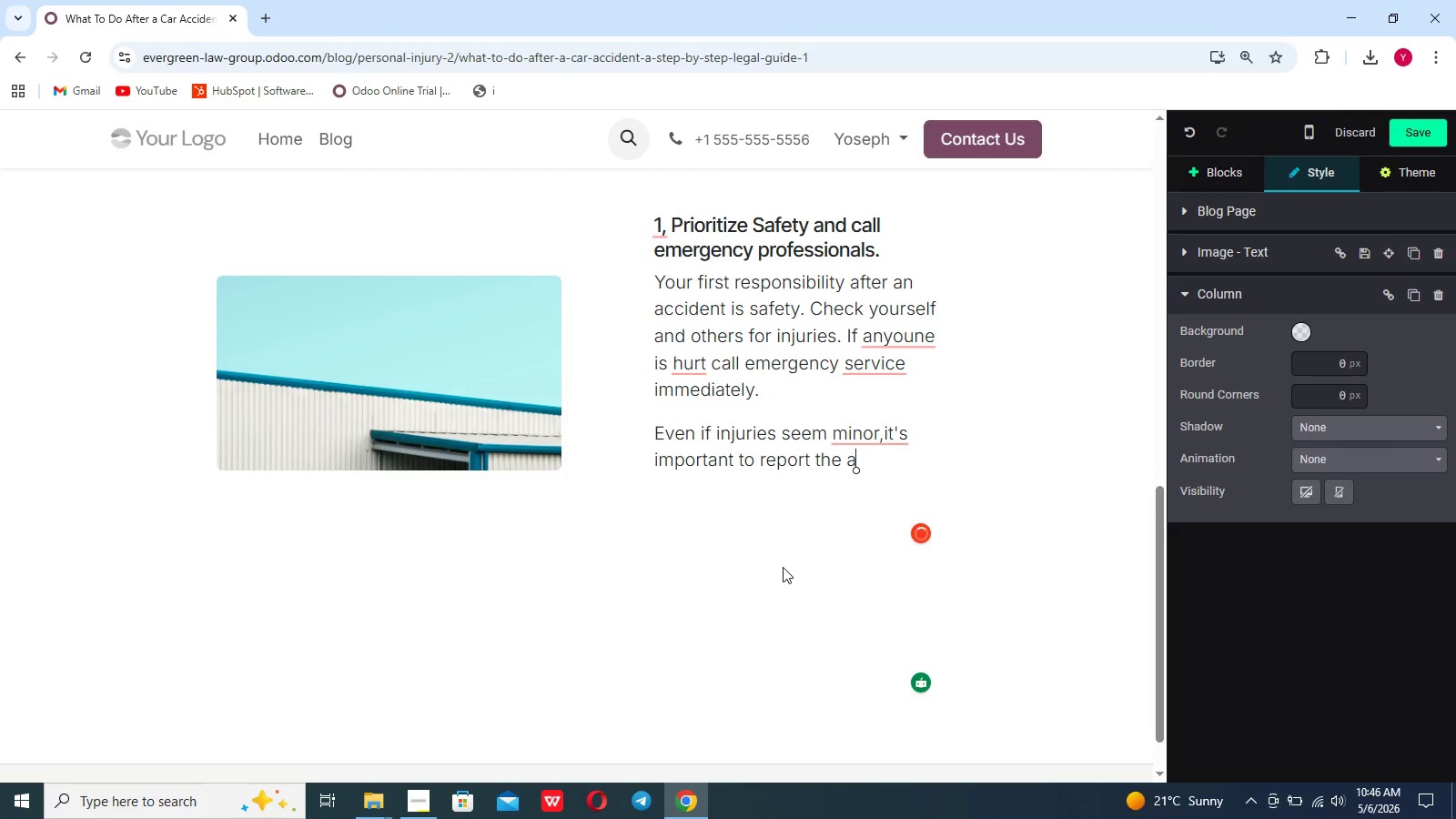 
scroll: coordinate [783, 567], scroll_direction: down, amount: 6.0
 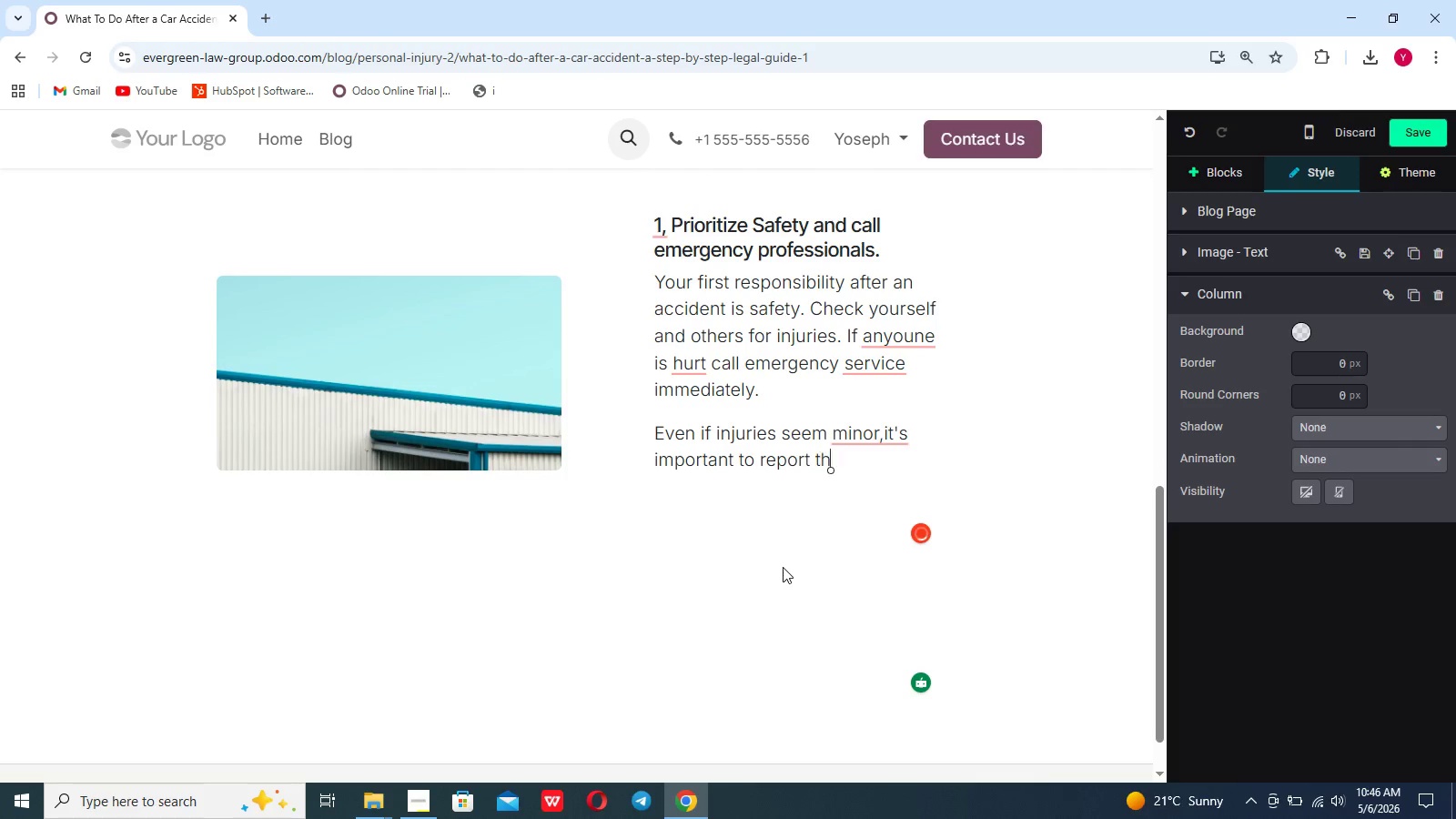 
type( accident,)
key(Backspace)
type(. A POLICE report serves as an official record and can be )
key(Backspace)
type(come critica)
 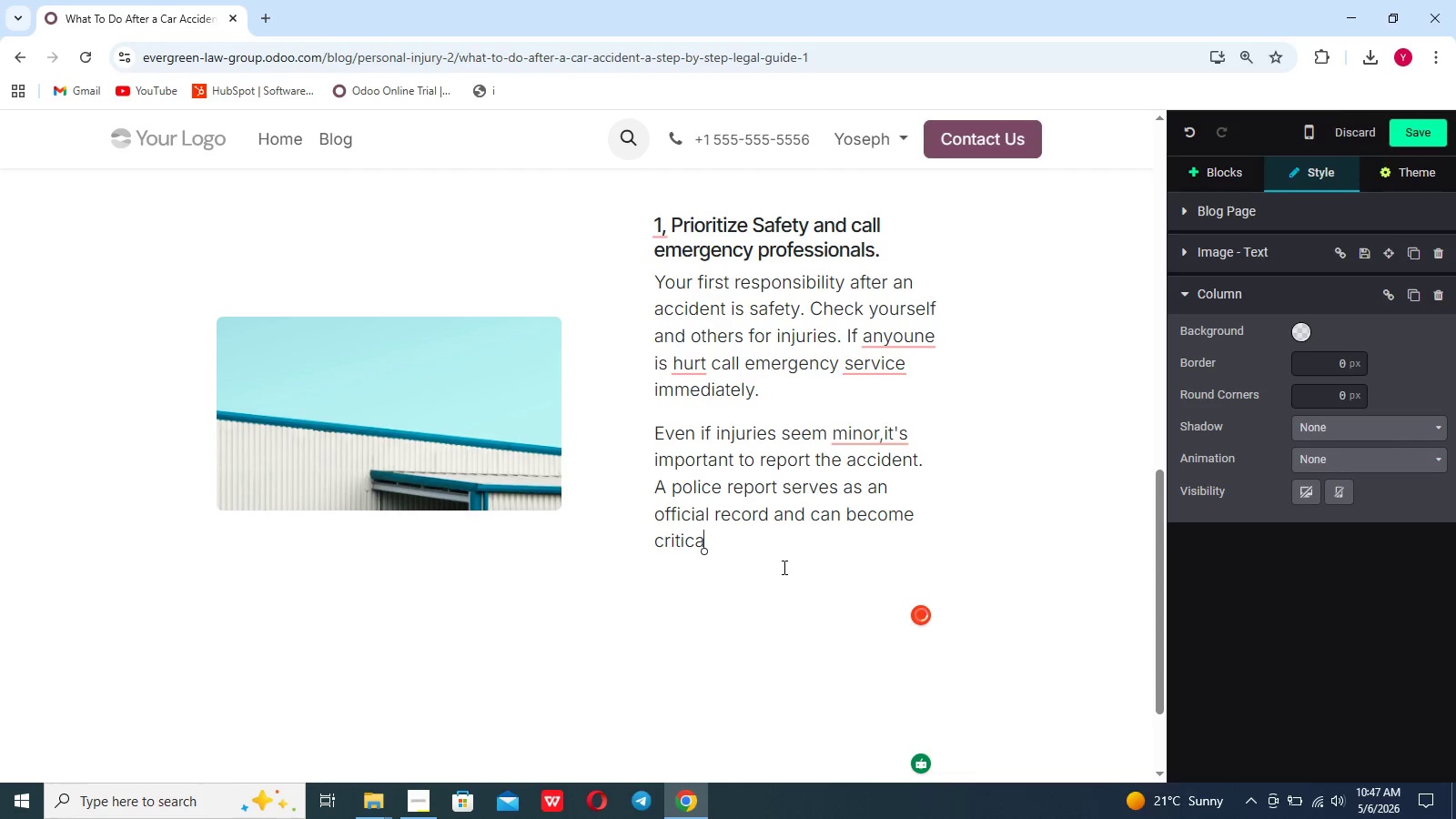 
wait(5.03)
 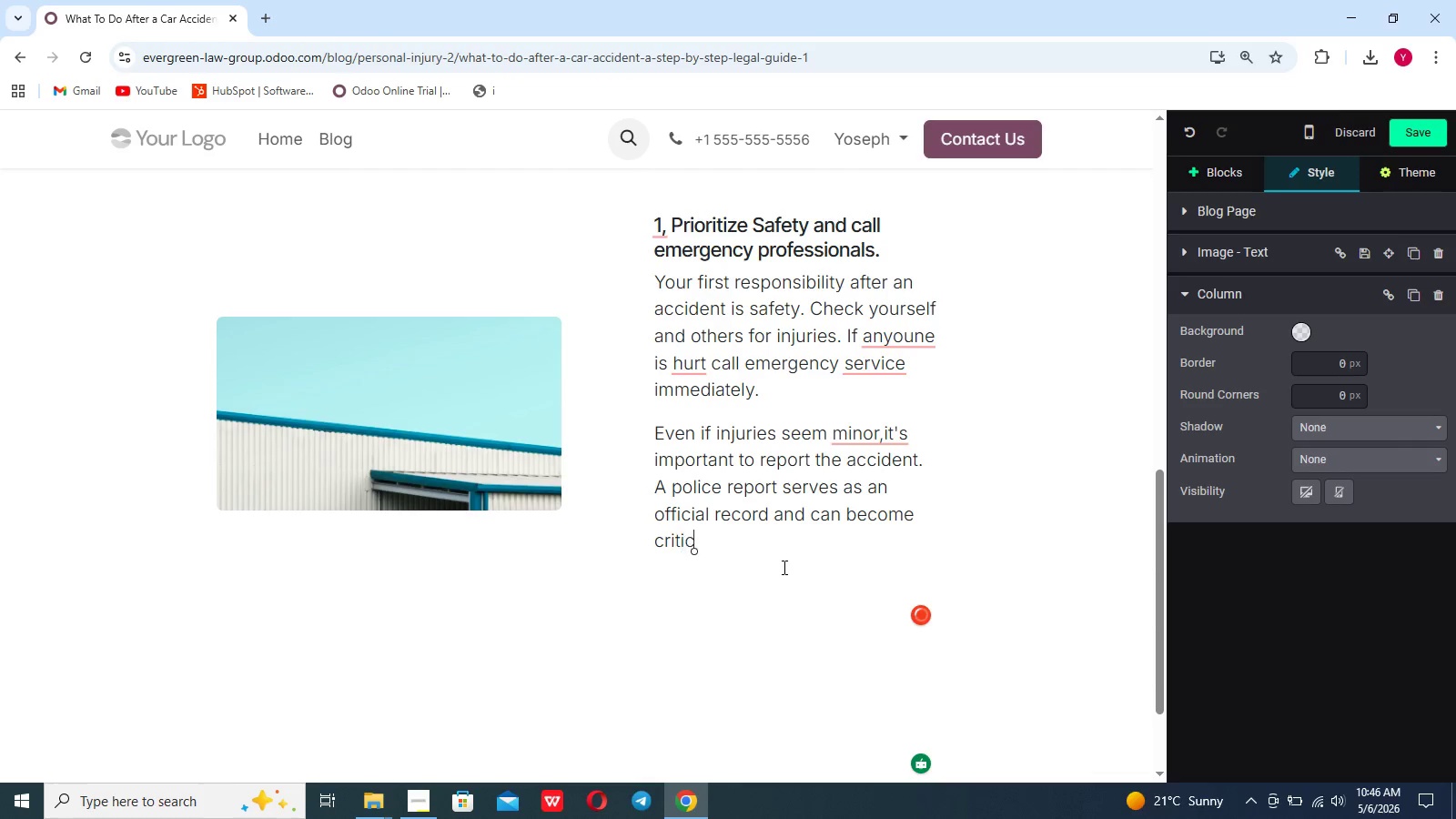 
type(l evie)
key(Backspace)
type(dence)
 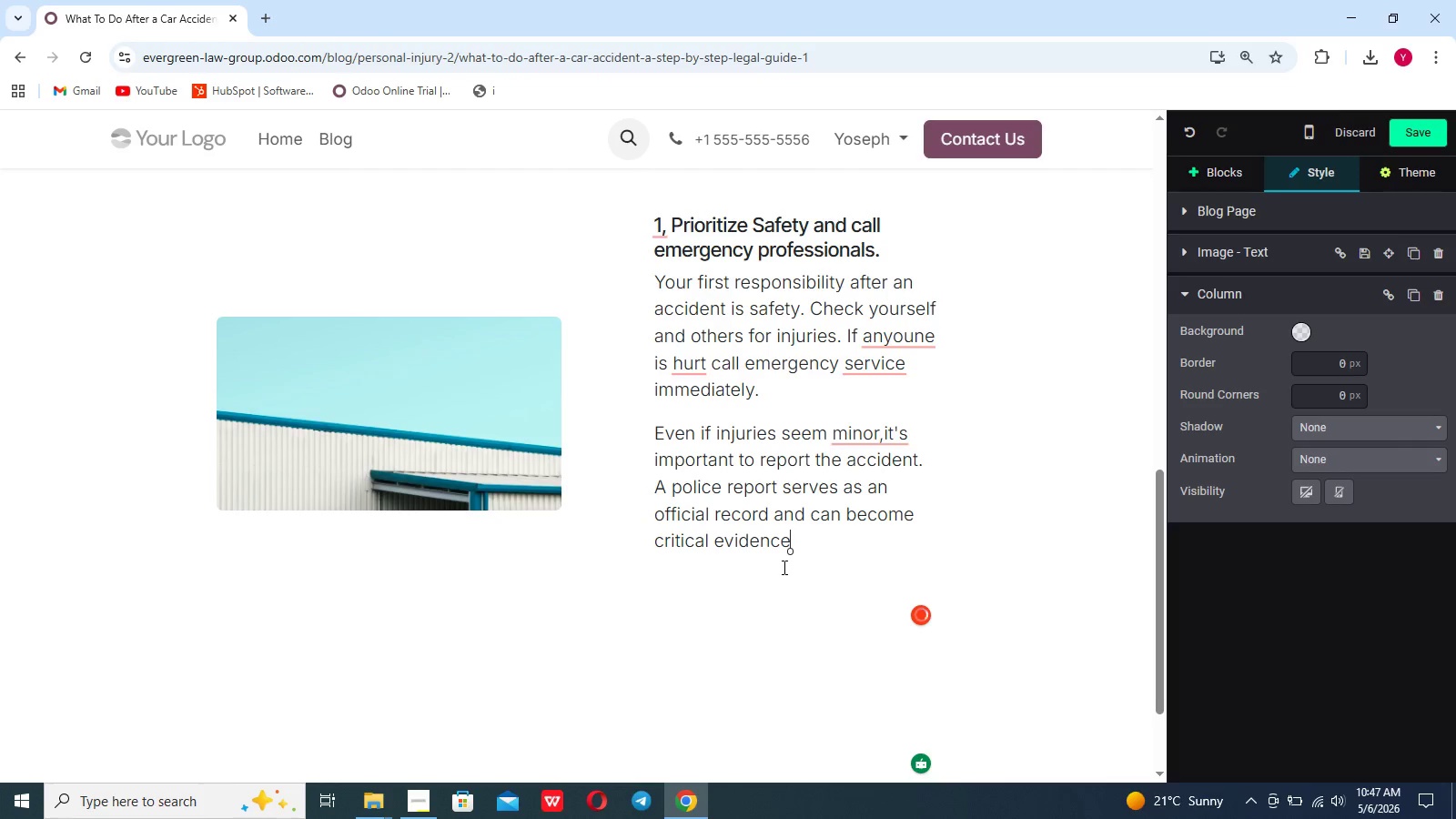 
type( later )
key(Backspace)
type(,)
key(Backspace)
type(. Stay at the scene and ac)
key(Backspace)
type(void moving vechiles unless necessary for safe)
 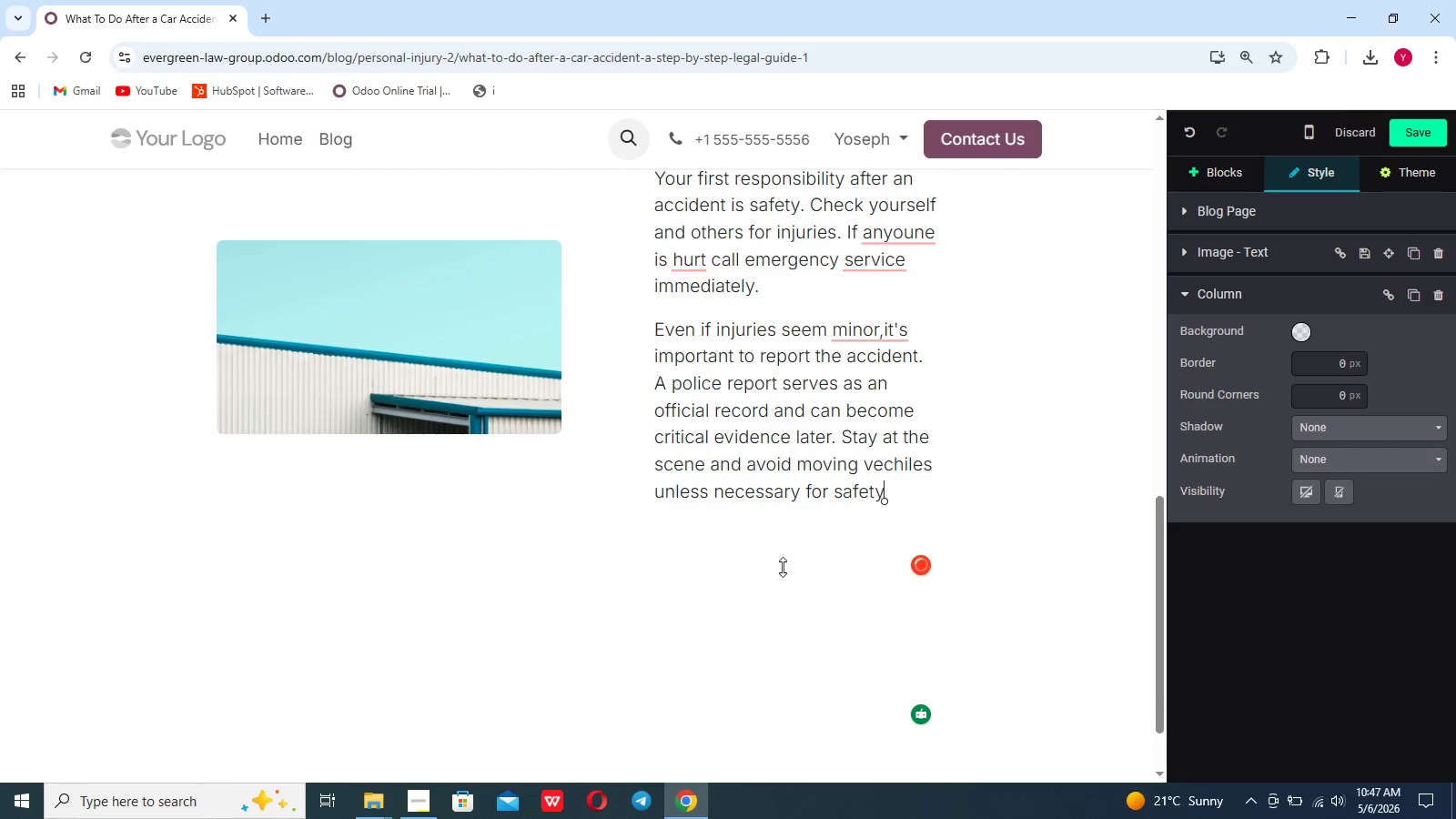 
scroll: coordinate [783, 567], scroll_direction: down, amount: 3.0
 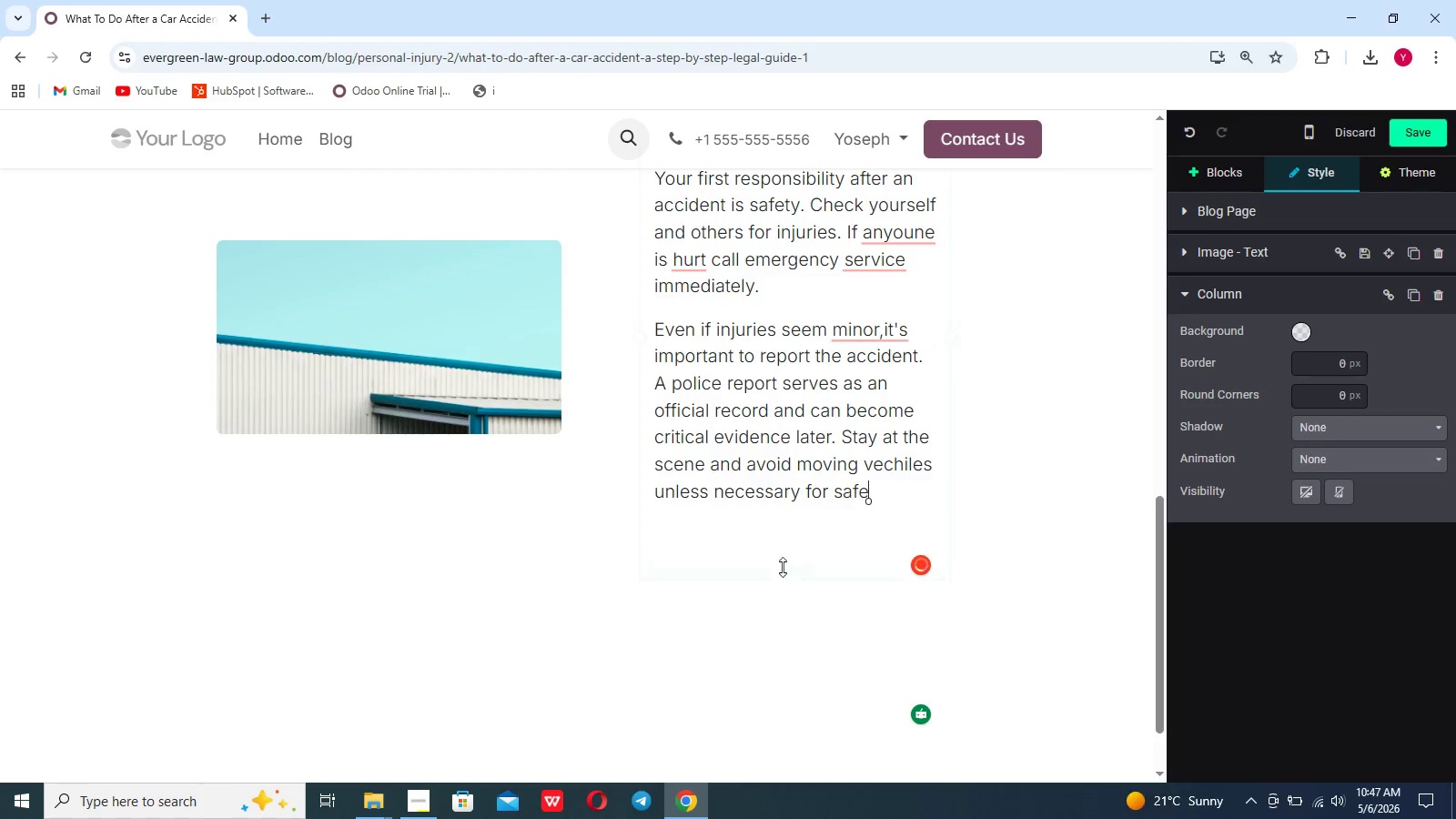 
type(ty)
 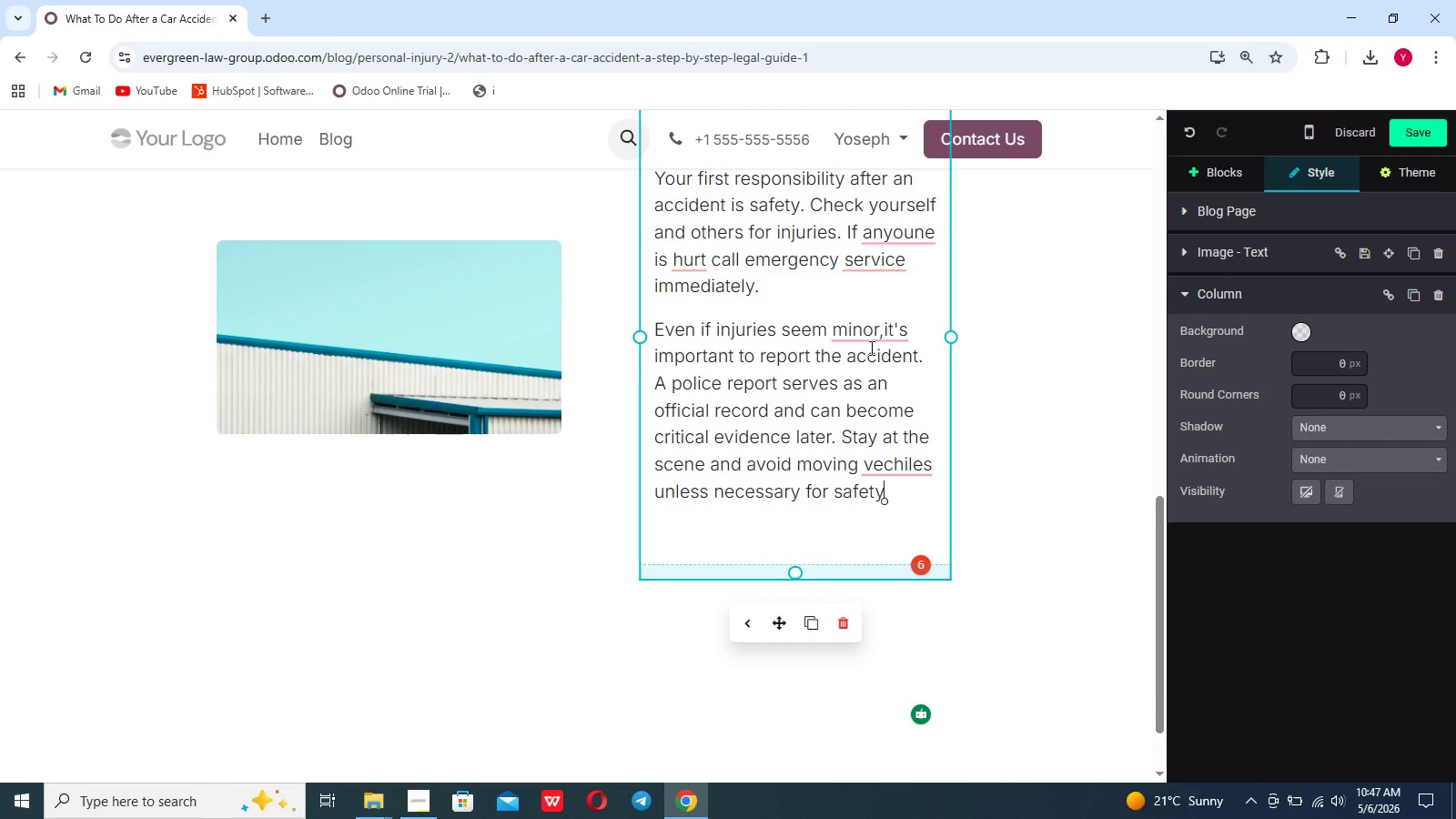 
wait(10.98)
 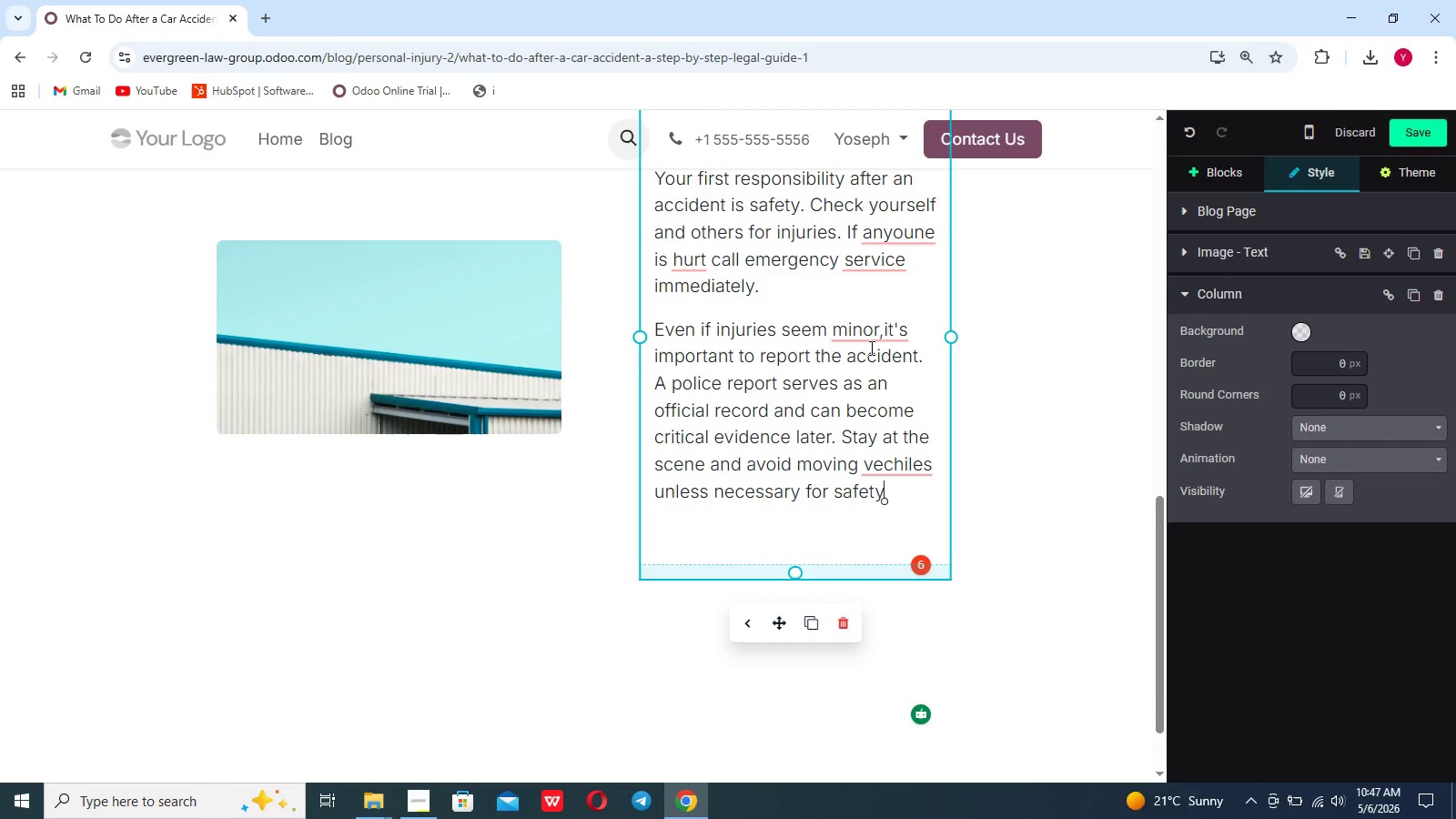 
key(Period)
 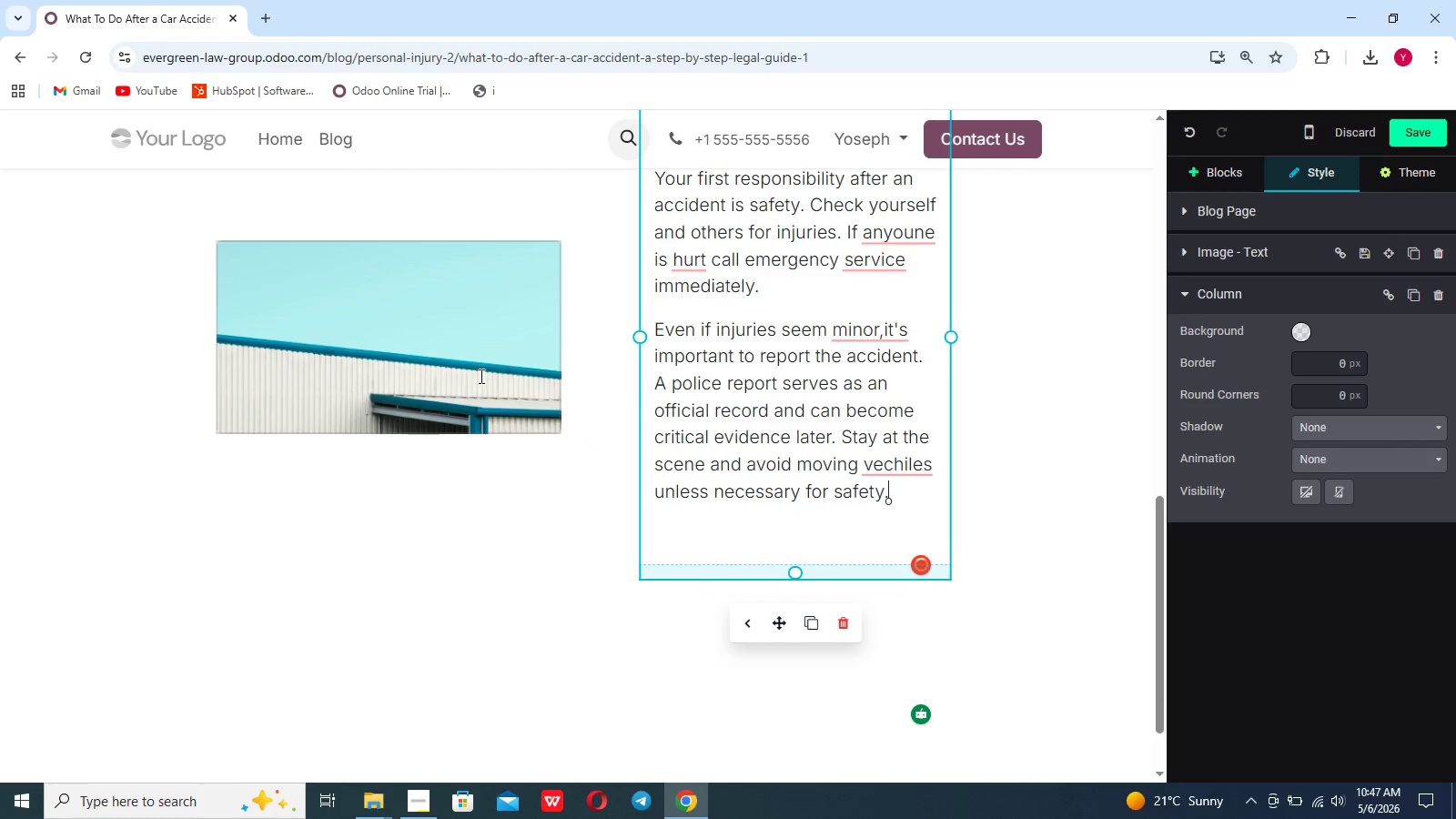 
double_click([480, 376])
 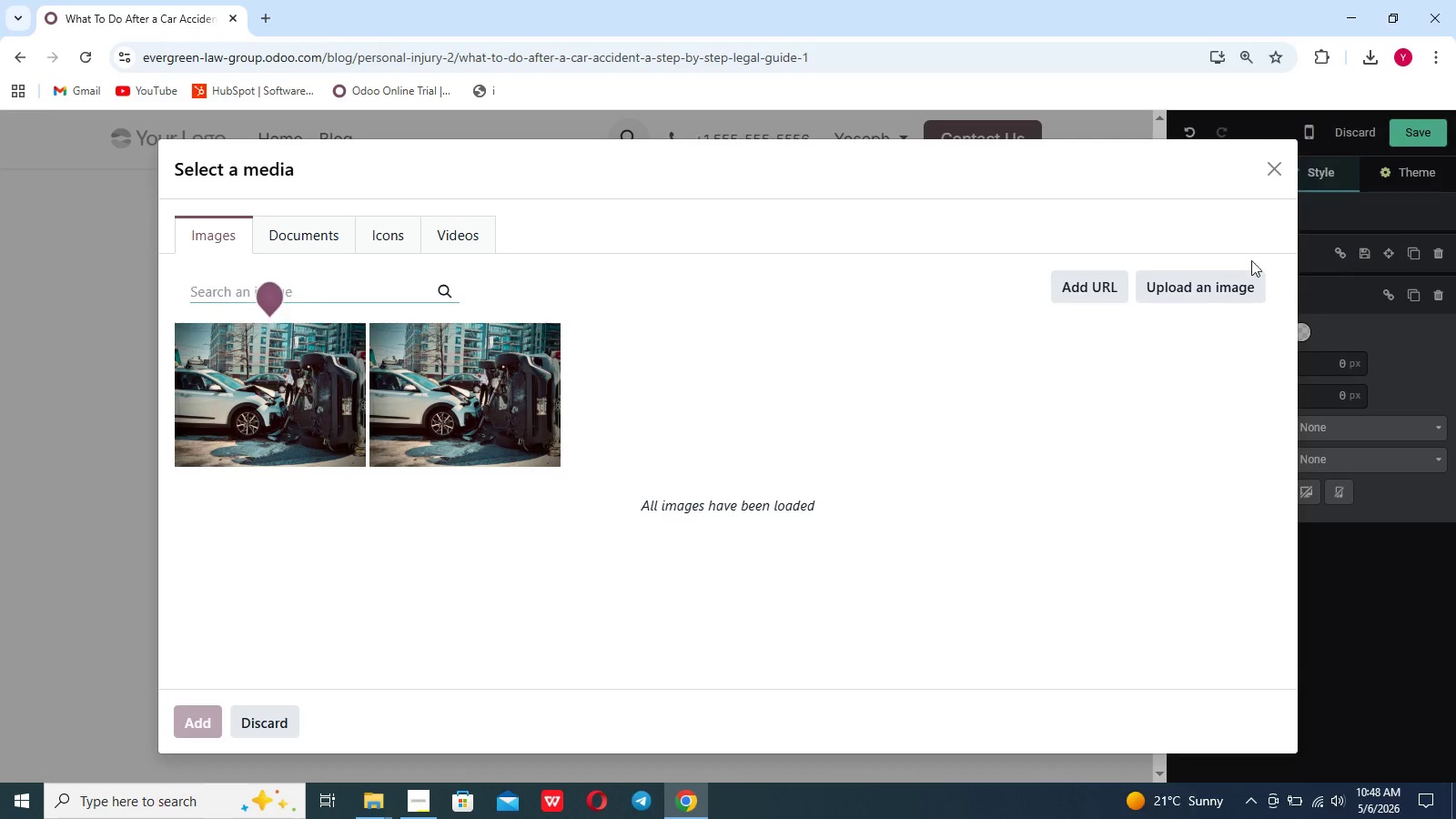 
left_click([1239, 287])
 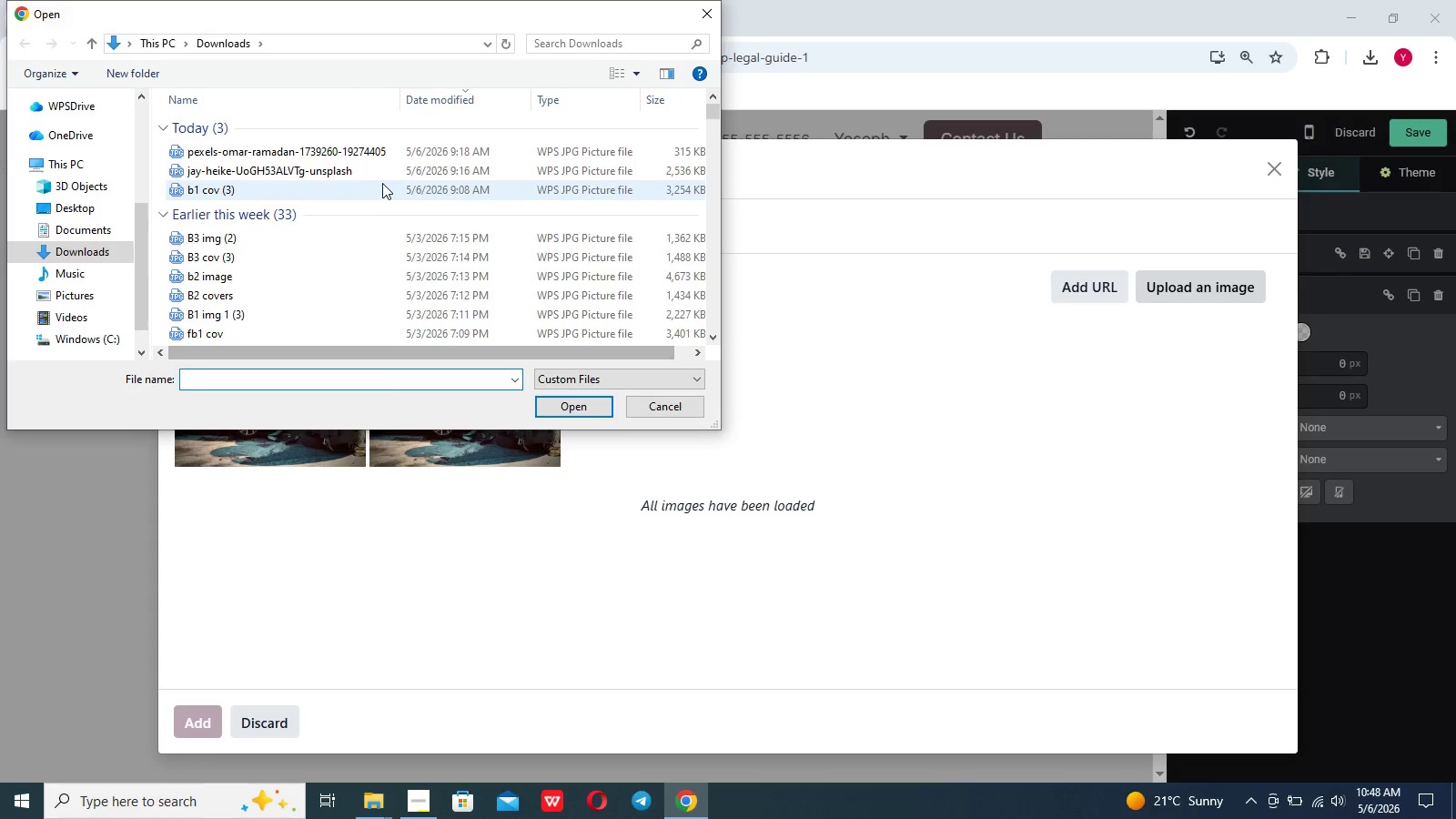 
left_click([382, 175])
 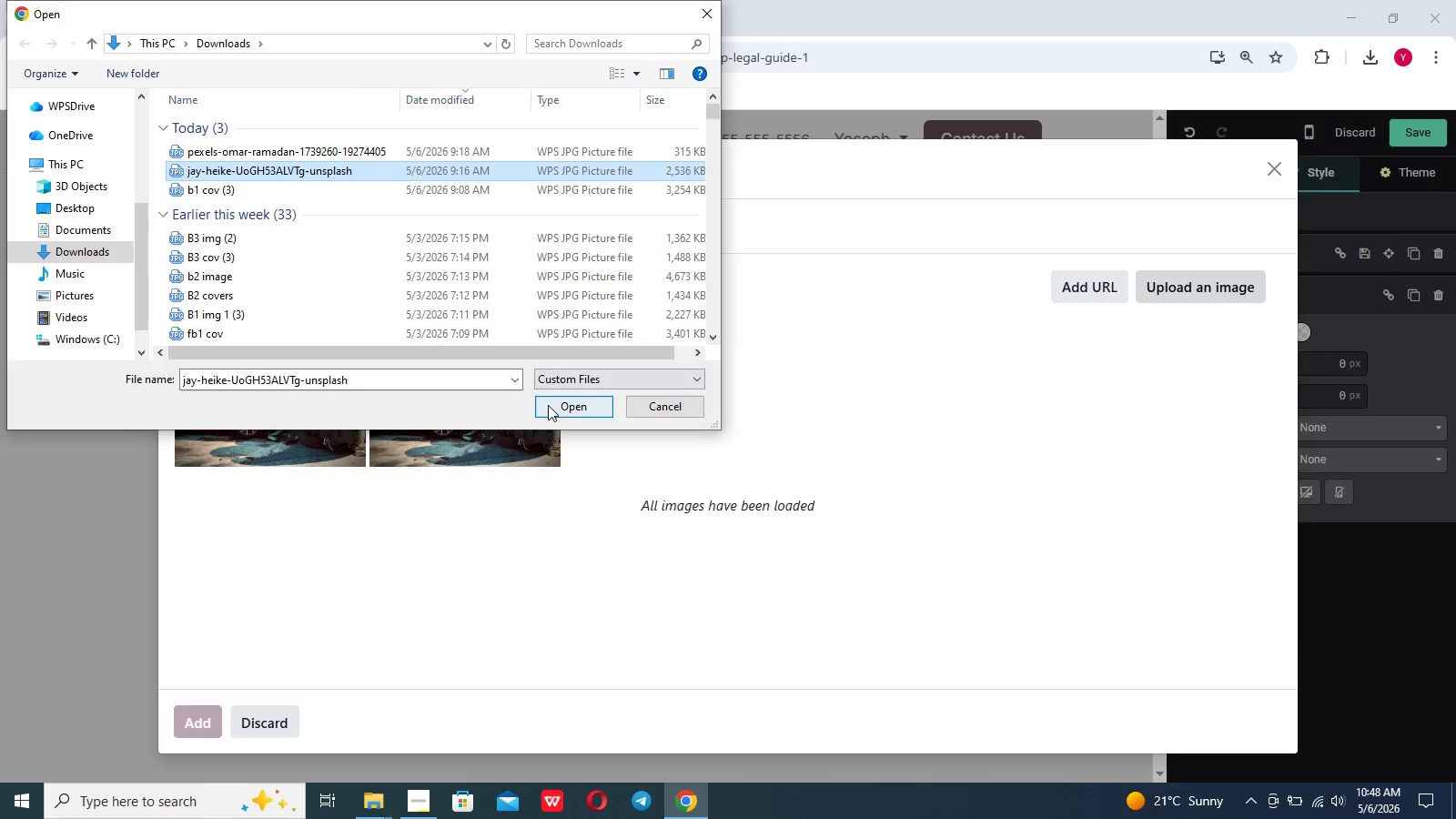 
left_click([548, 405])
 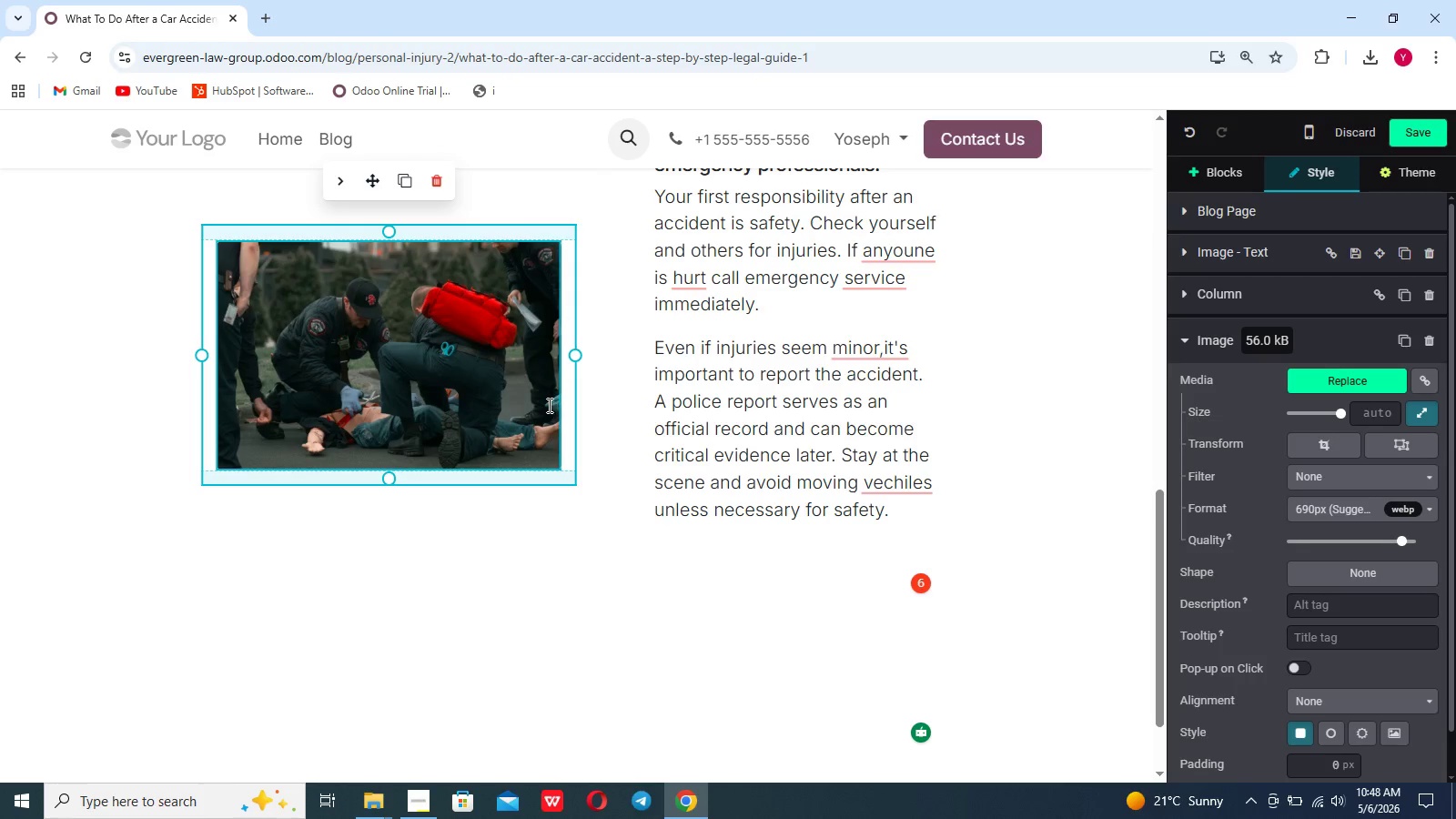 
wait(22.41)
 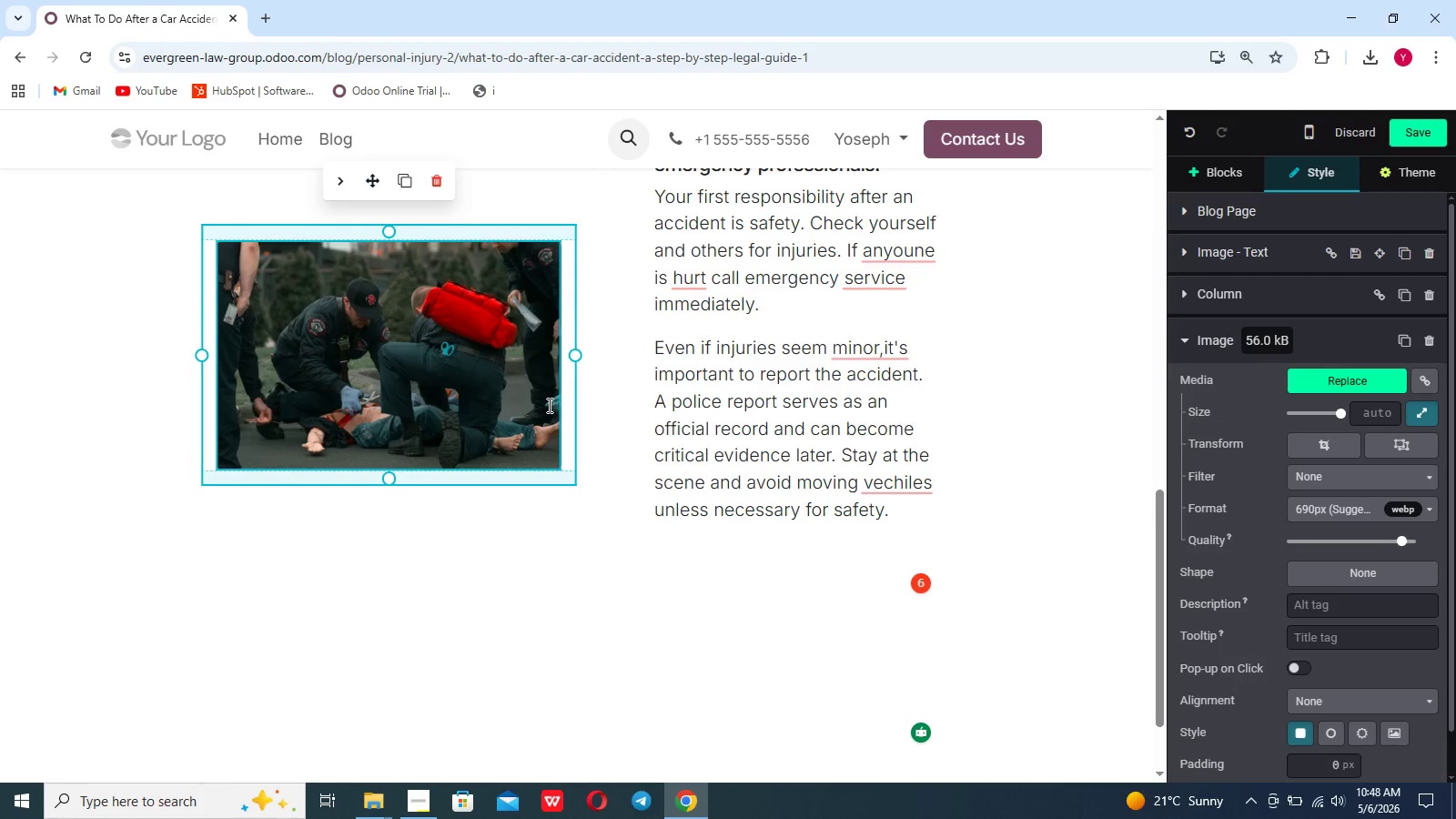 
left_click([562, 509])
 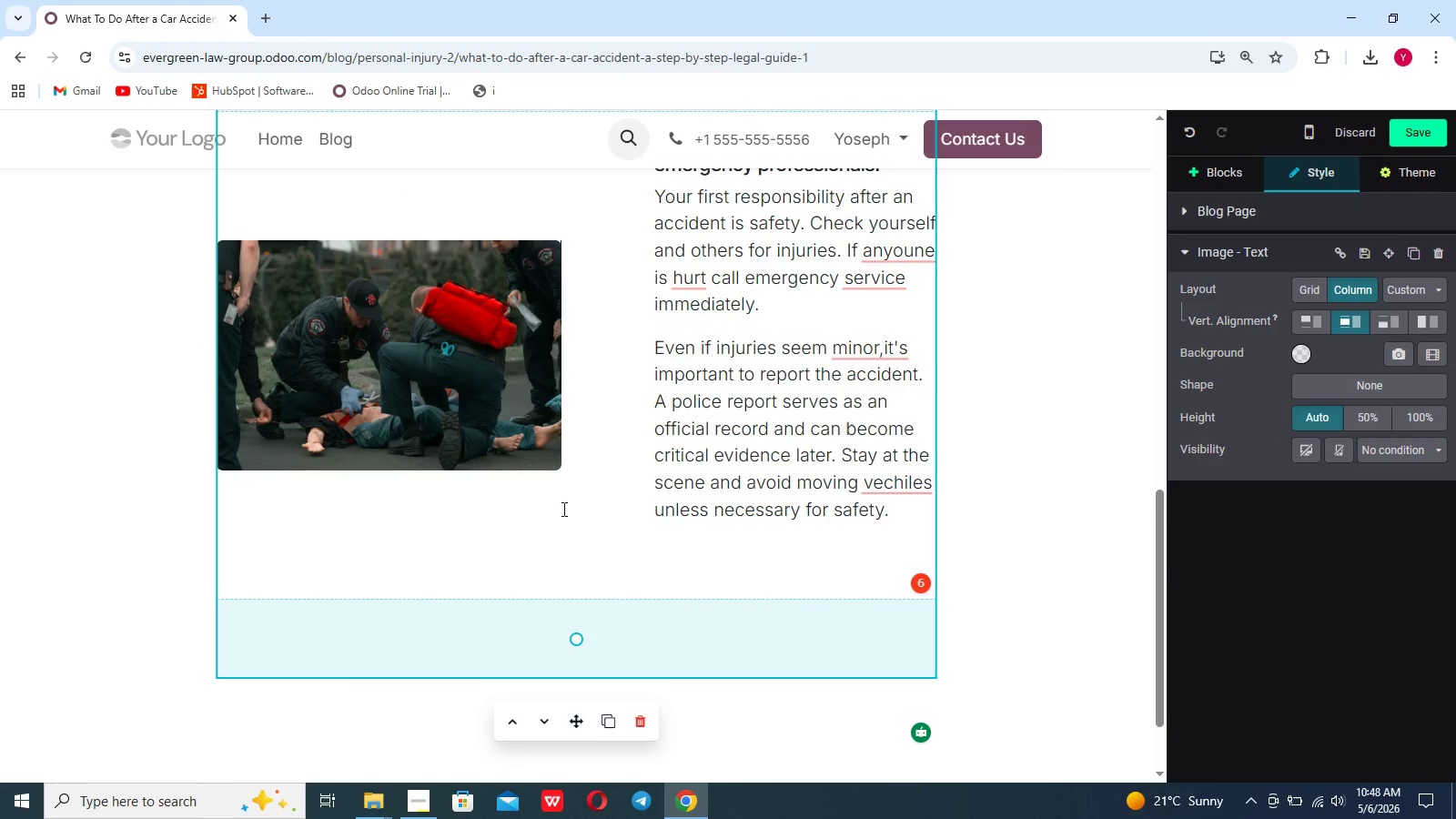 
scroll: coordinate [562, 509], scroll_direction: up, amount: 4.0
 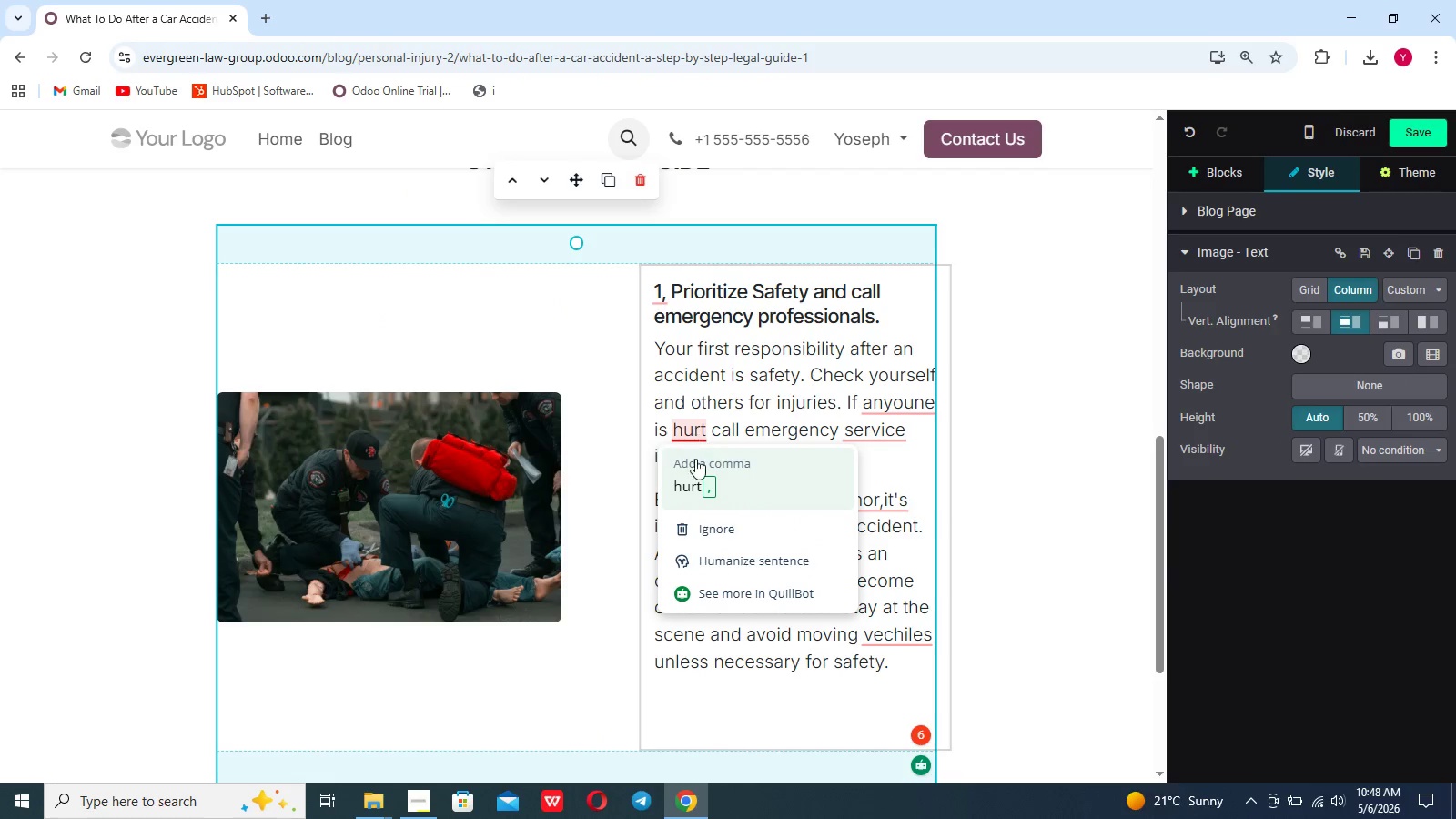 
left_click([695, 478])
 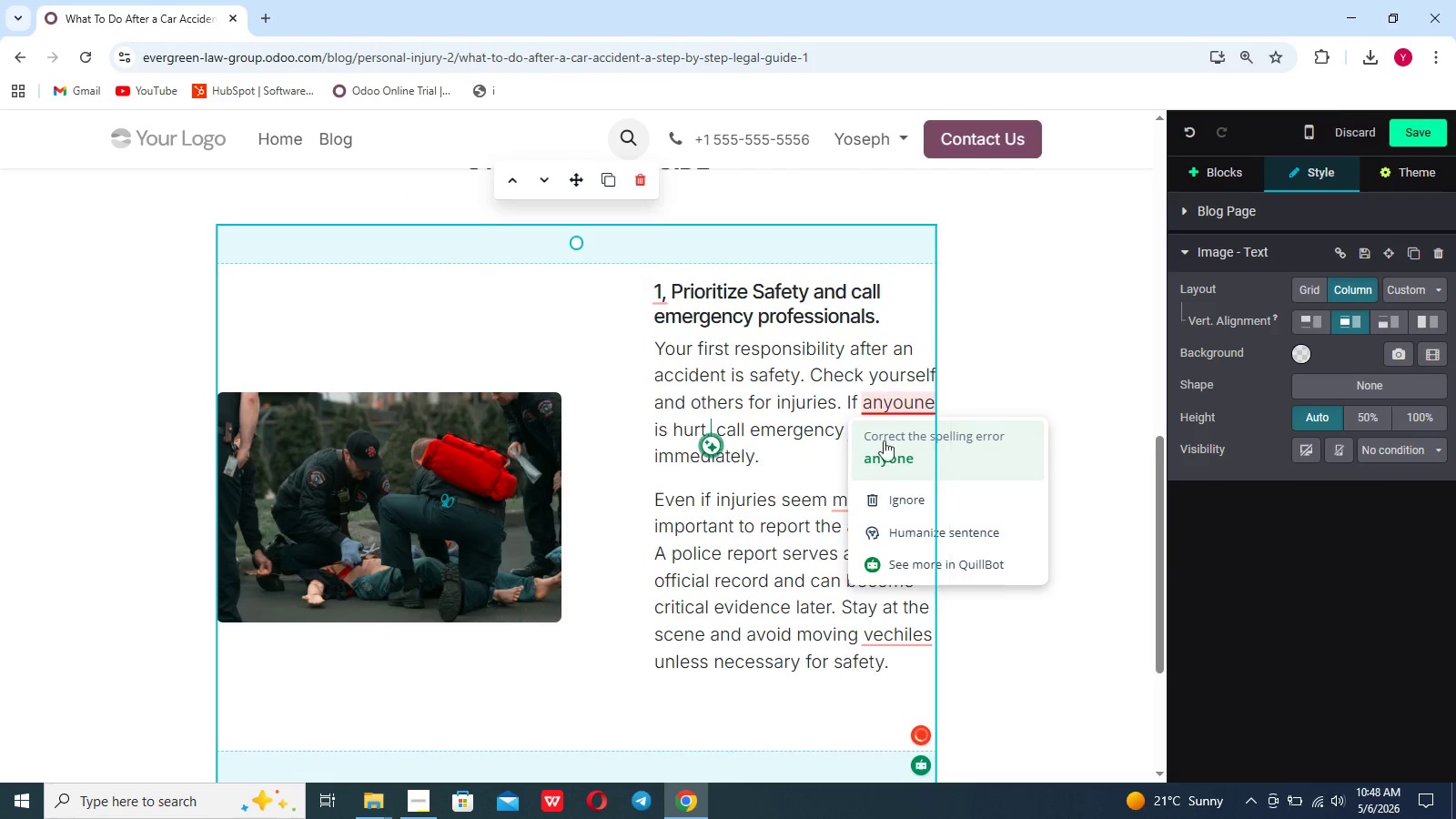 
left_click([884, 449])
 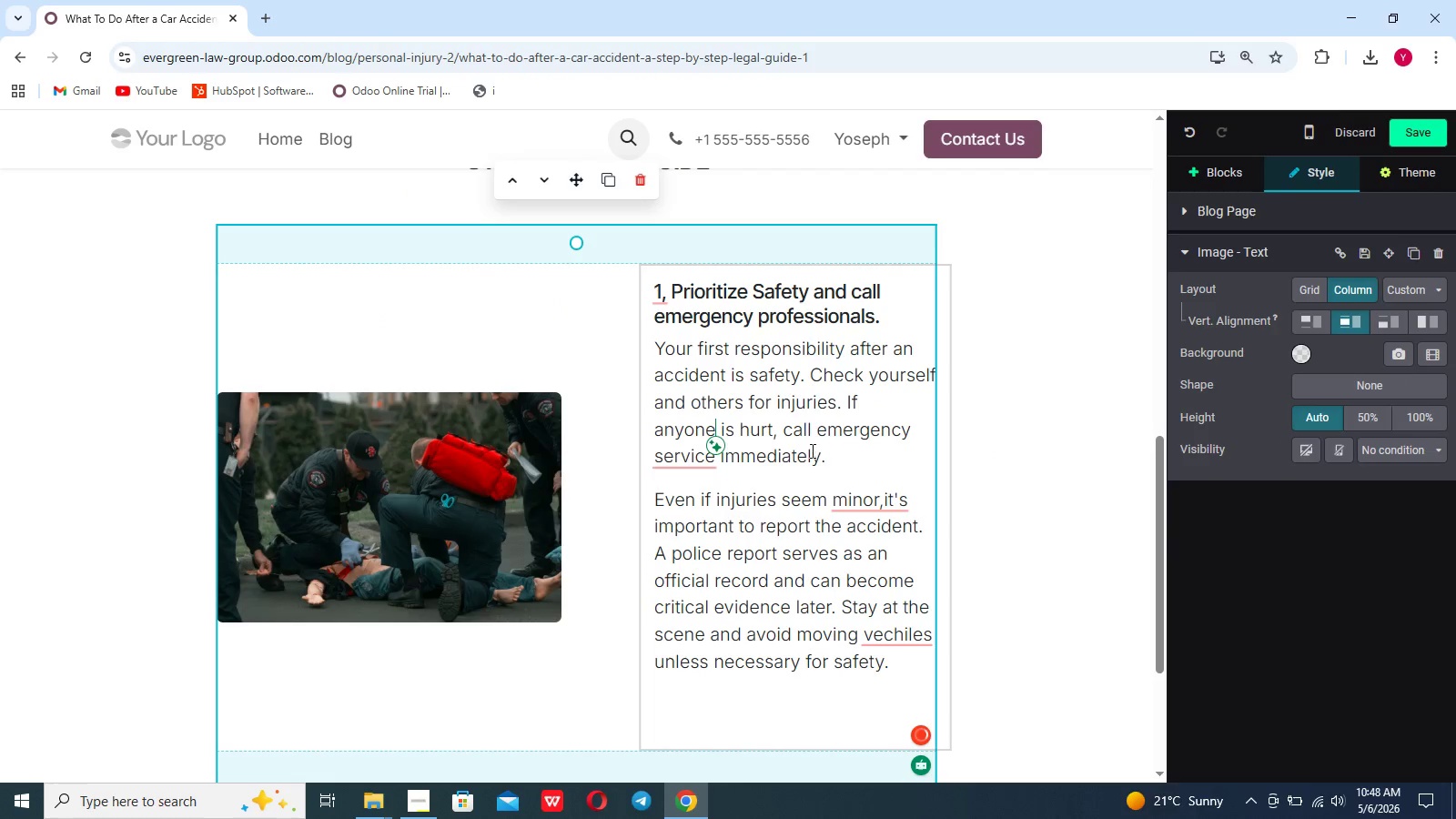 
mouse_move([689, 499])
 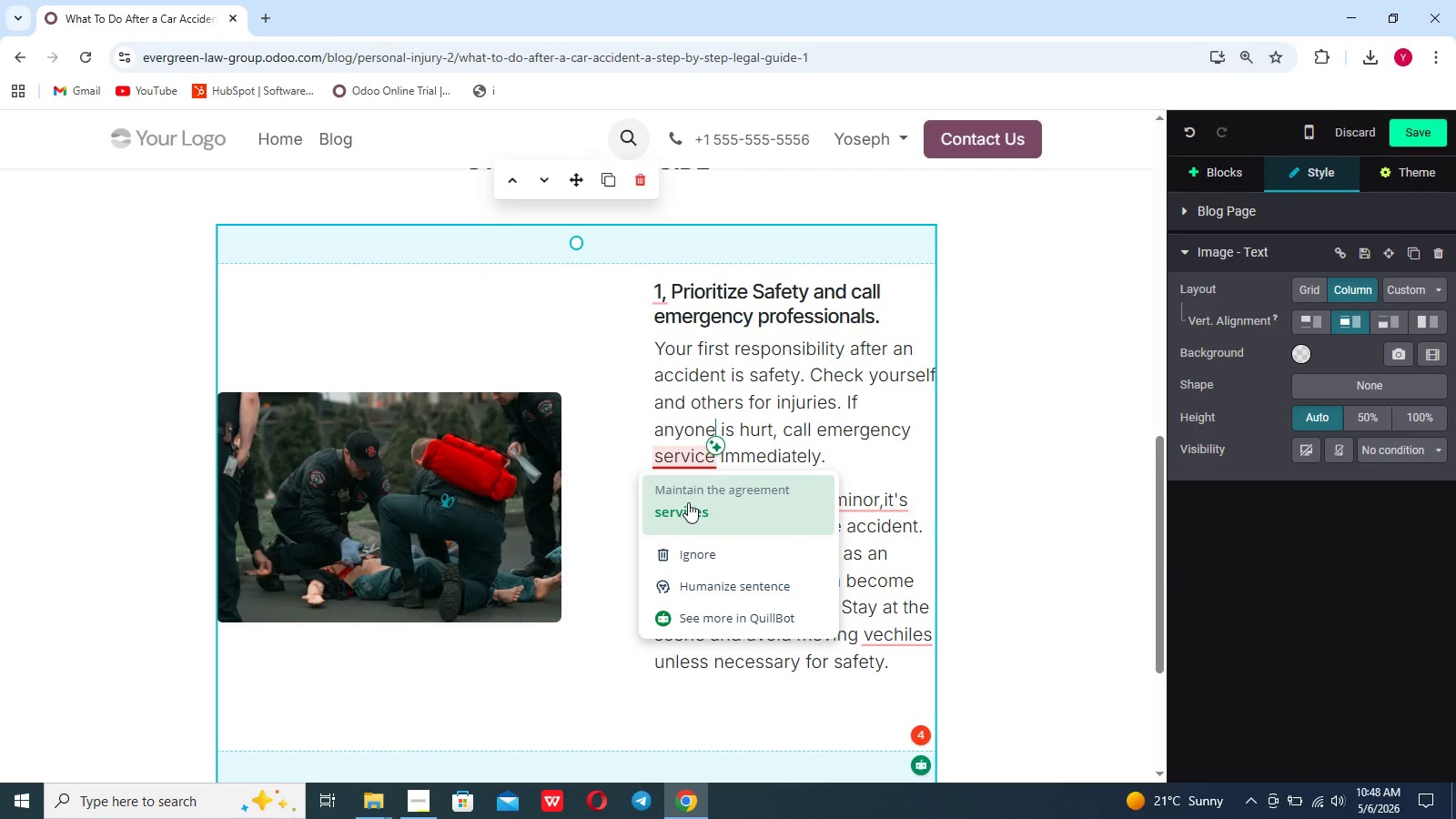 
left_click([688, 502])
 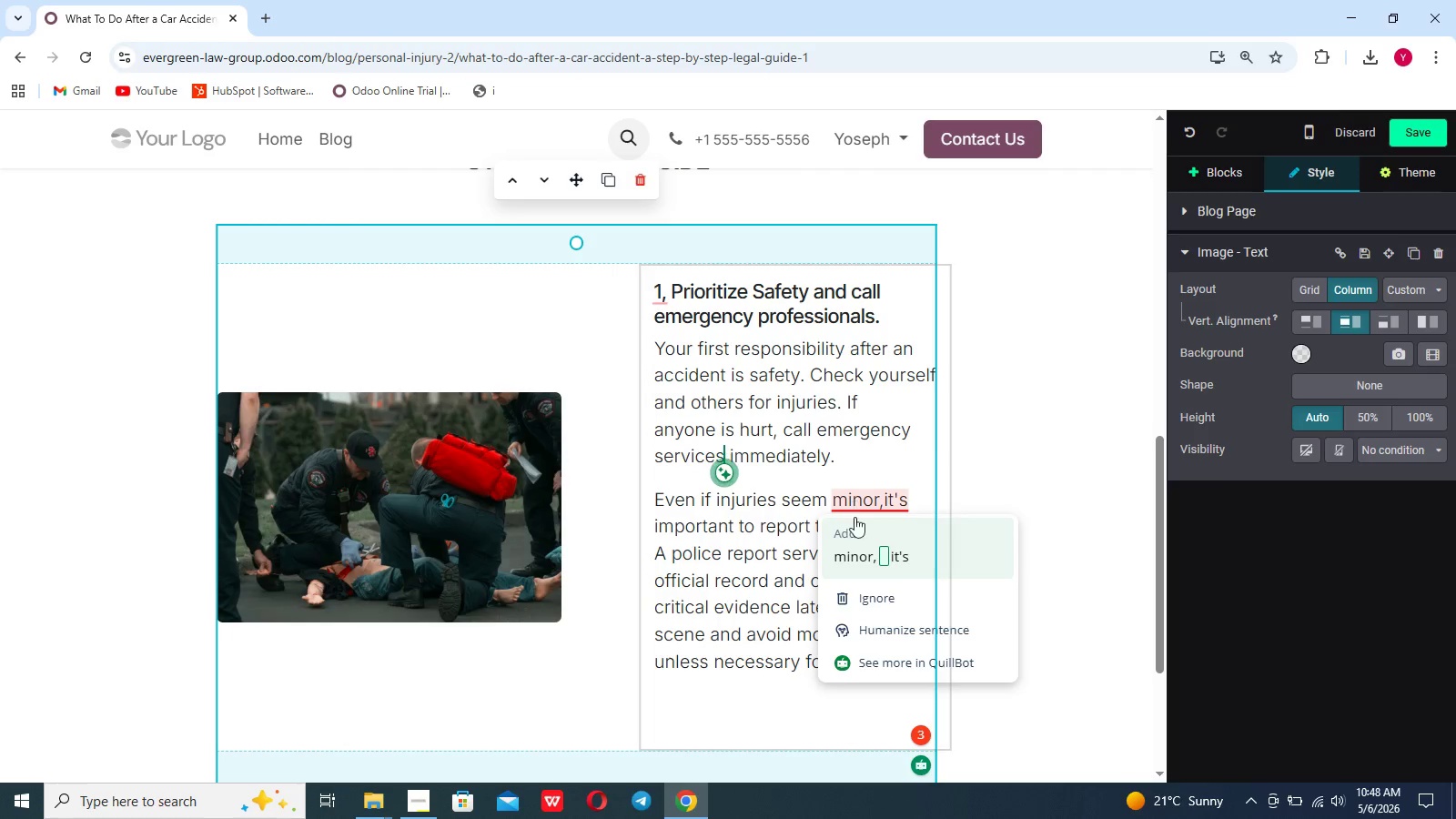 
left_click([855, 541])
 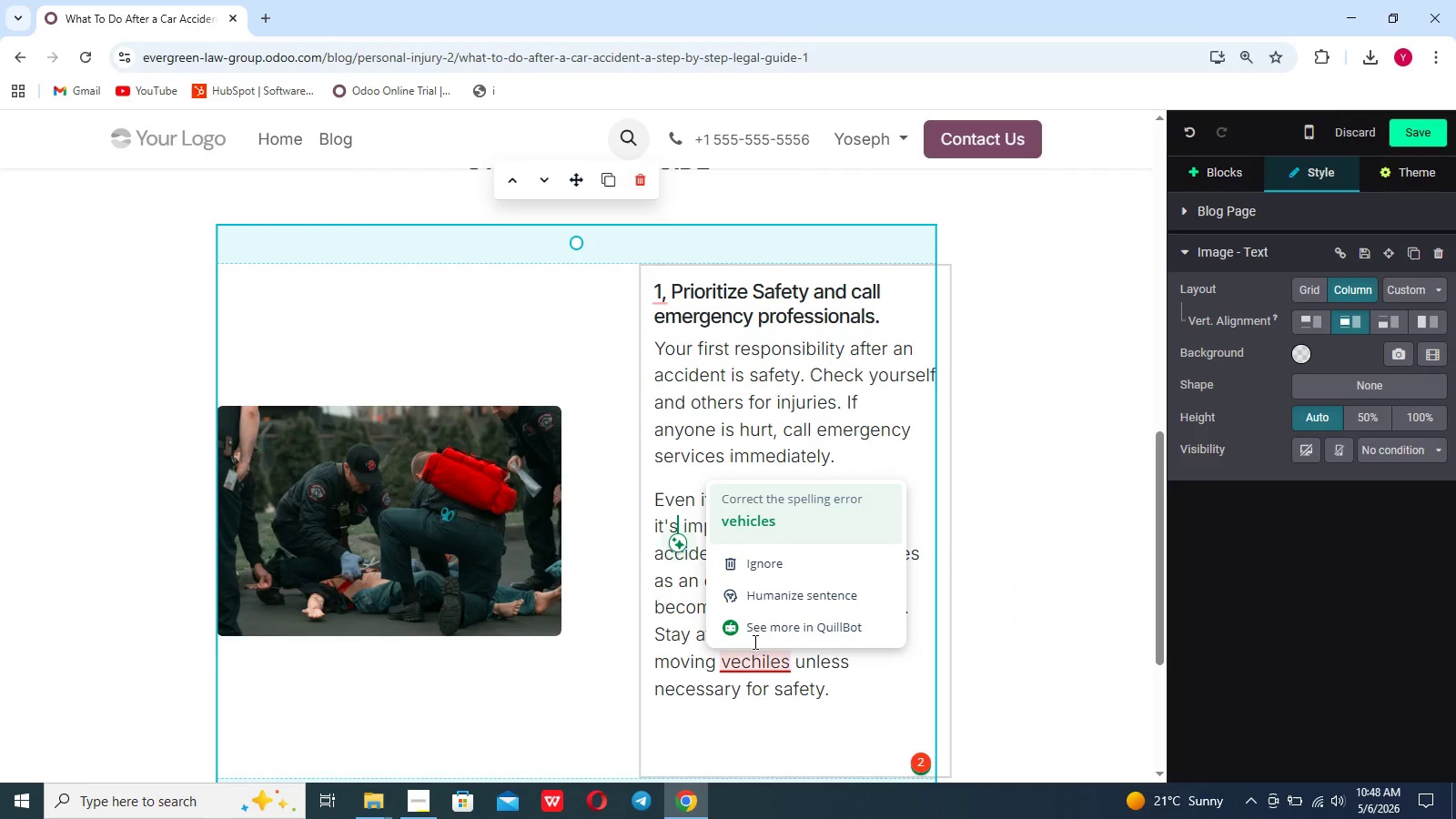 
left_click([767, 523])
 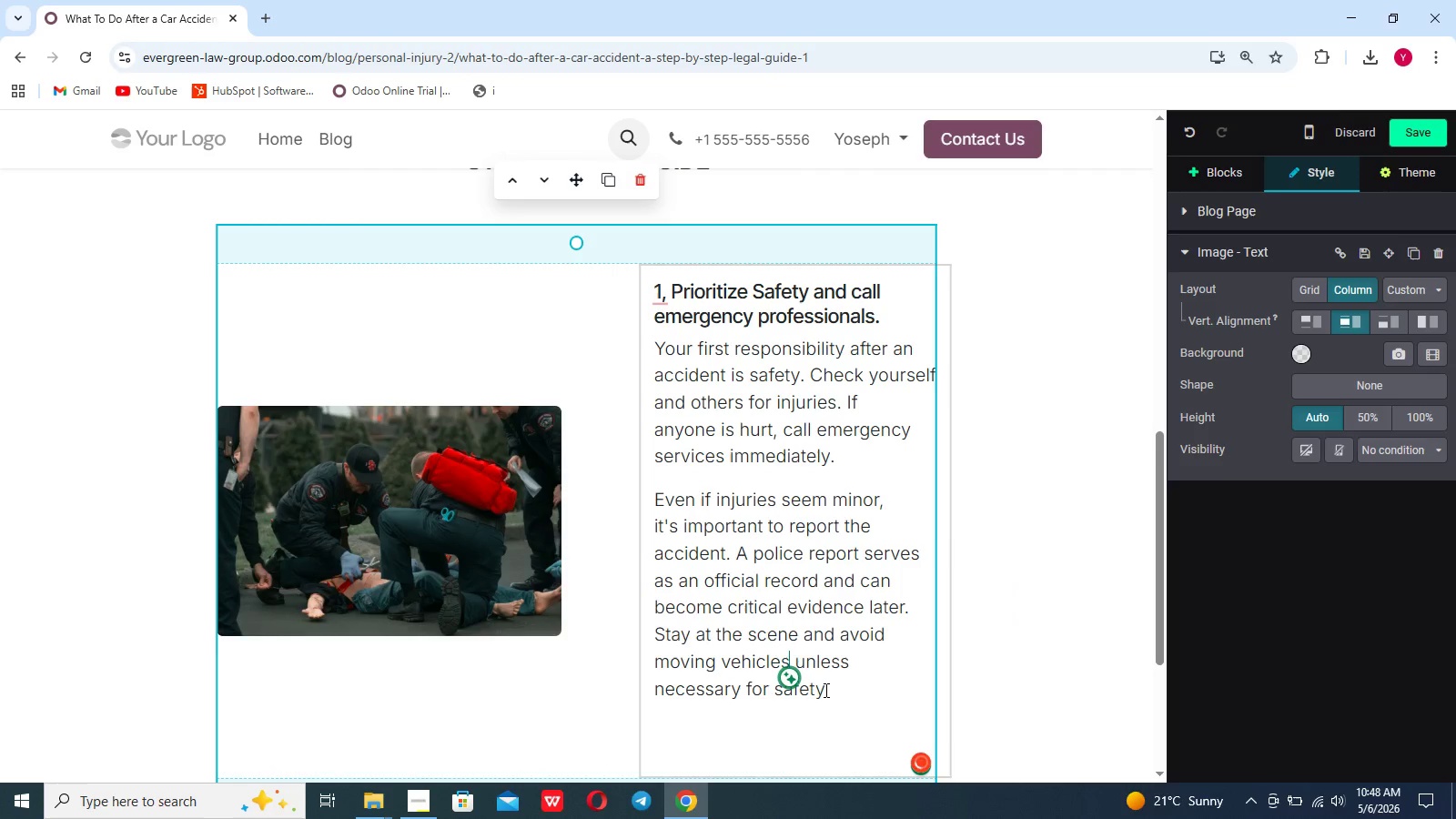 
scroll: coordinate [824, 690], scroll_direction: down, amount: 8.0
 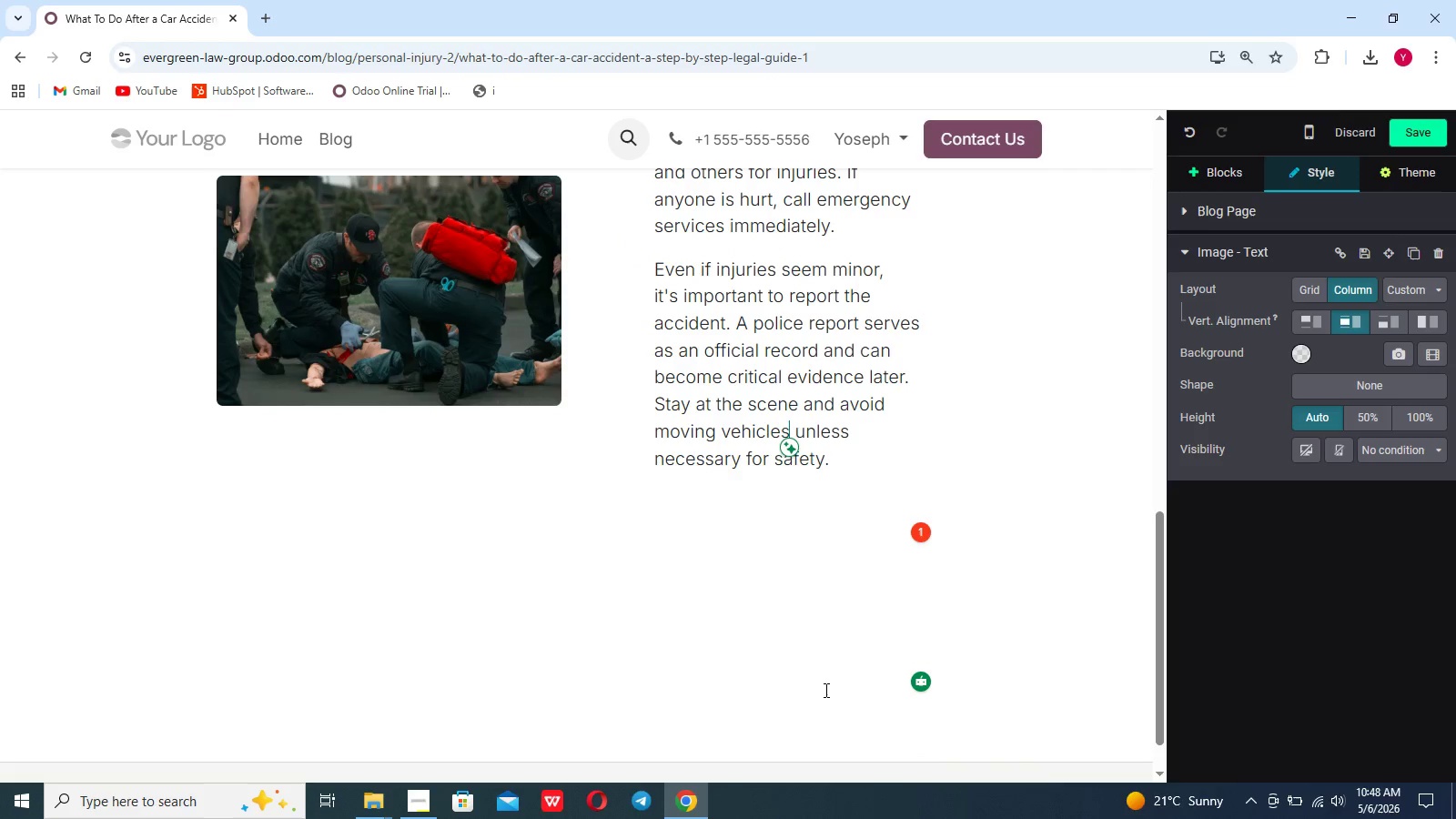 
scroll: coordinate [824, 690], scroll_direction: none, amount: 0.0
 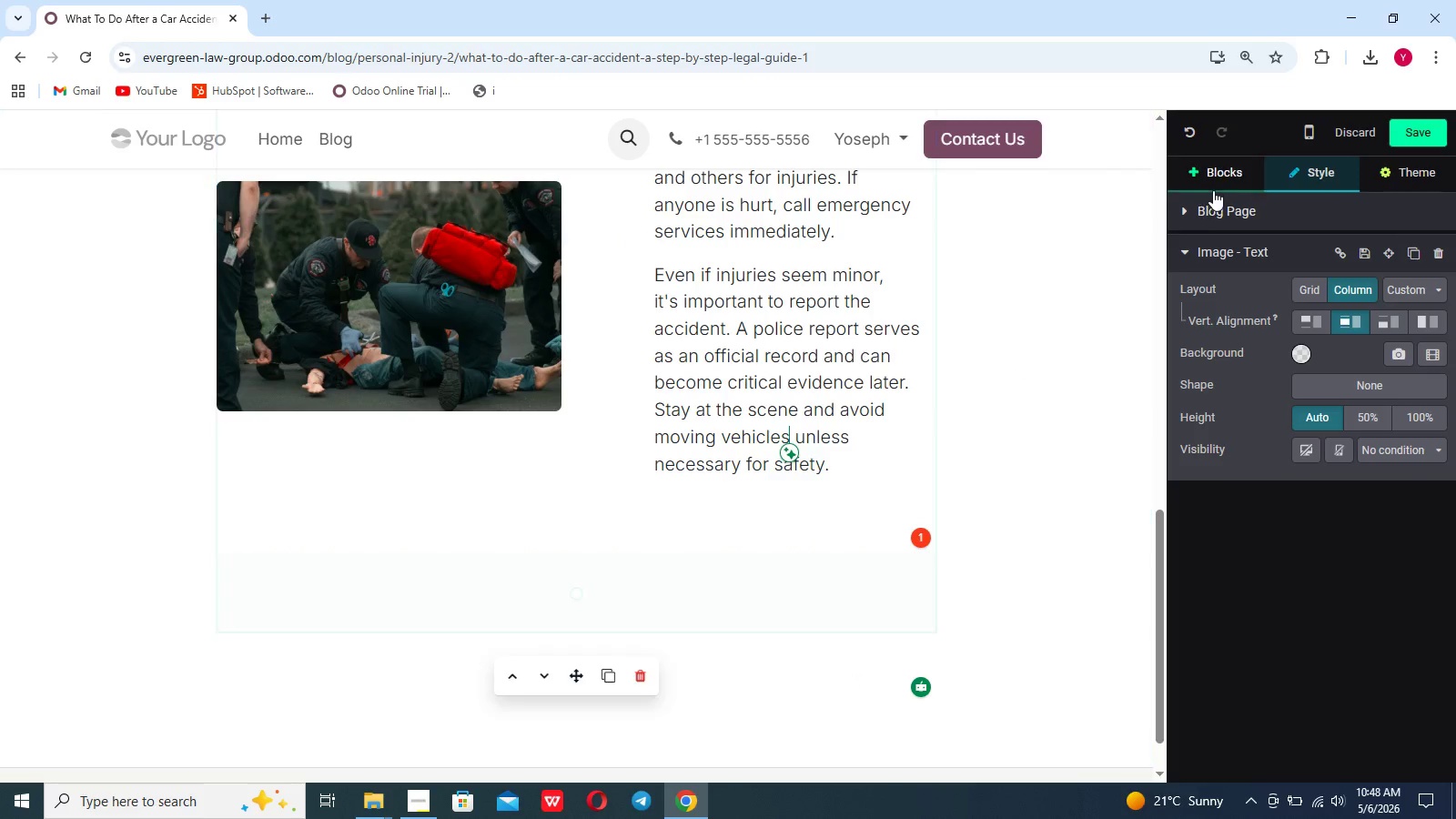 
left_click([1215, 181])
 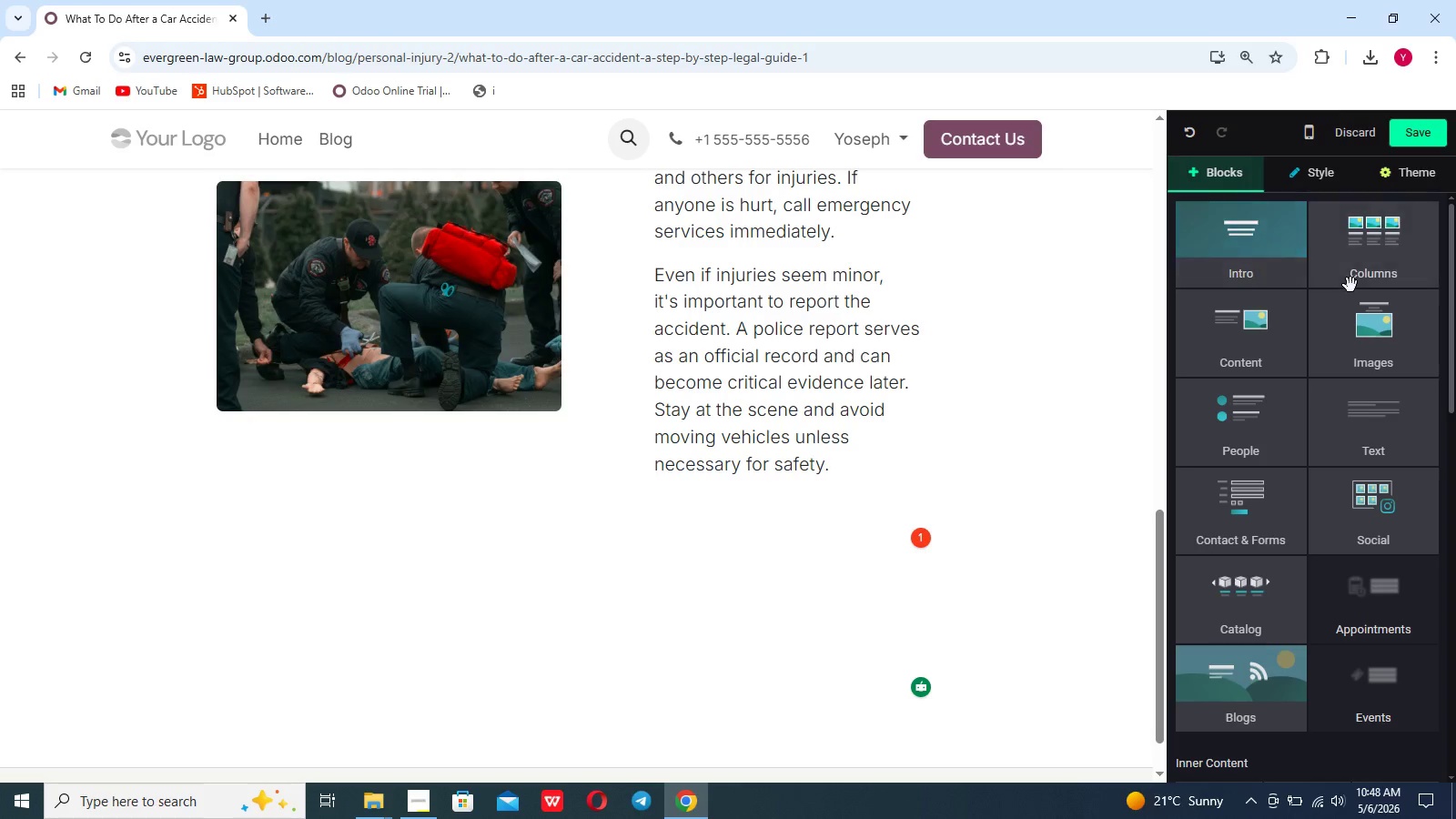 
left_click([1389, 421])
 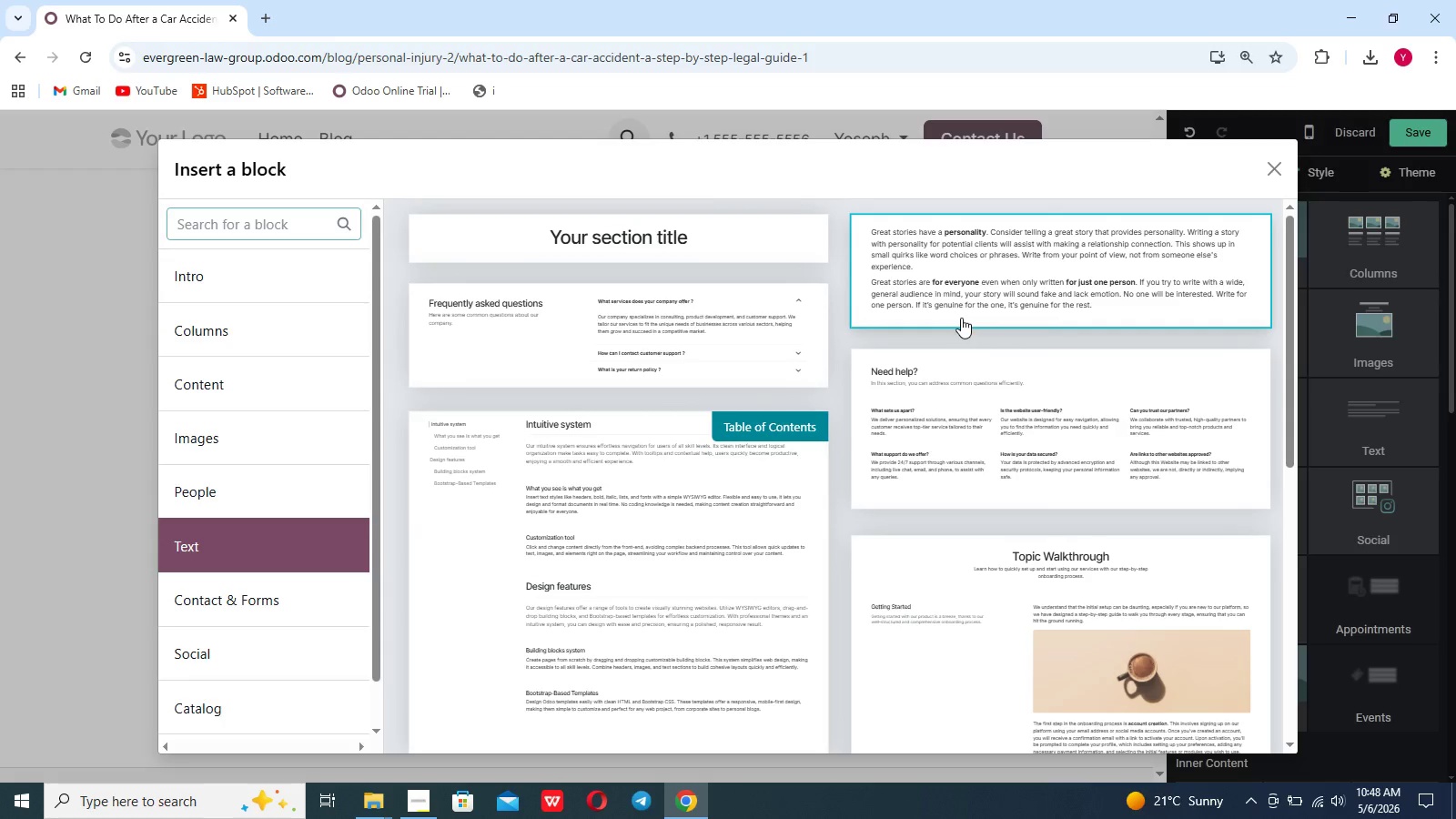 
left_click([958, 285])
 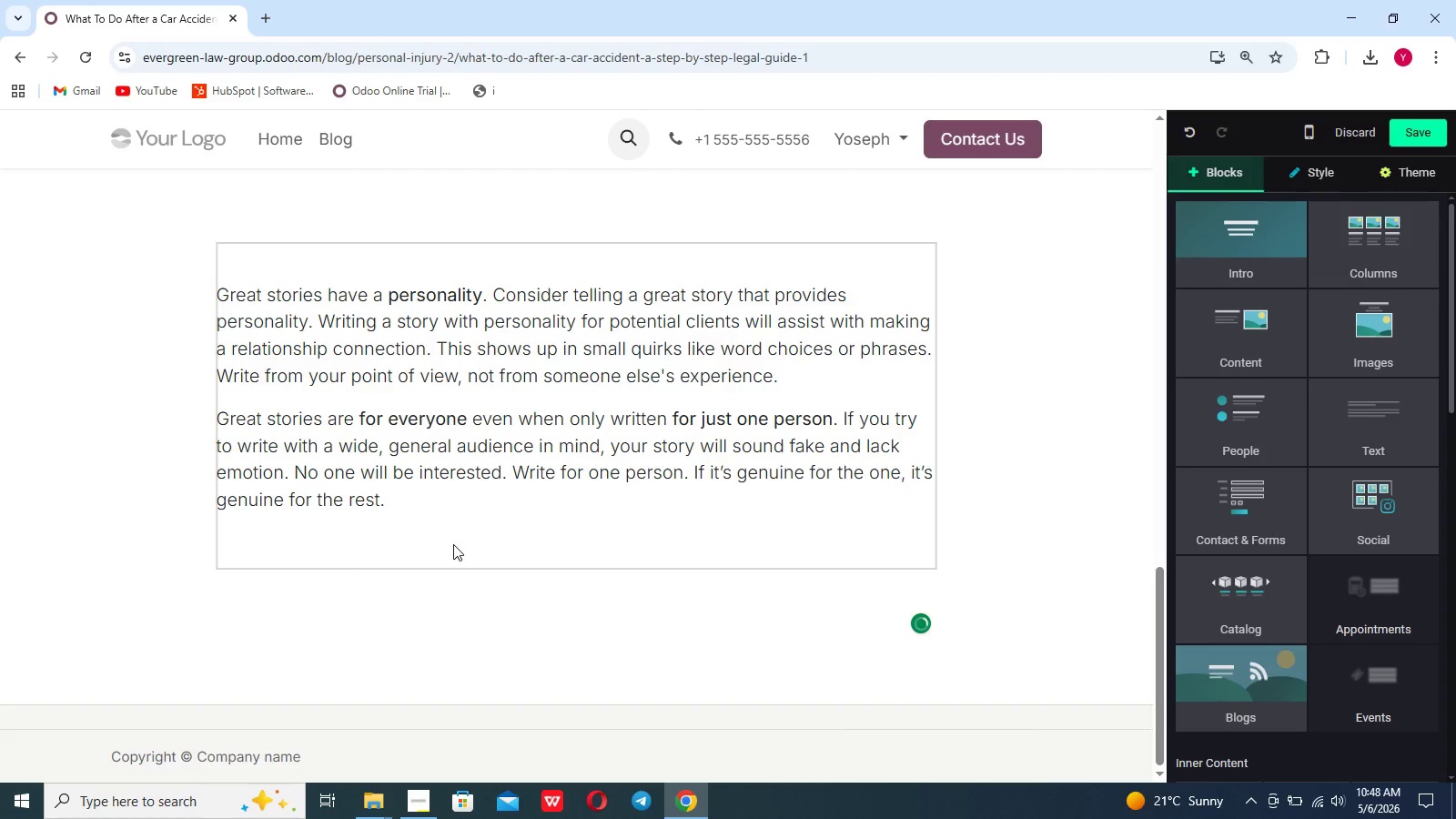 
left_click_drag(start_coordinate=[396, 500], to_coordinate=[199, 283])
 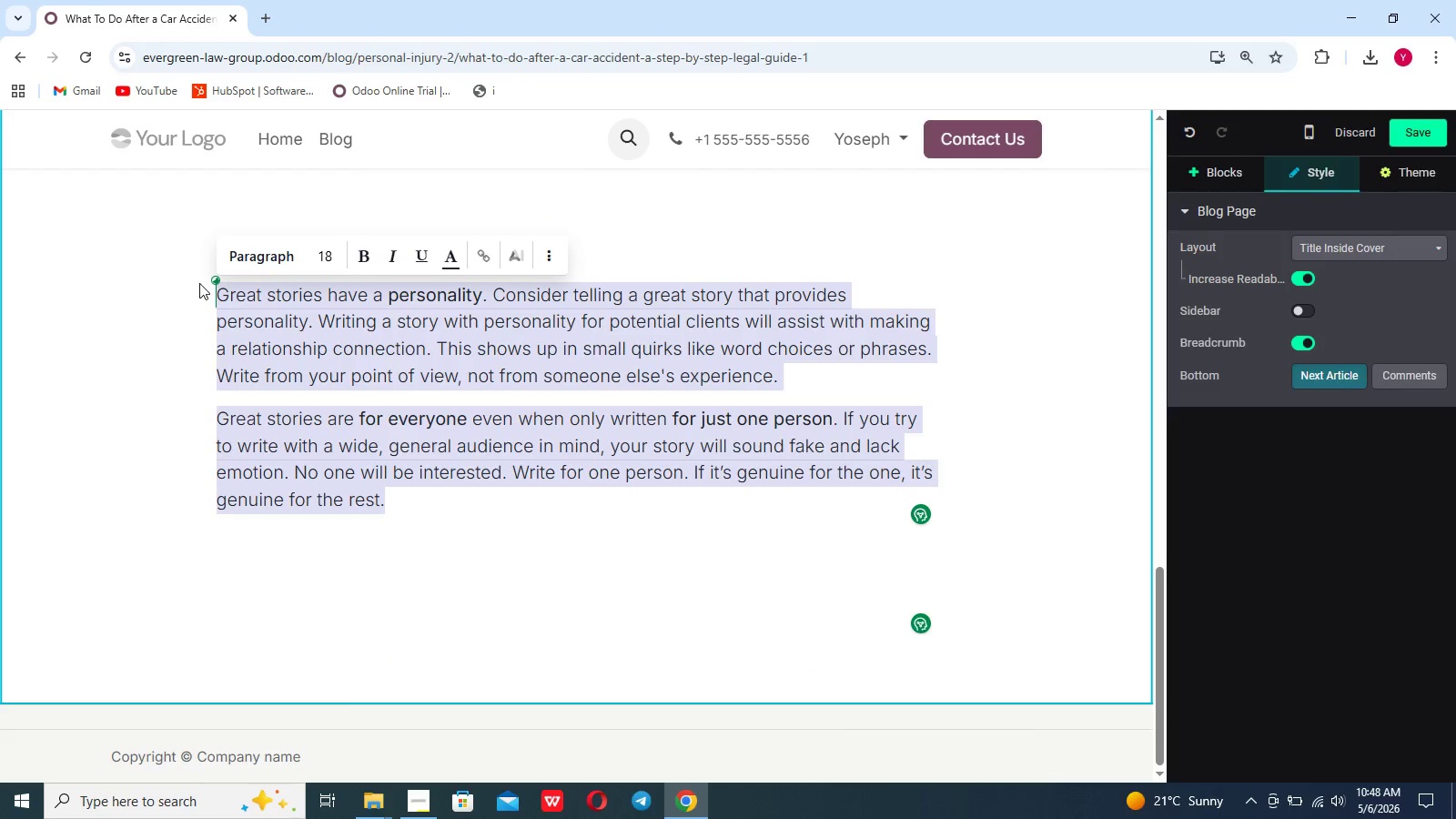 
key(Backspace)
 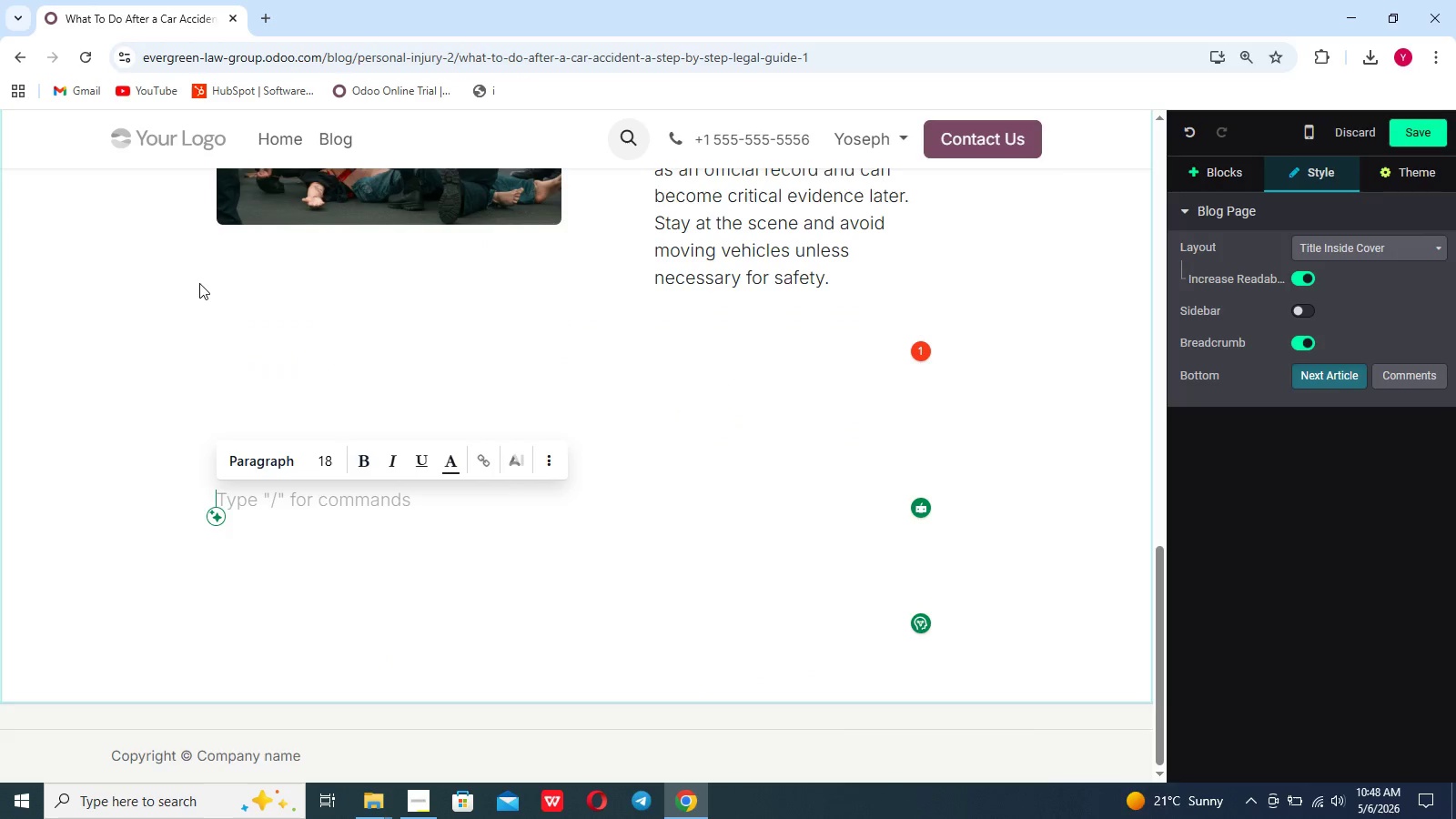 
key(Slash)
 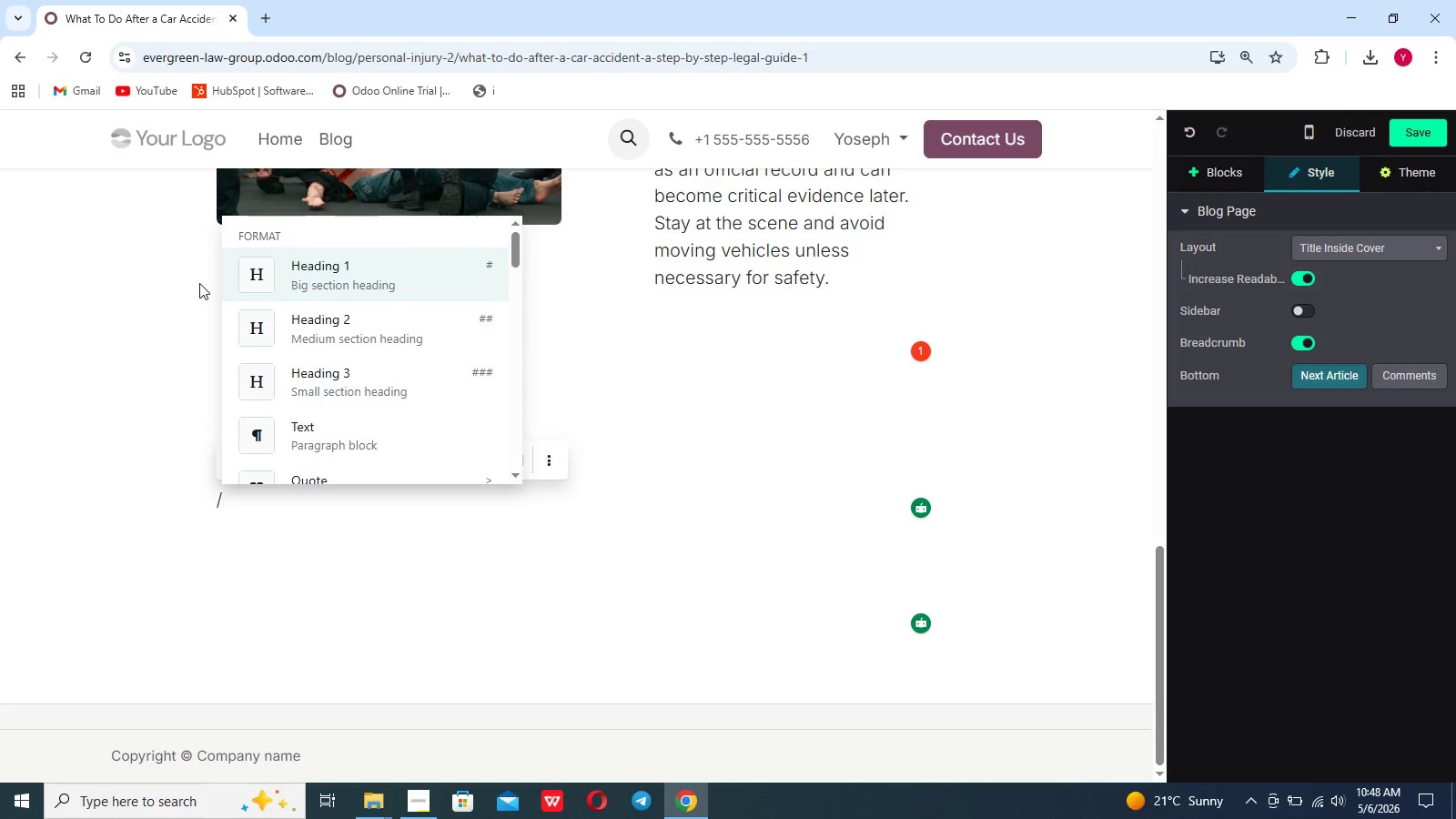 
key(Backspace)
type(2.Seek MW)
key(Backspace)
type(ESICA)
key(Backspace)
key(Backspace)
key(Backspace)
key(Backspace)
type(DICAL Ateb)
key(Backspace)
type(ntion Immediately)
 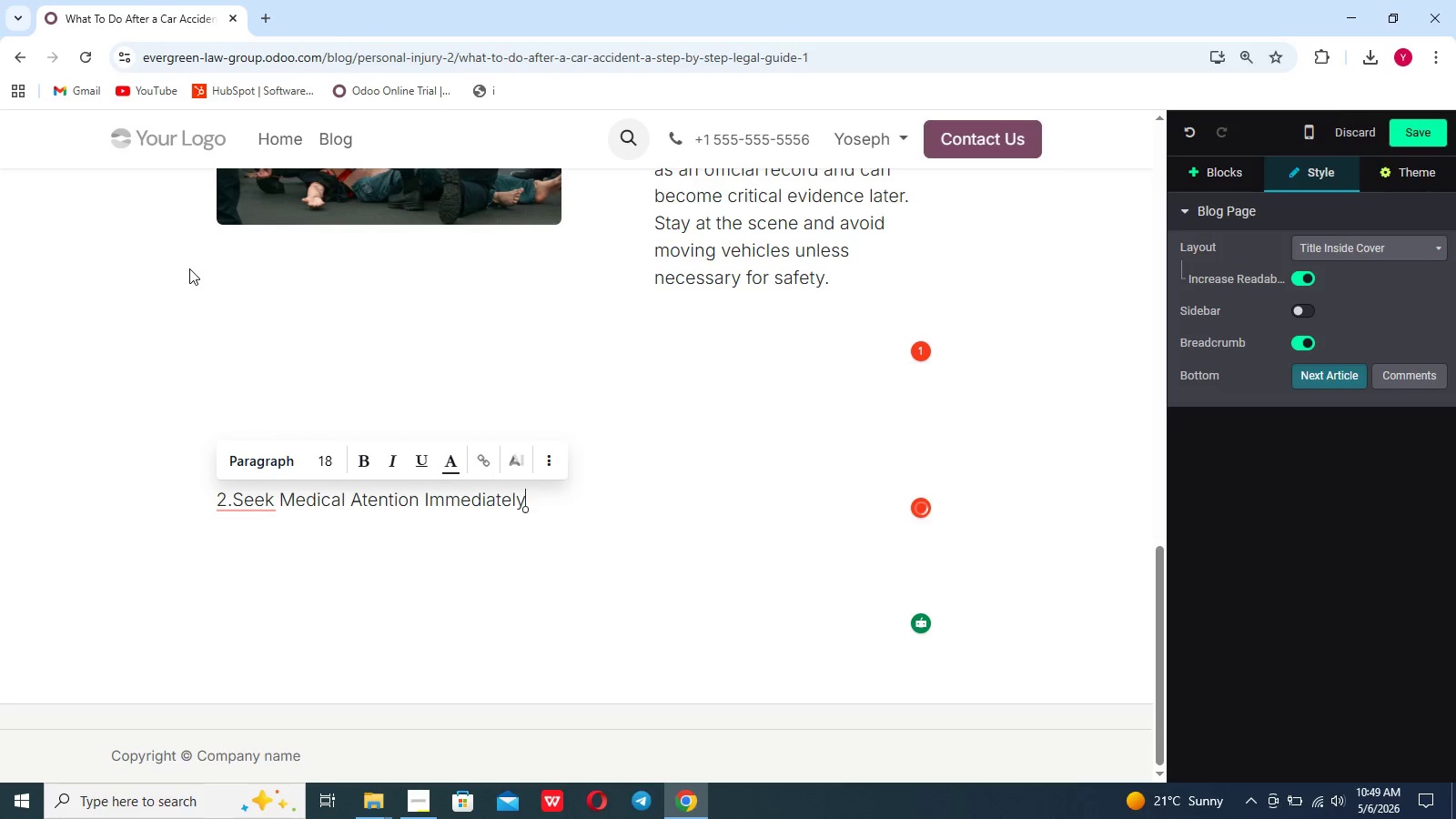 
left_click([228, 496])
 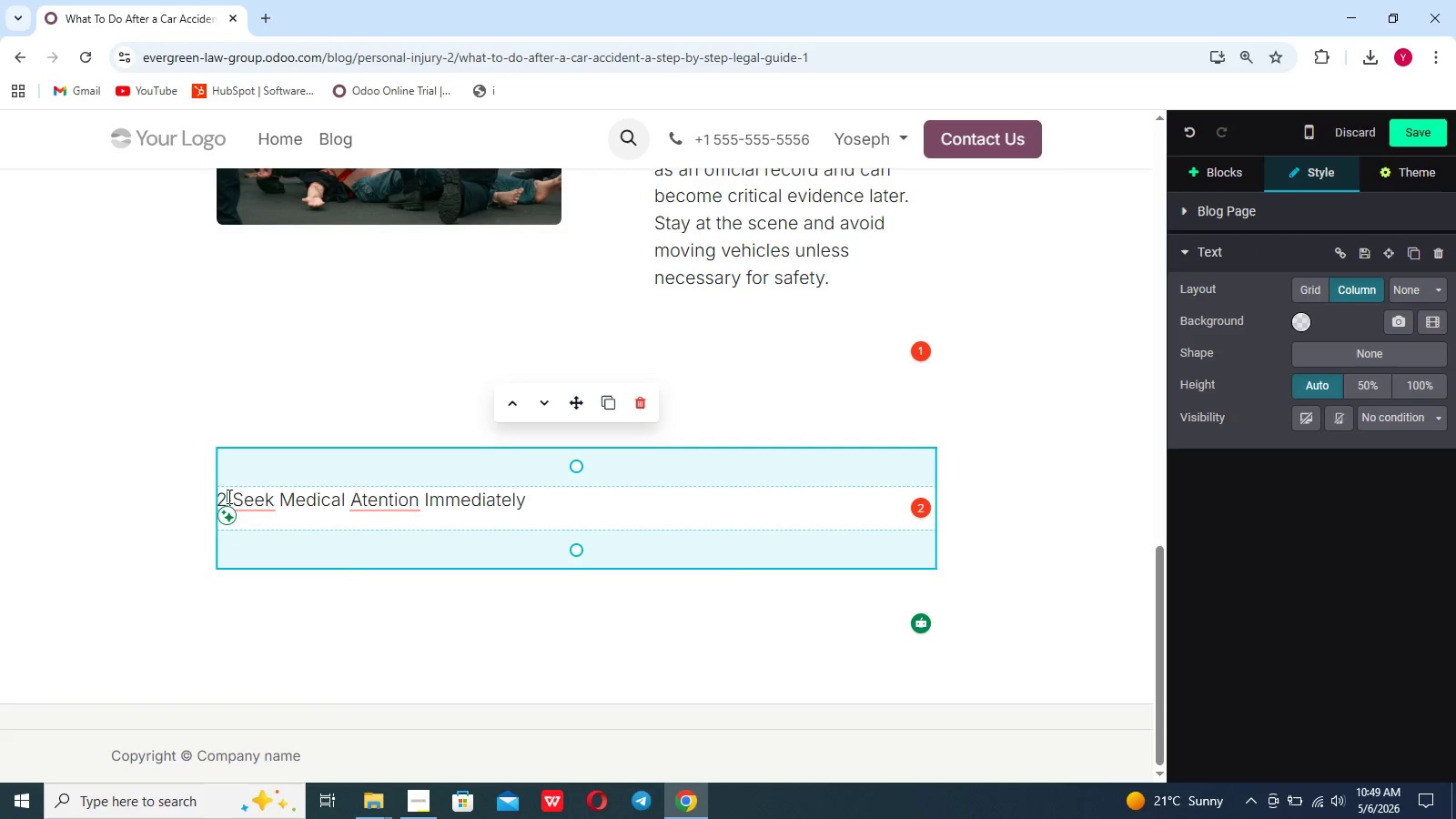 
key(ArrowRight)
 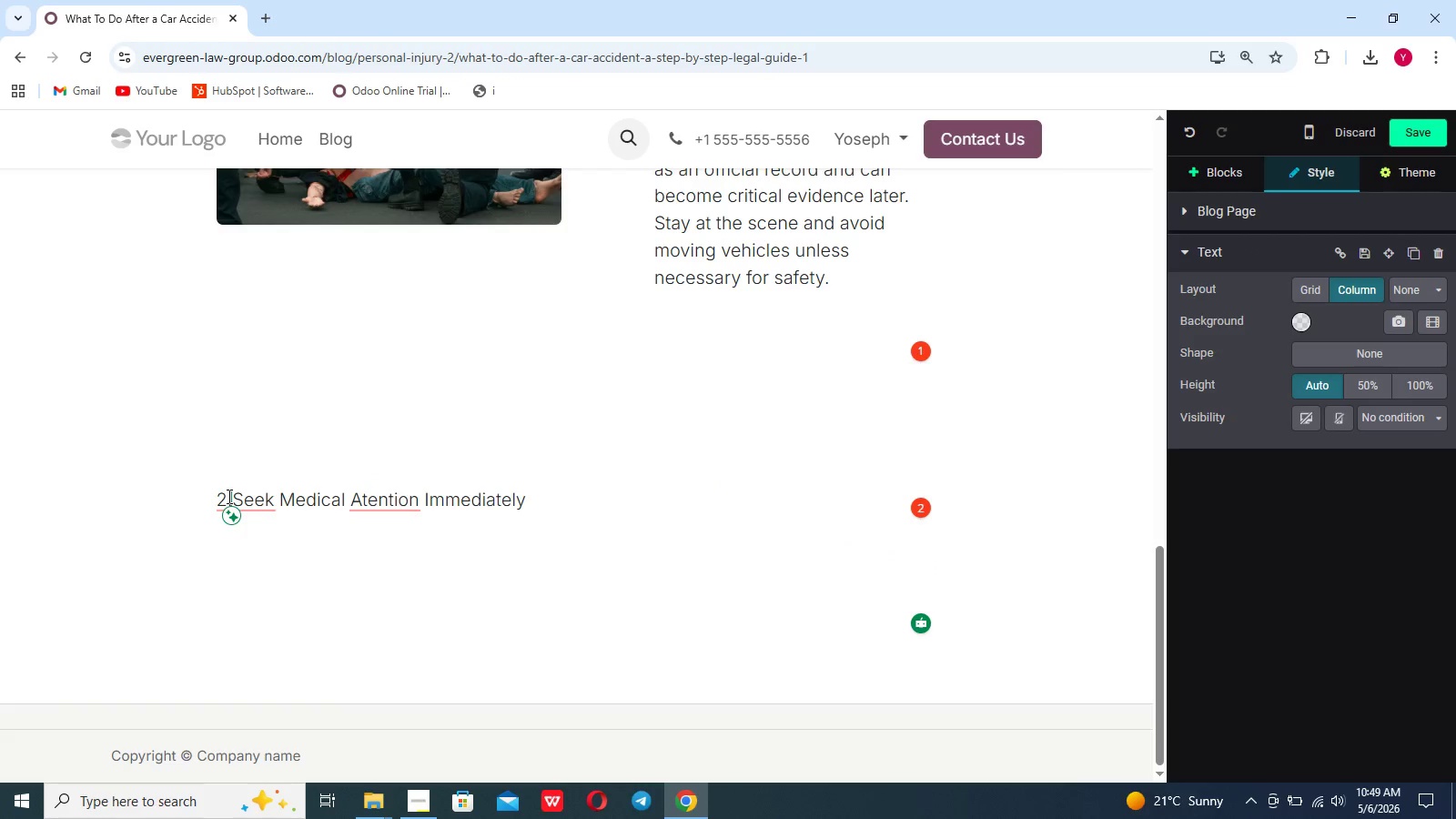 
key(Space)
 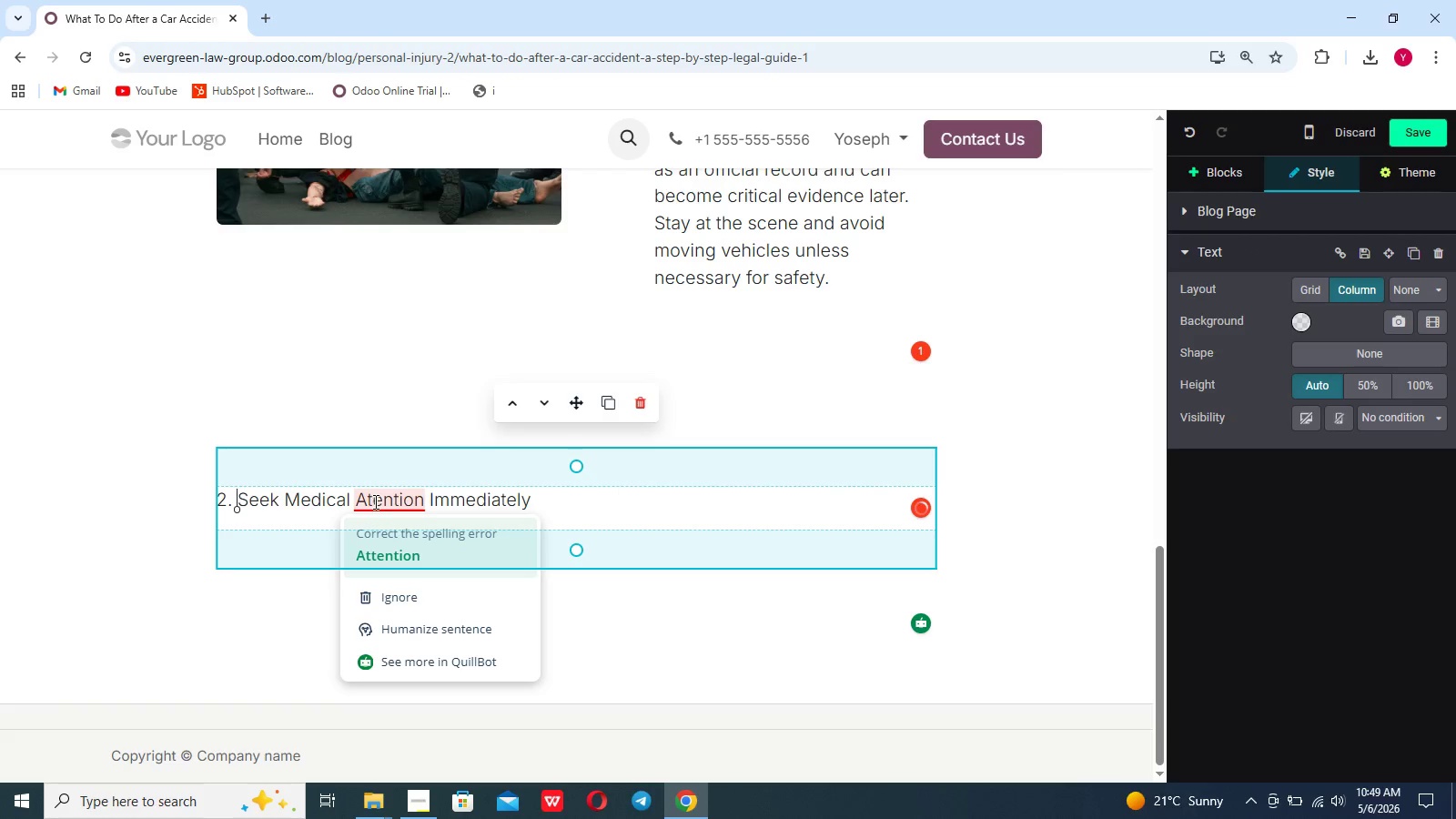 
left_click([370, 500])
 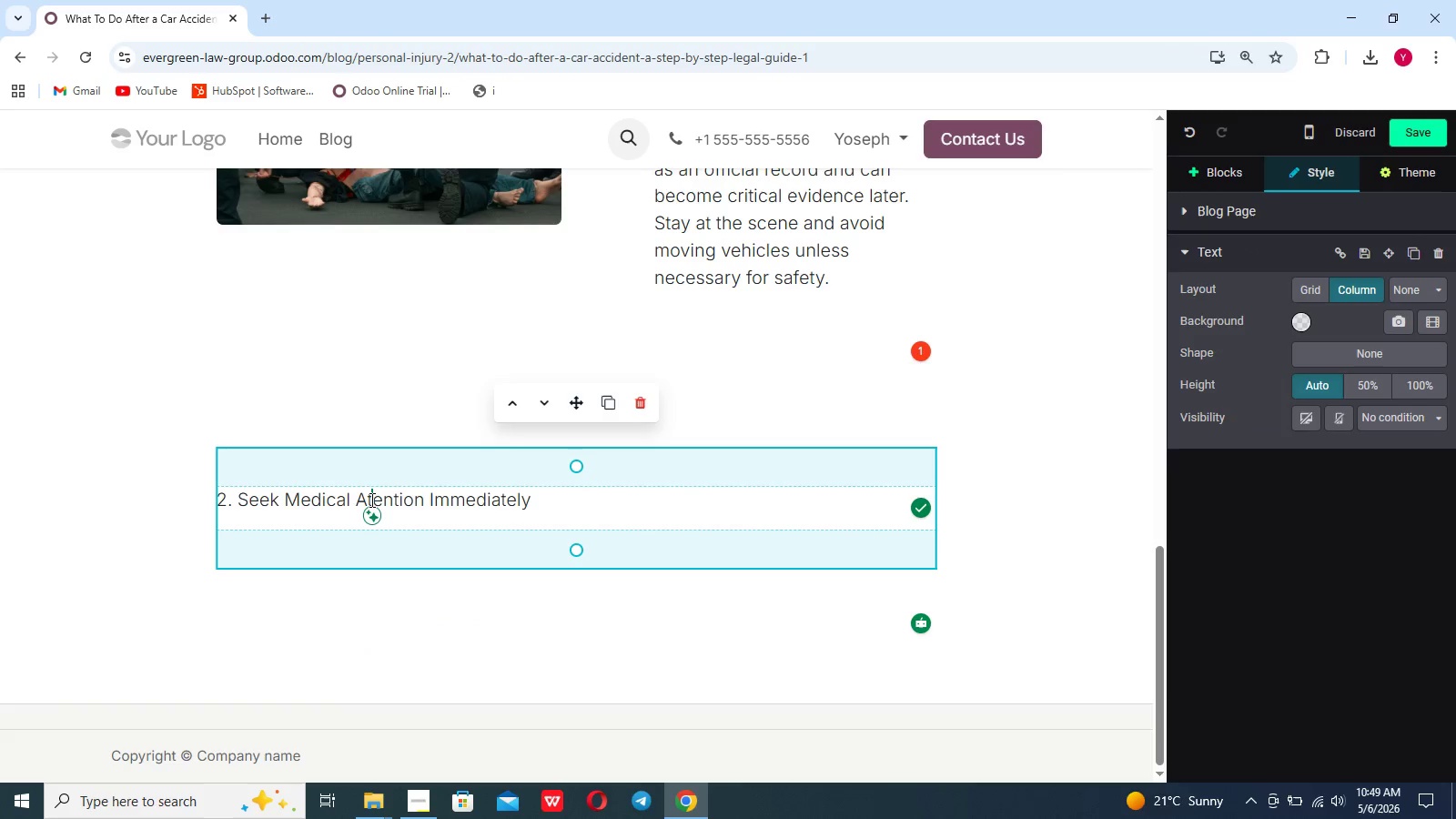 
key(T)
 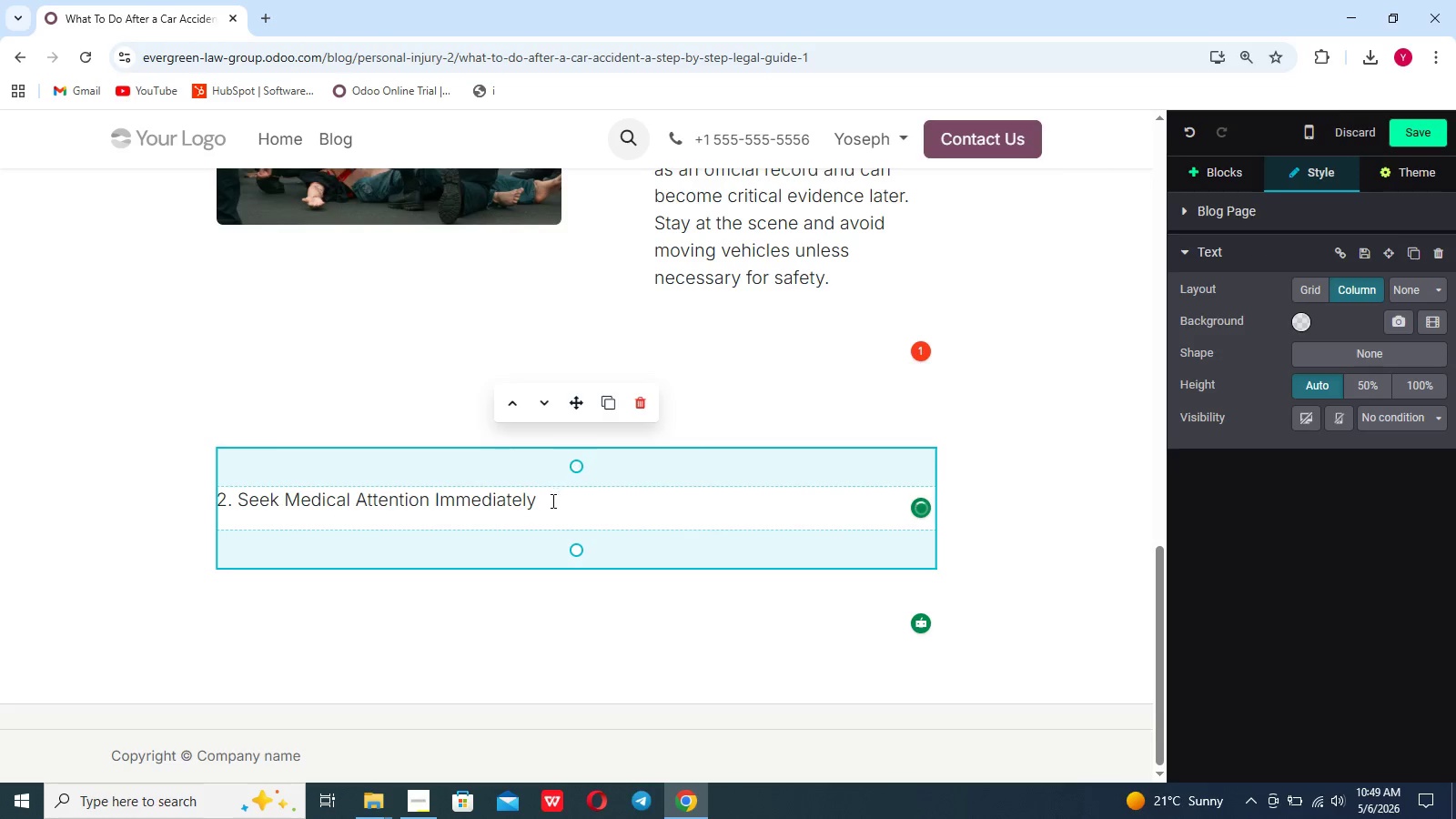 
left_click_drag(start_coordinate=[543, 501], to_coordinate=[219, 484])
 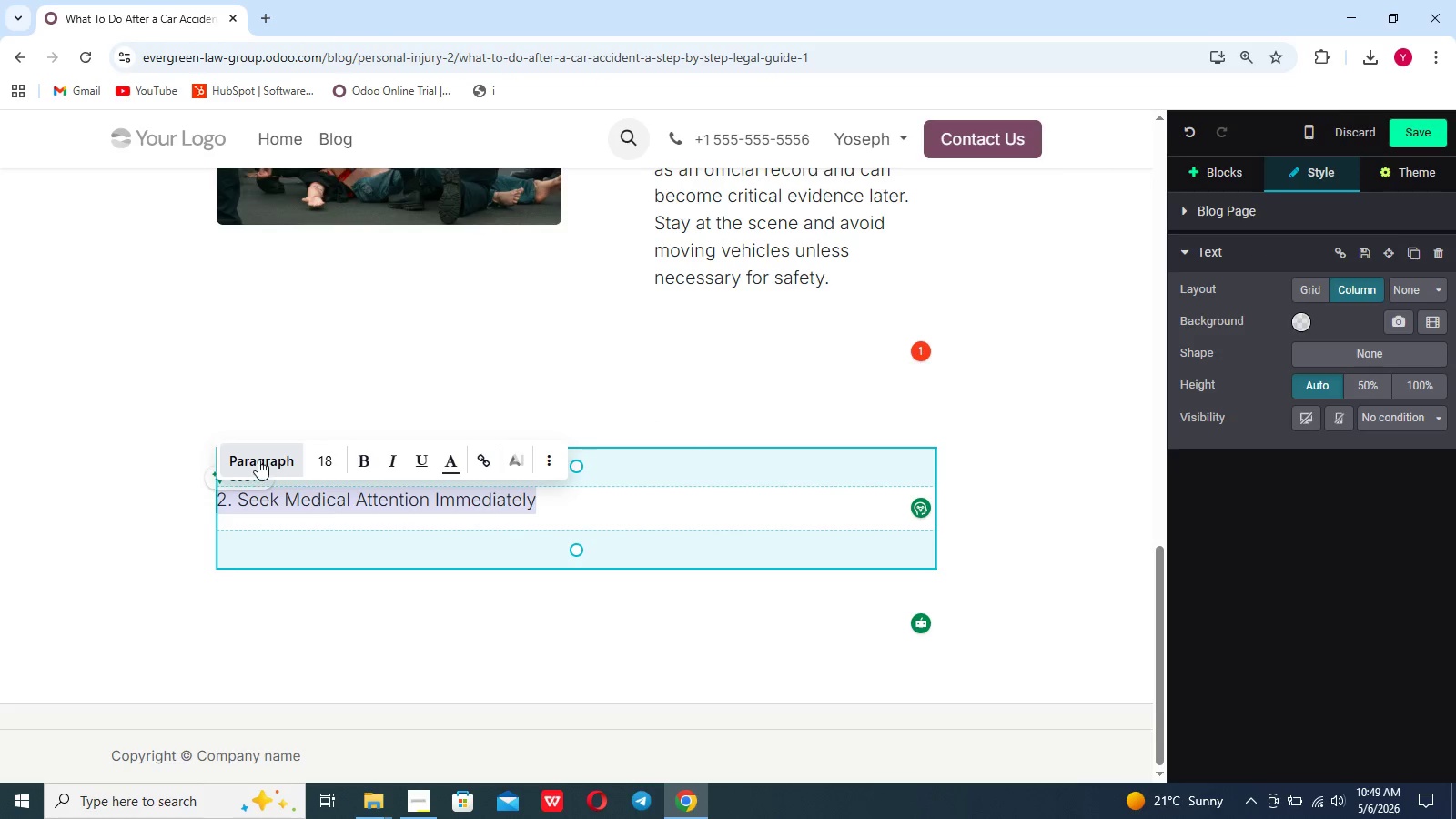 
left_click([259, 460])
 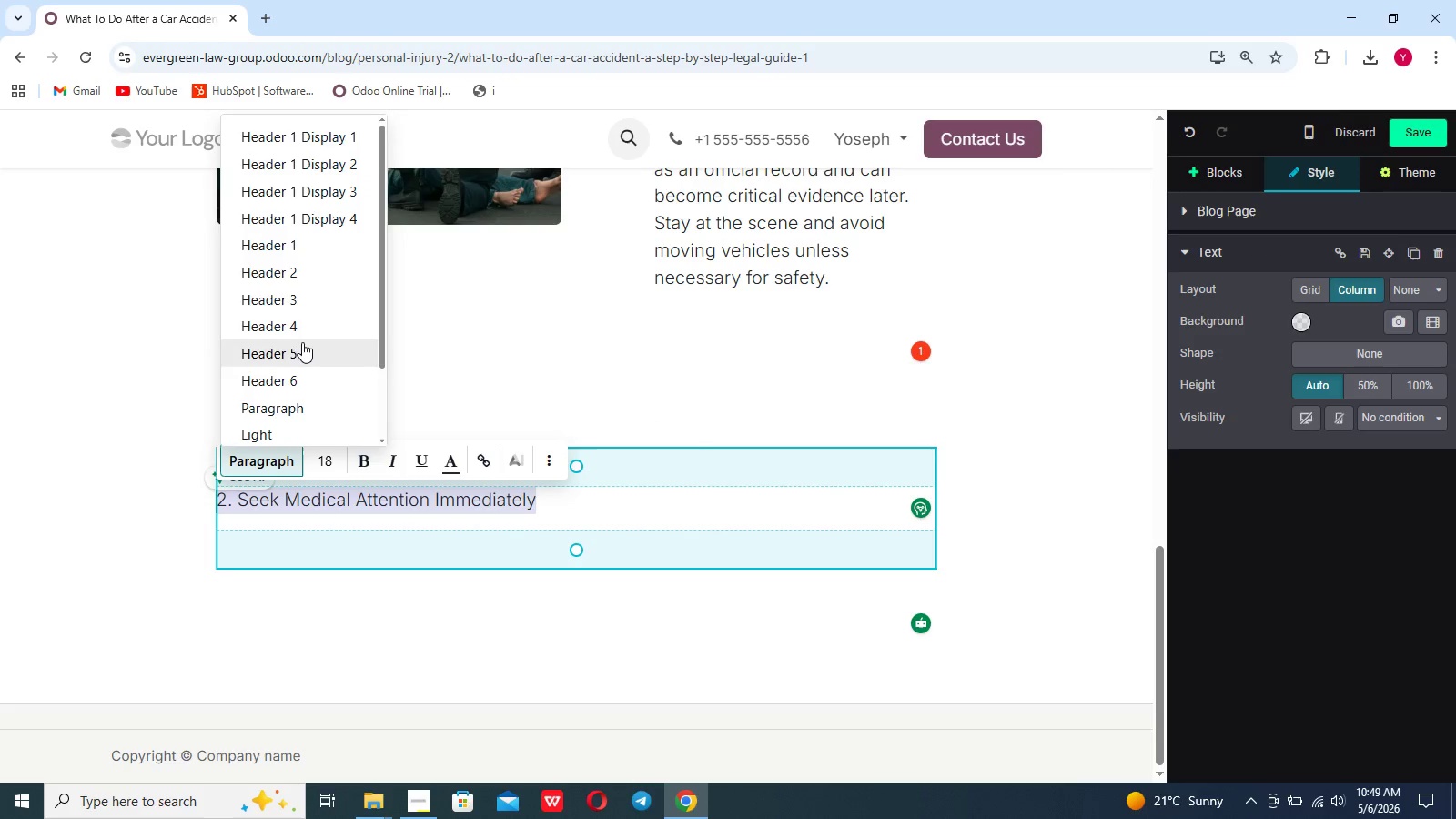 
left_click([308, 332])
 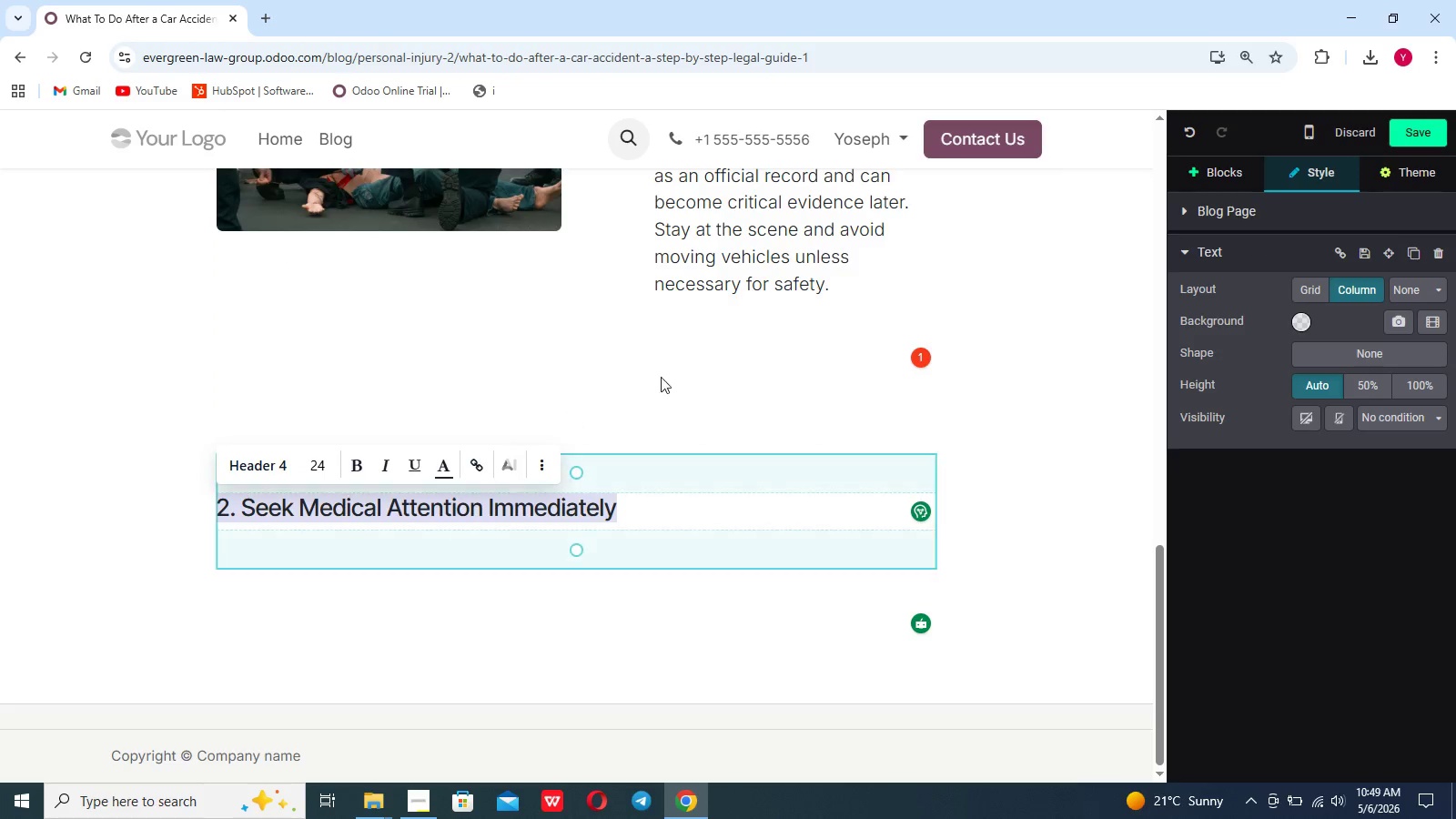 
scroll: coordinate [678, 368], scroll_direction: down, amount: 8.0
 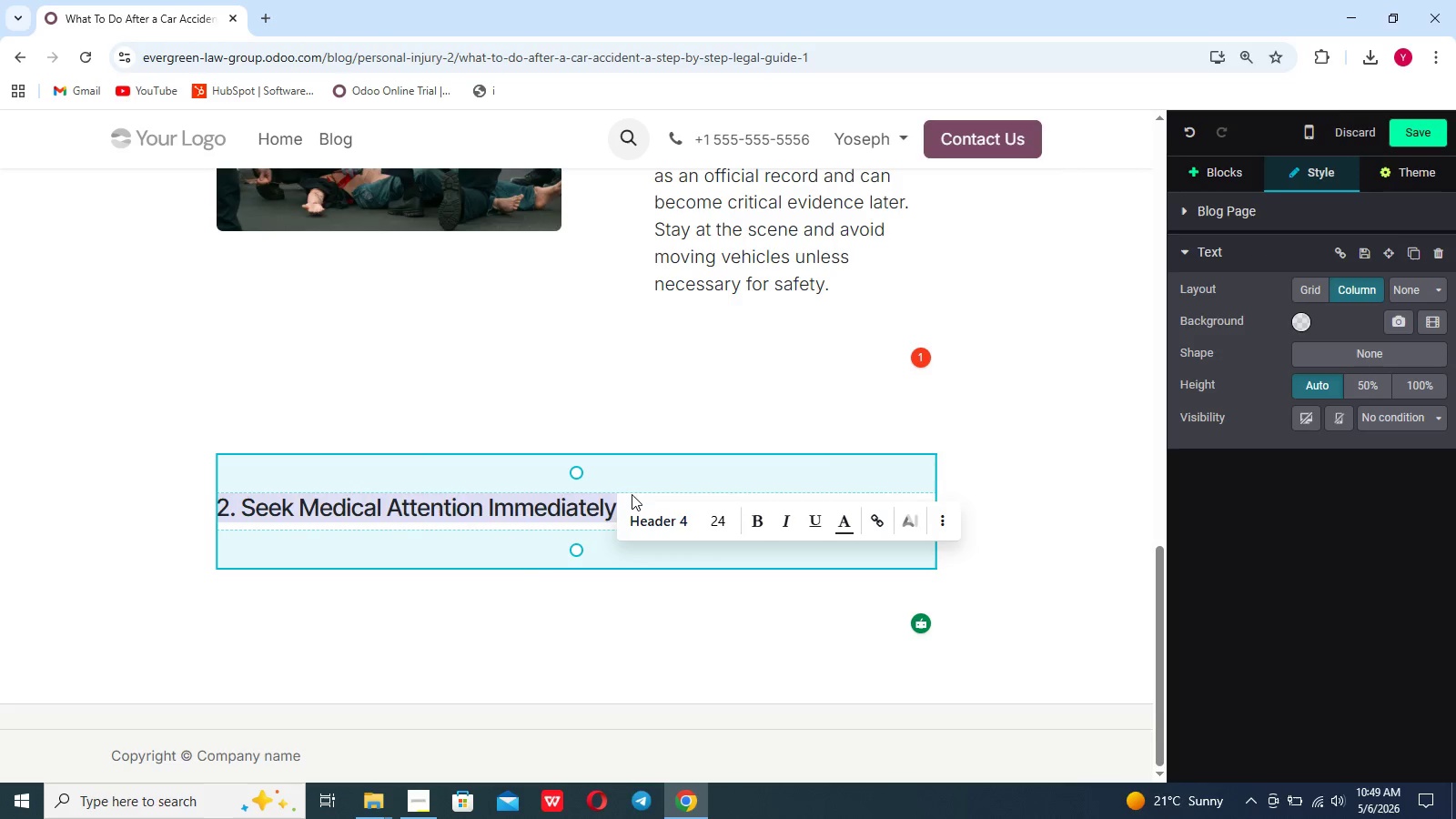 
left_click([635, 489])
 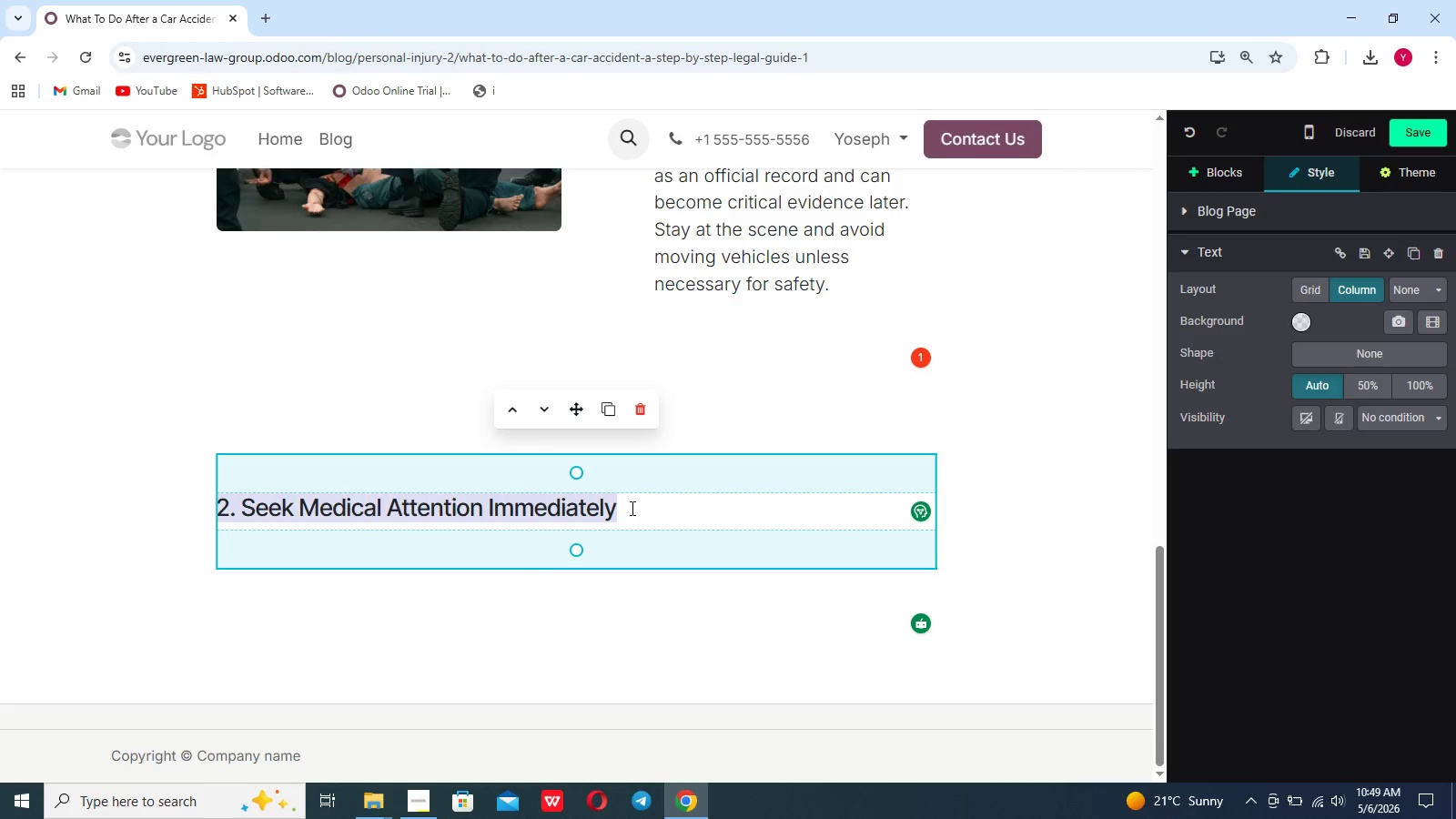 
left_click([631, 508])
 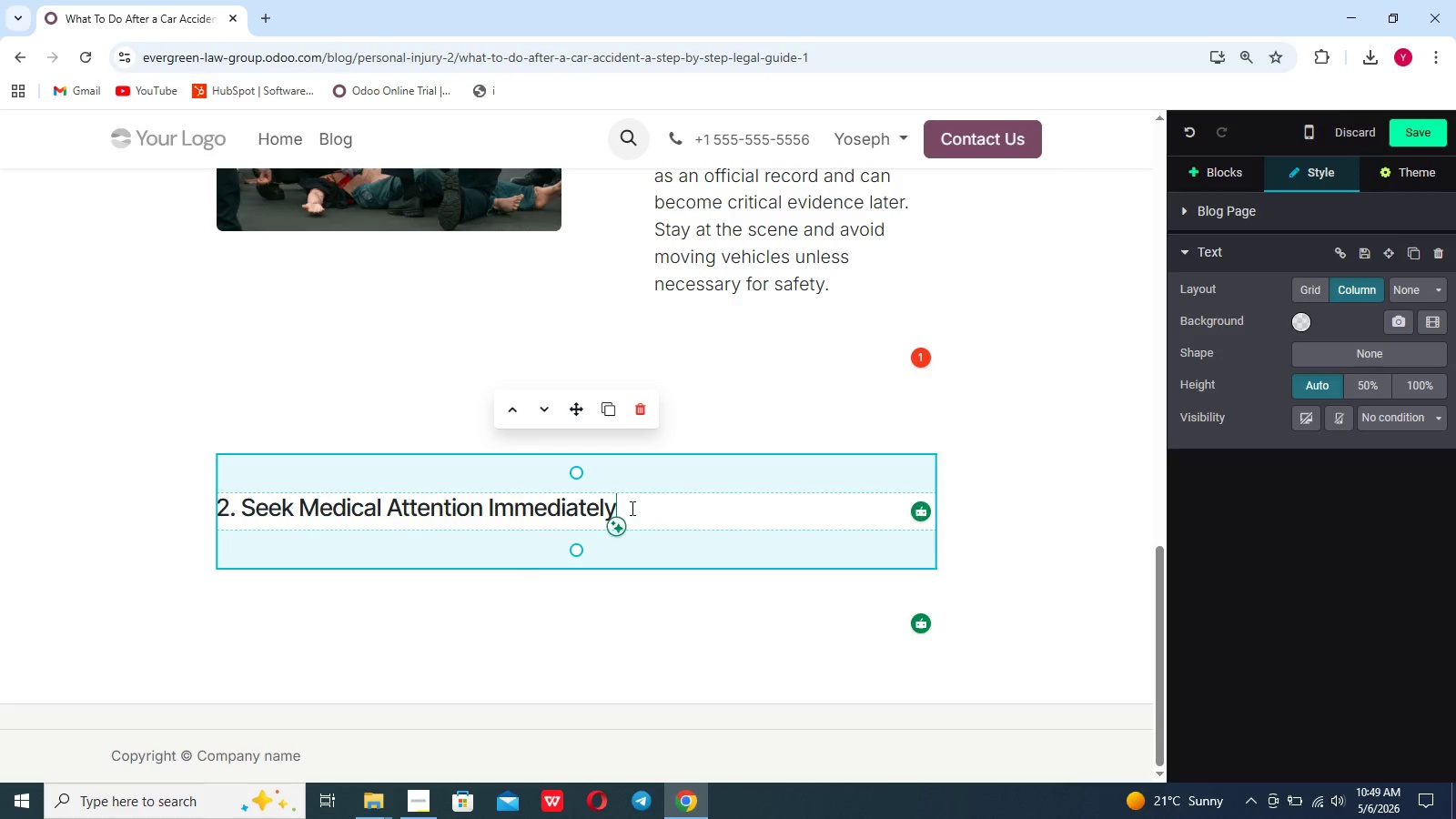 
key(Enter)
 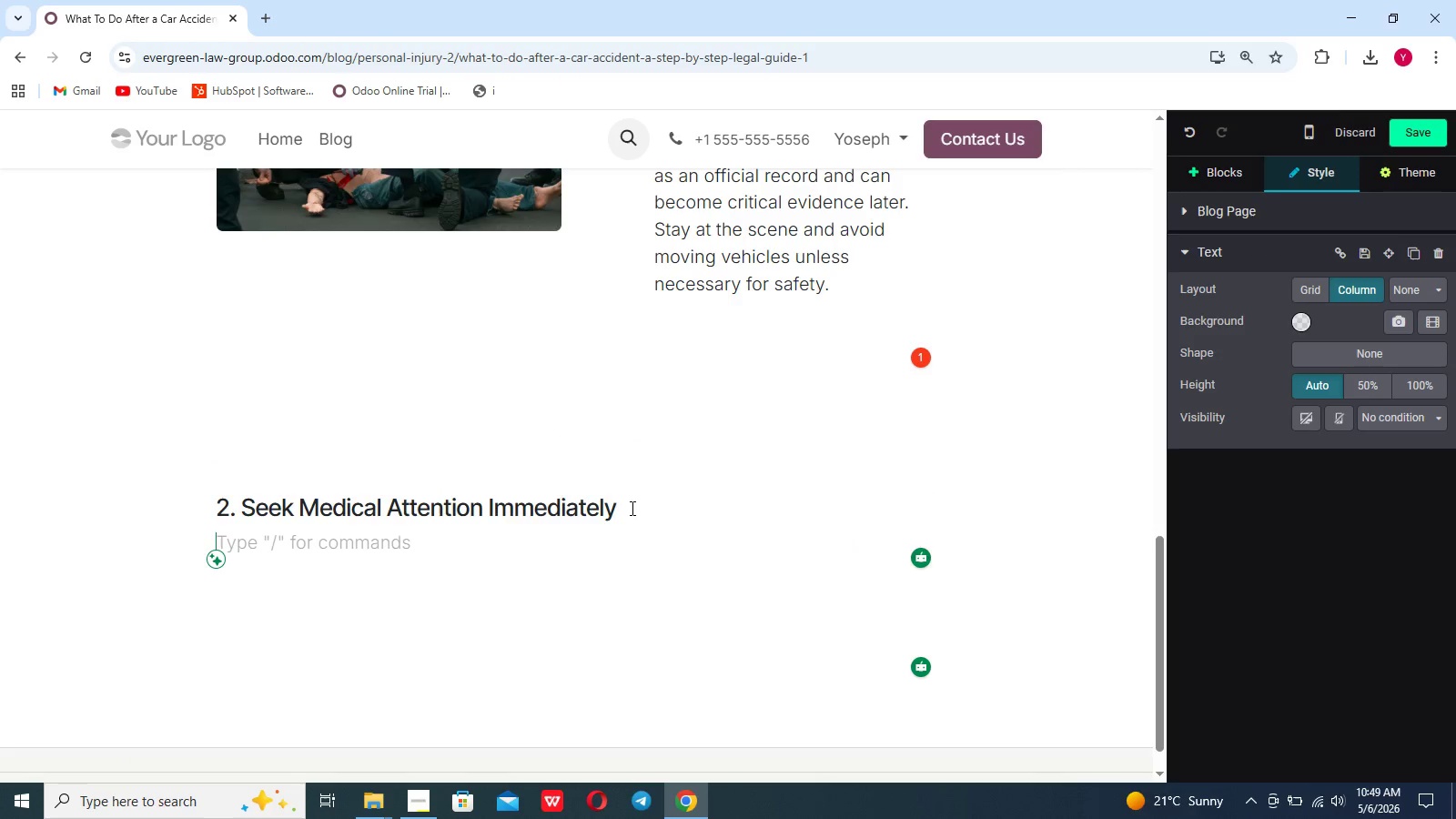 
key(Enter)
 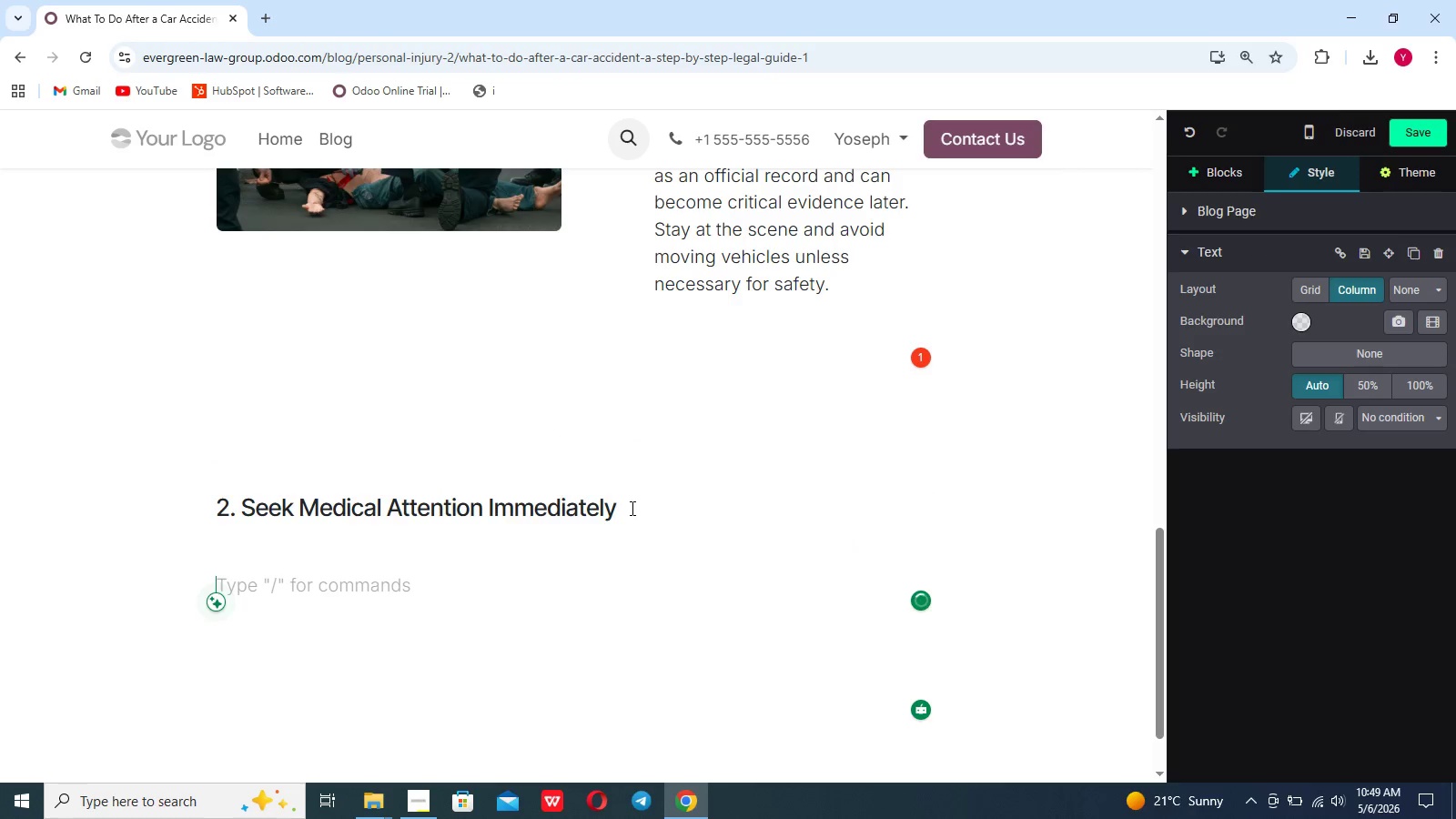 
type(Some injuries,such ad whiplash or internal trauma,maynot show symptoms right away.seeking ma)
key(Backspace)
type(edical attention ensures your health is protected and creates documentation linking injuries to the accident.)
 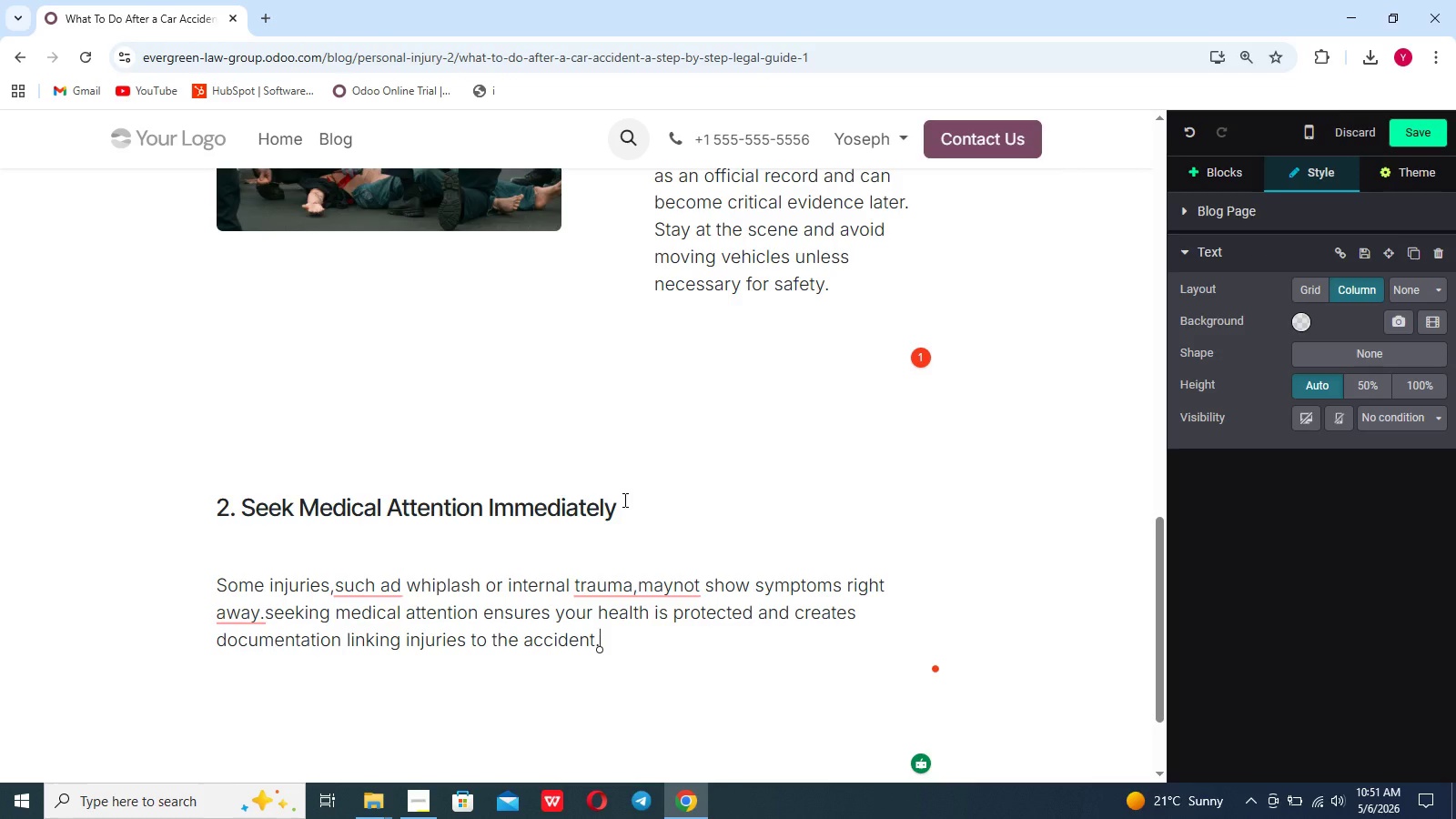 
key(Enter)
 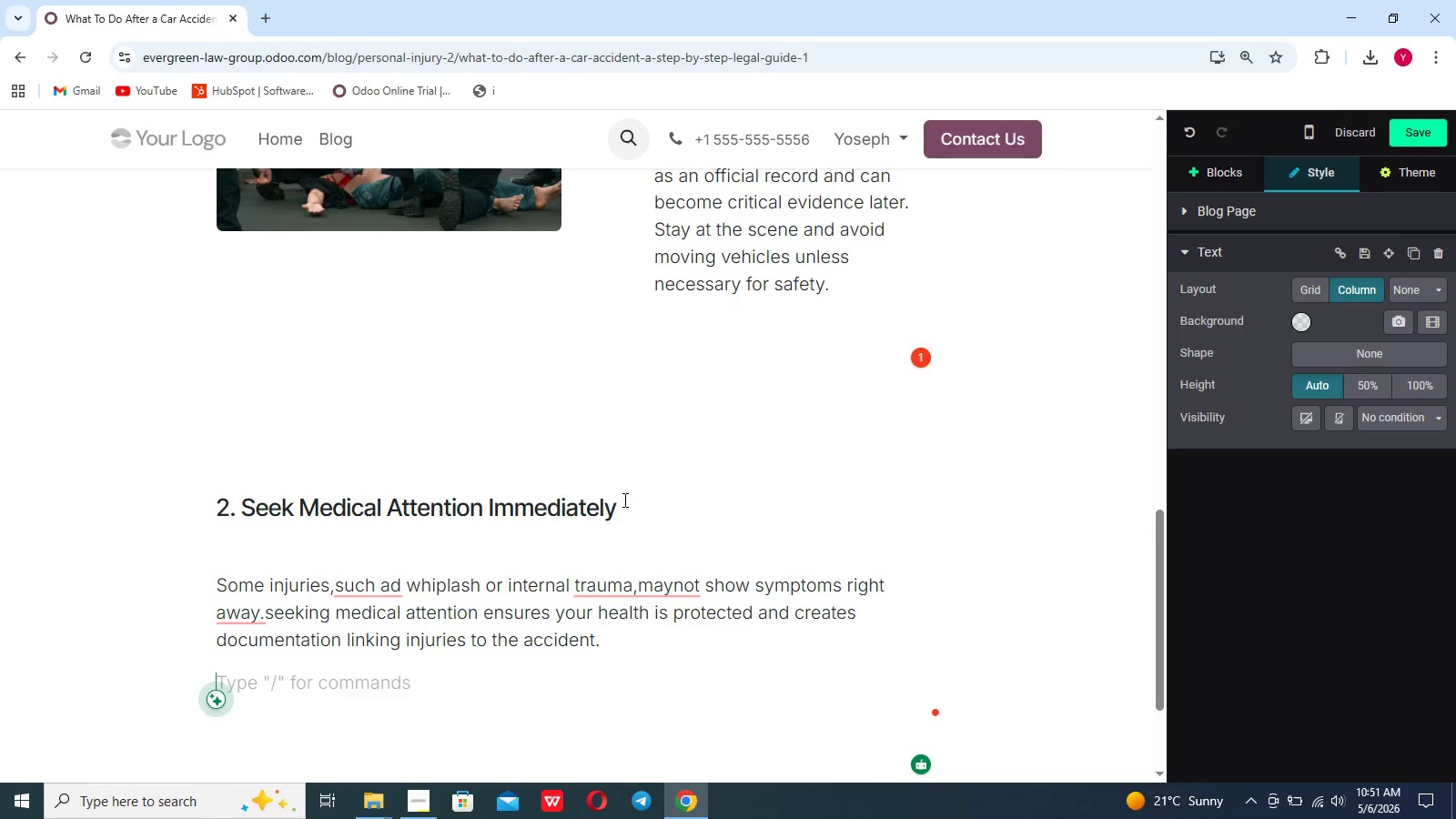 
type(Delaying treatment can harm both recovery and your legal claim)
 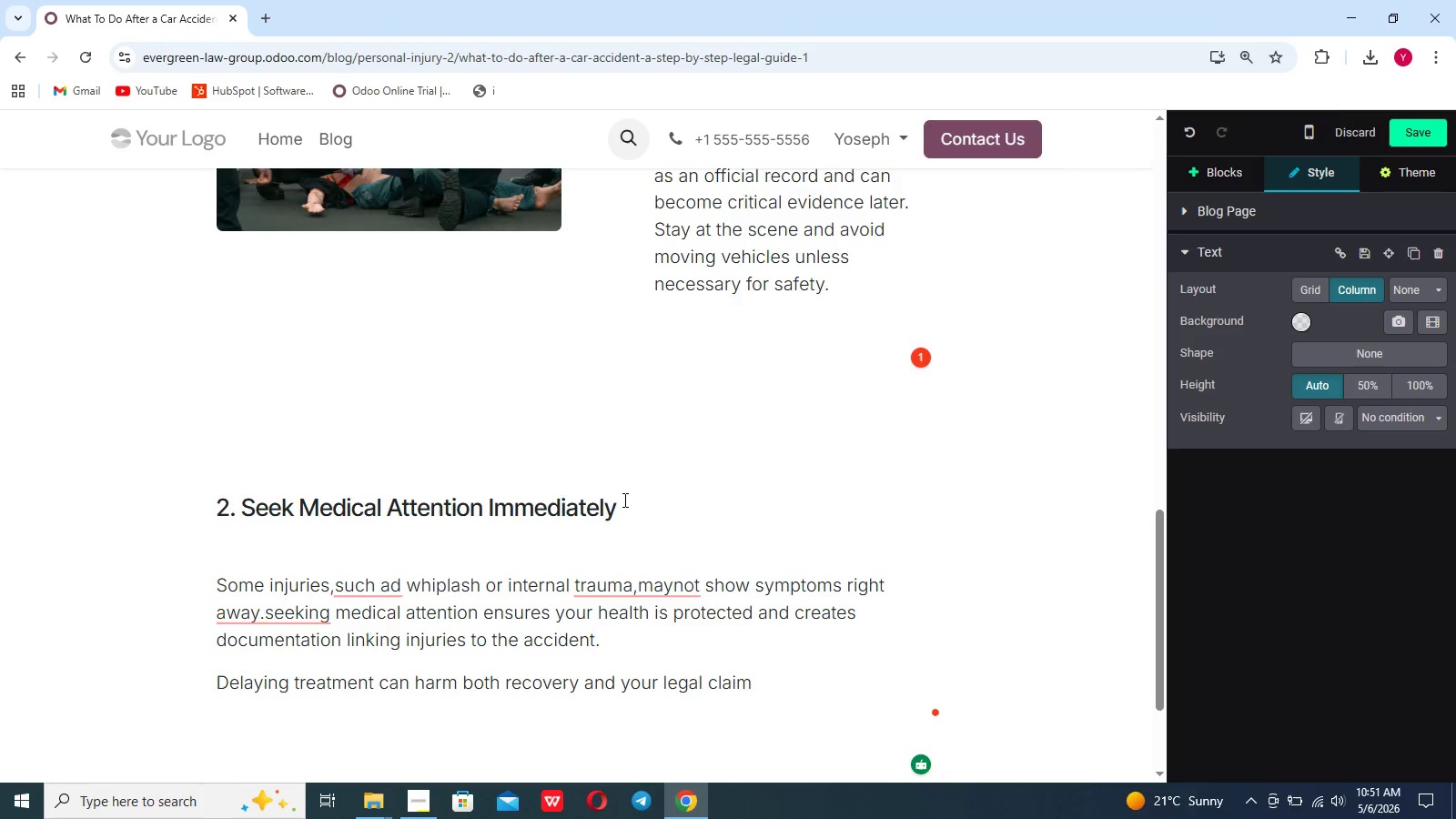 
key(Period)
 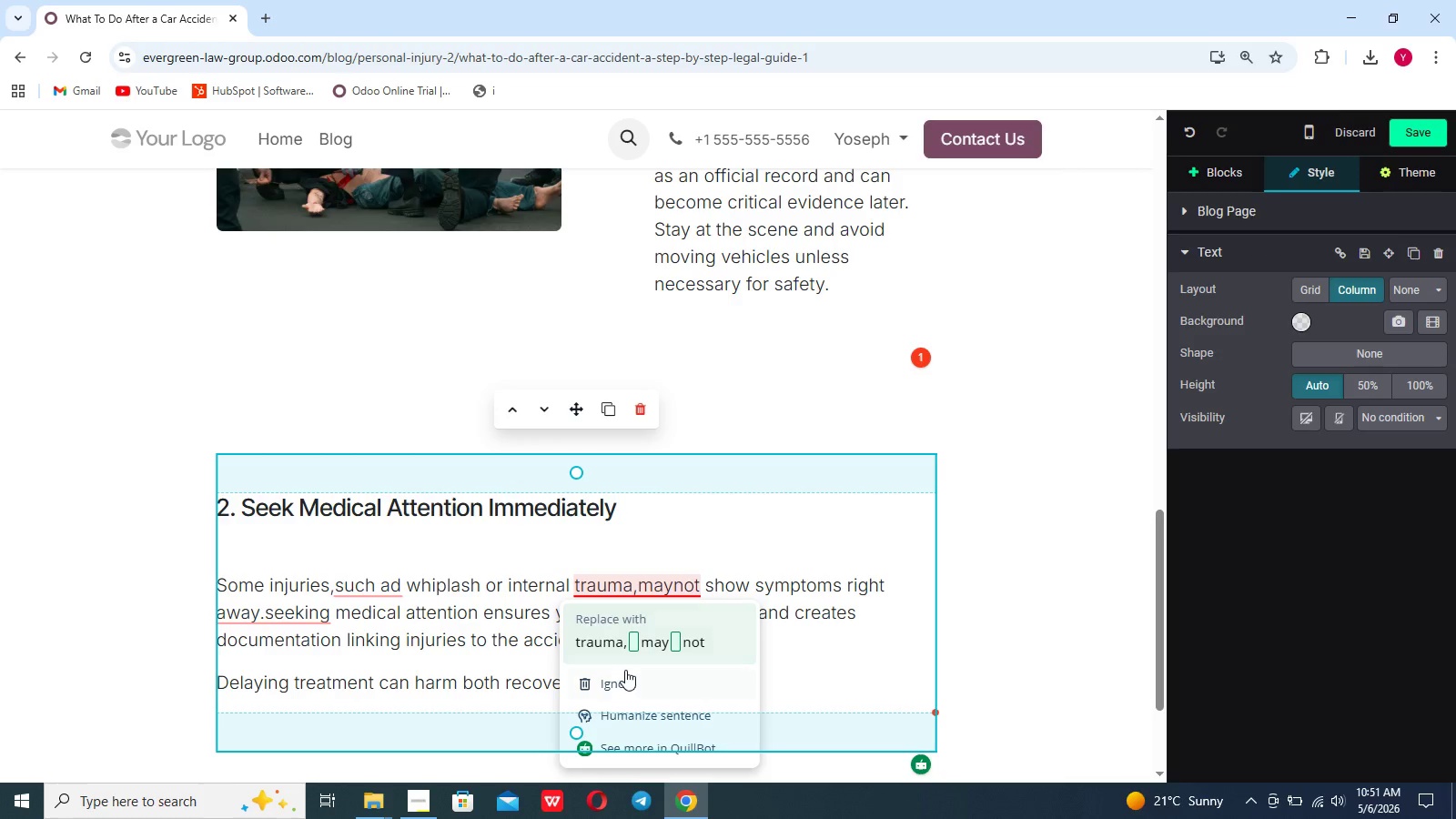 
left_click([628, 648])
 